 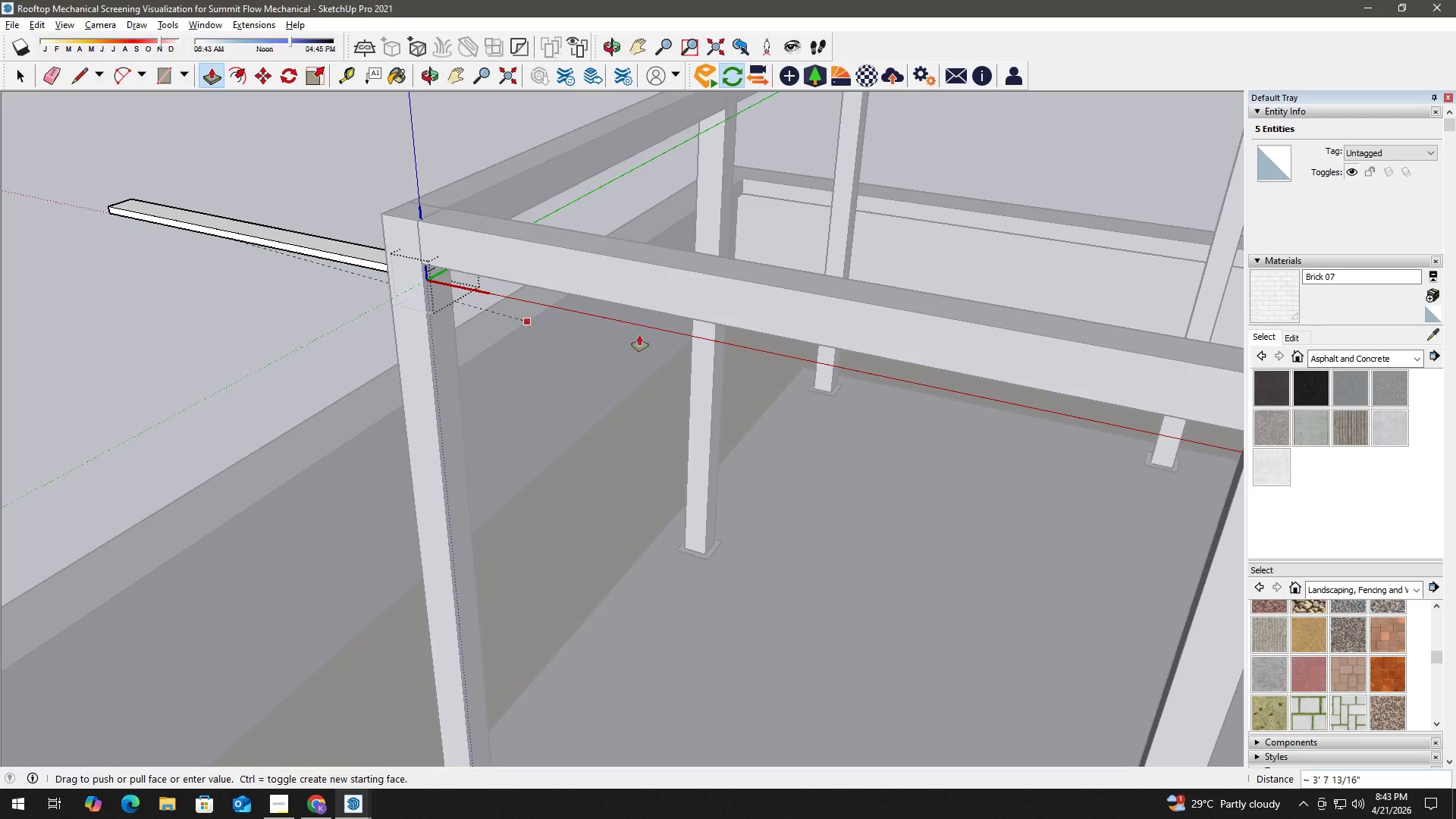 
hold_key(key=ShiftLeft, duration=0.36)
 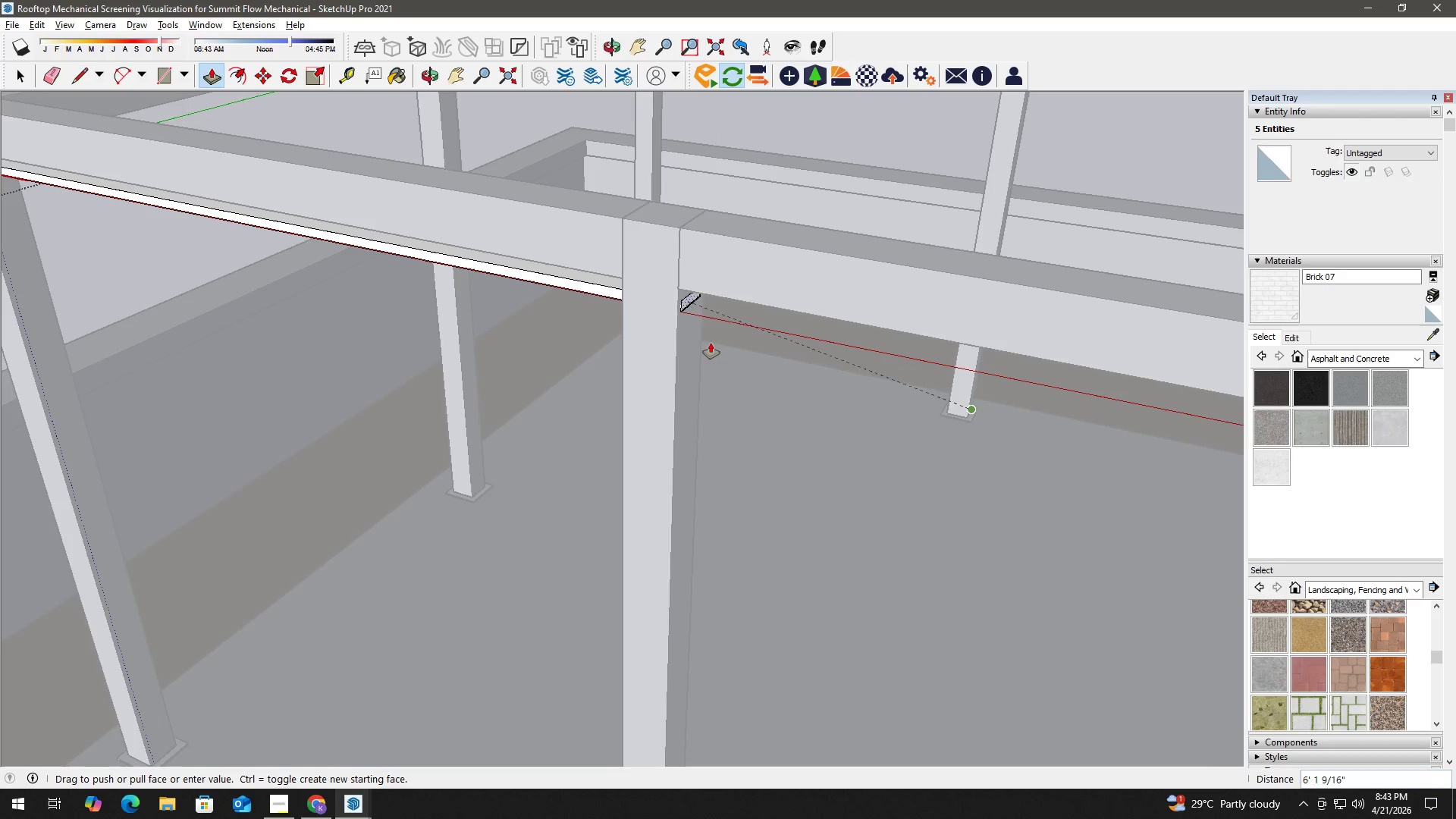 
scroll: coordinate [943, 324], scroll_direction: up, amount: 4.0
 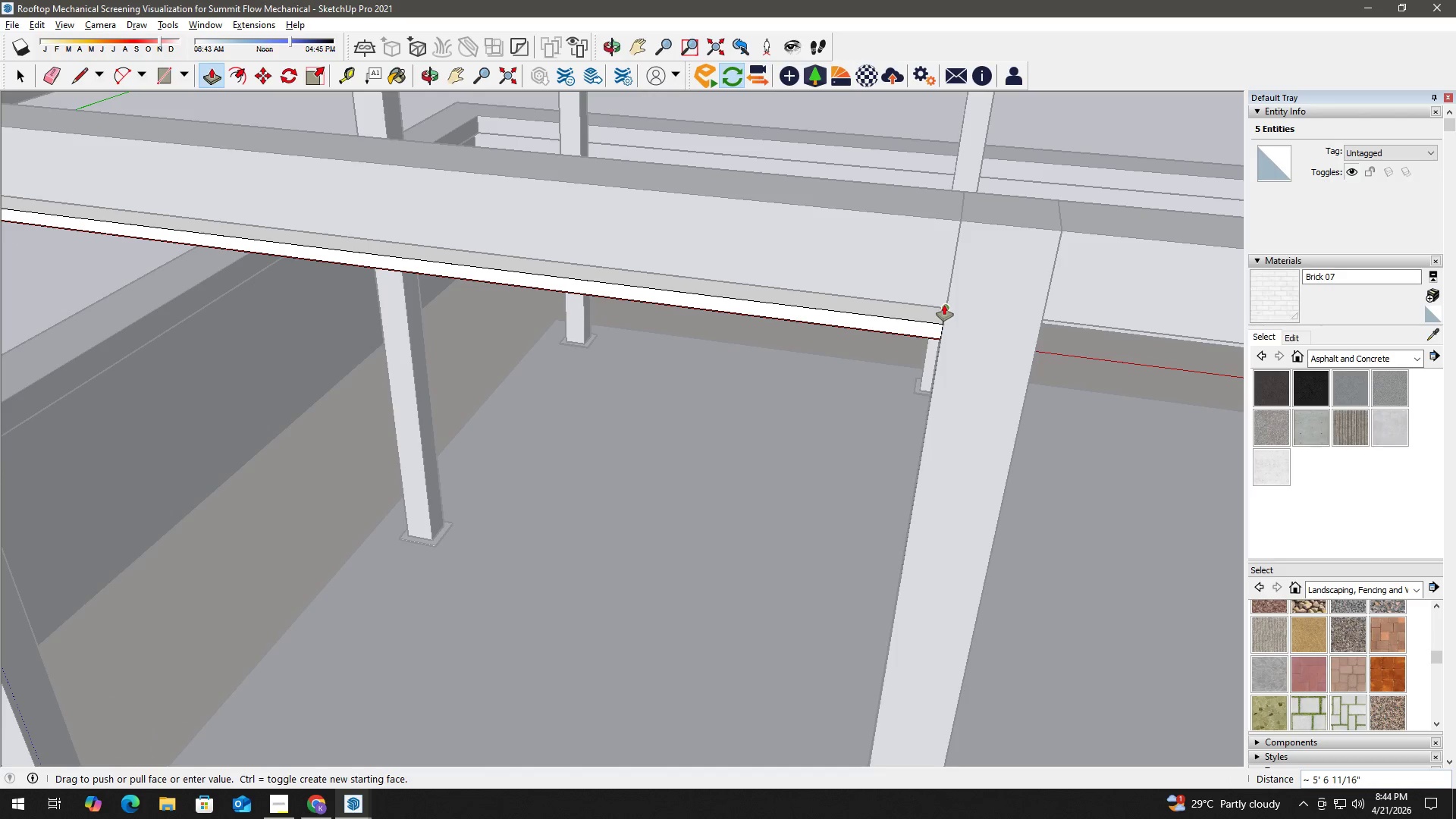 
left_click([944, 305])
 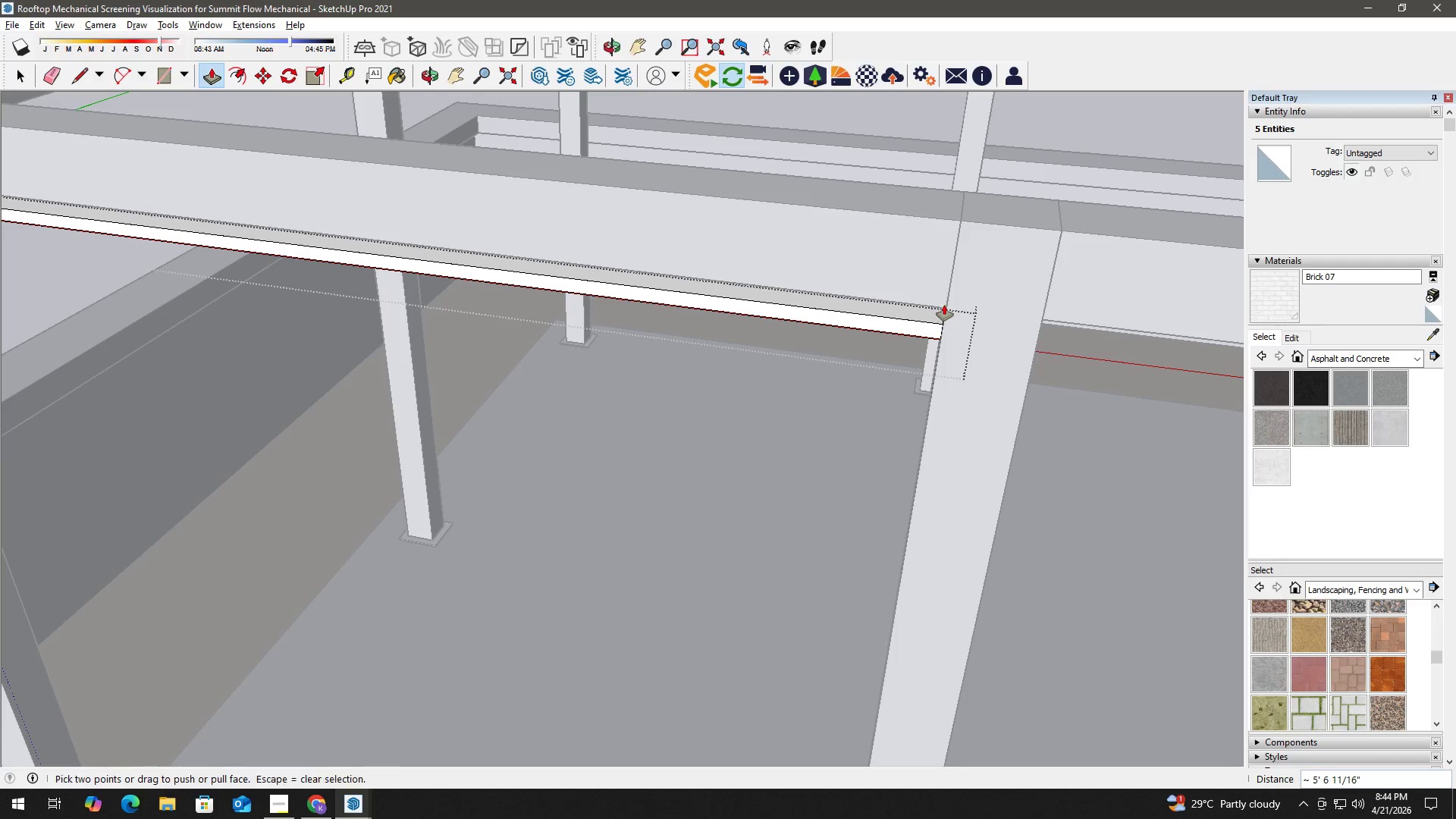 
key(Space)
 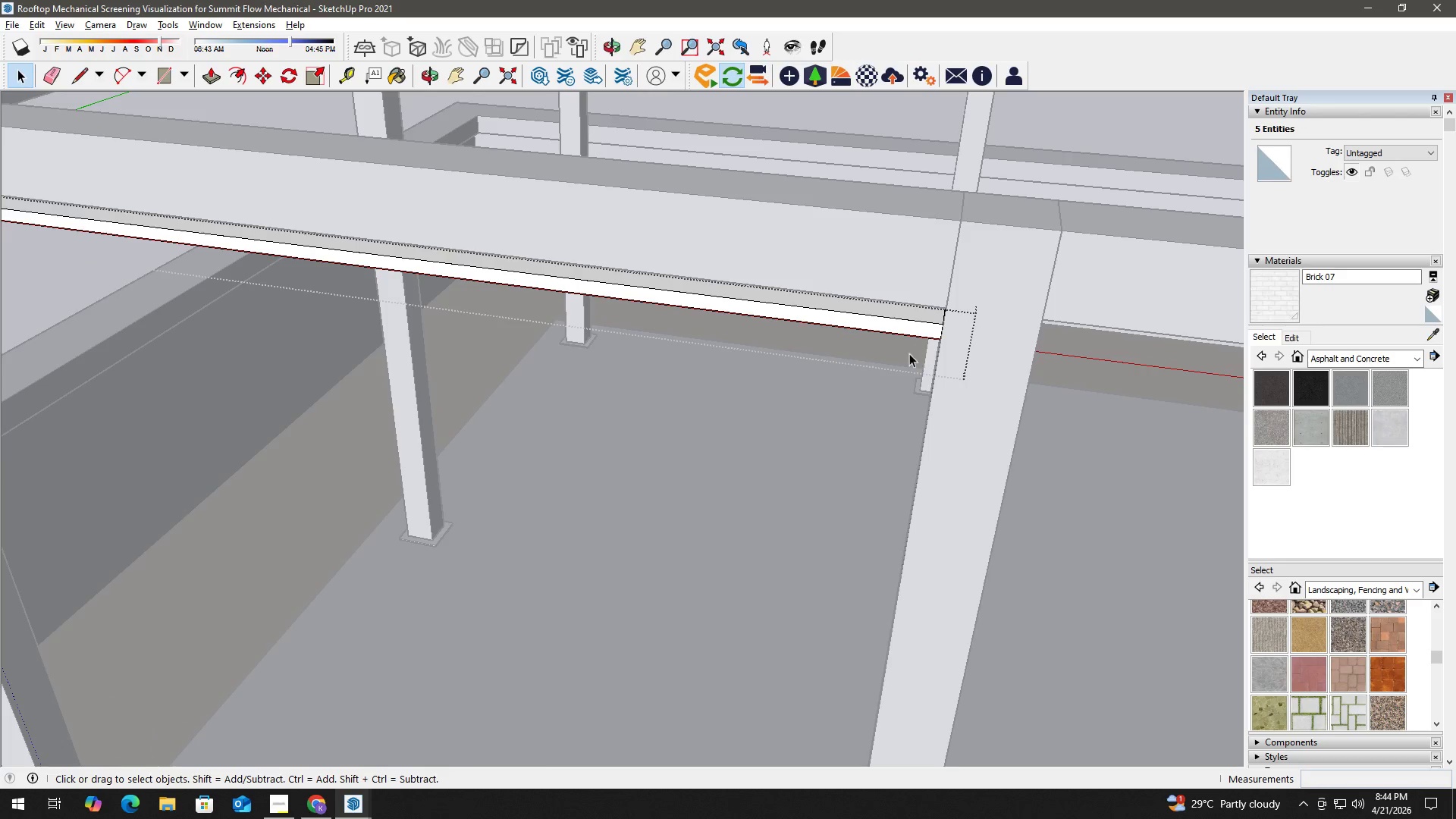 
scroll: coordinate [906, 349], scroll_direction: down, amount: 3.0
 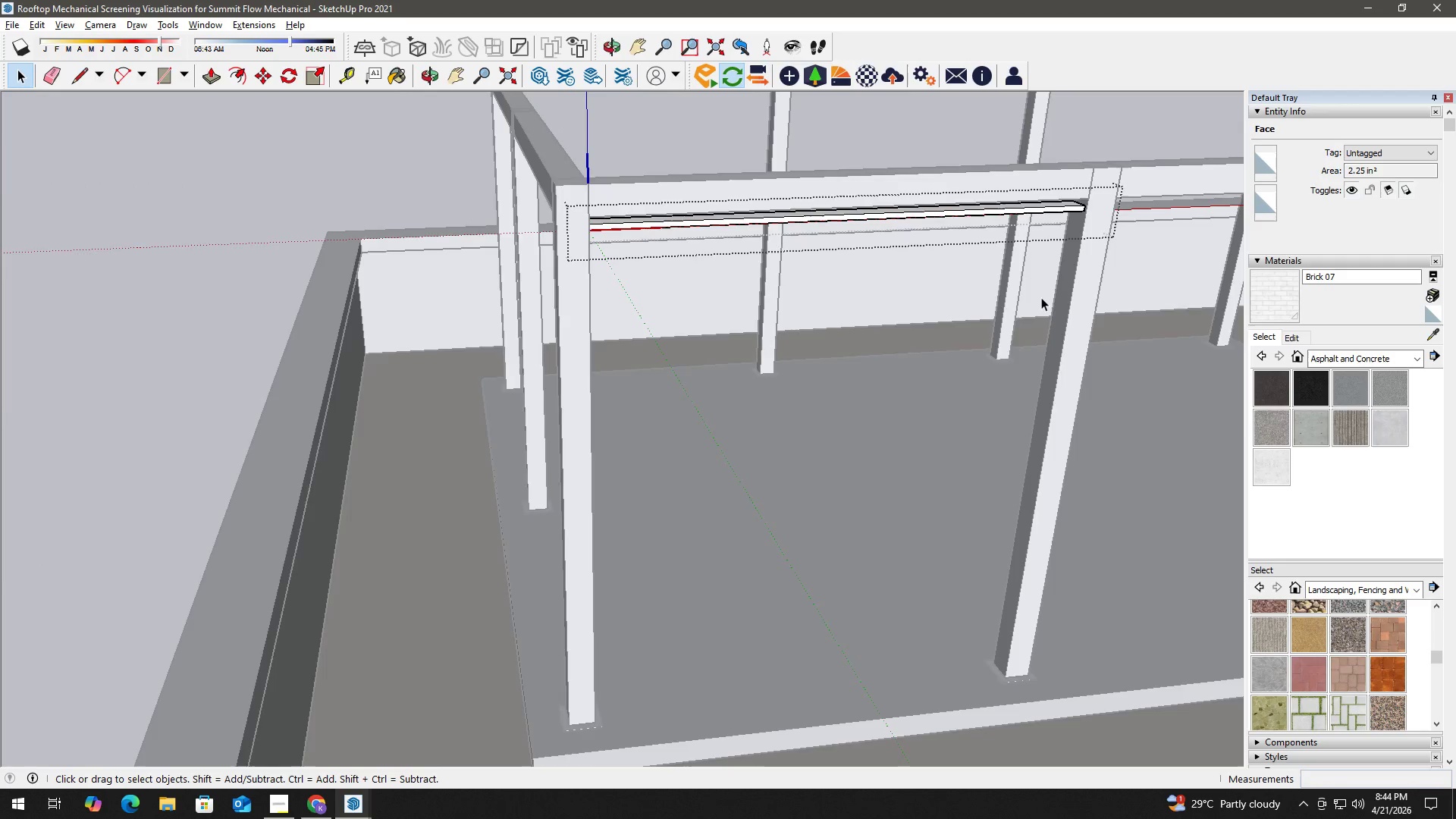 
key(Escape)
 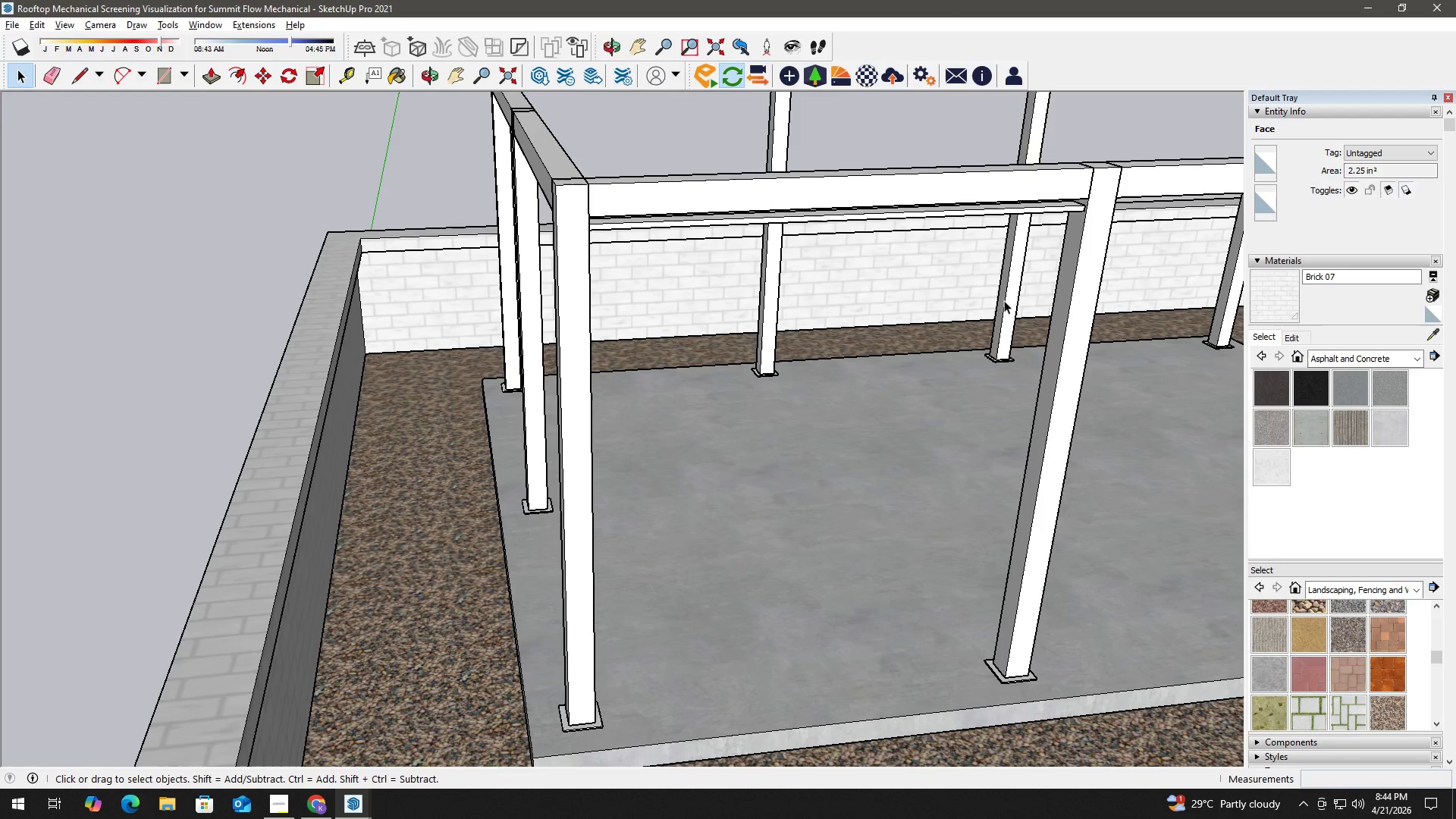 
key(Escape)
 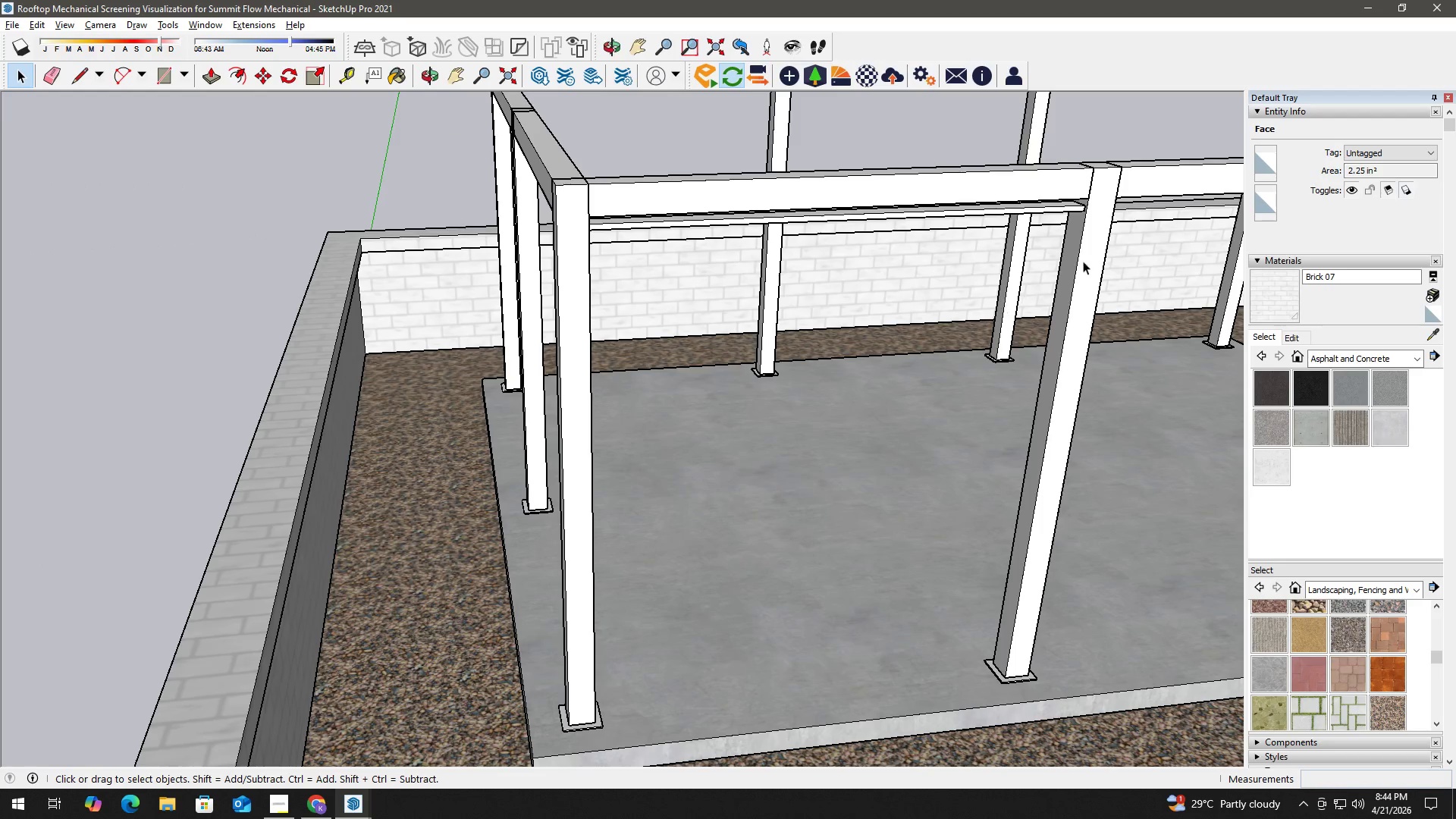 
key(Escape)
 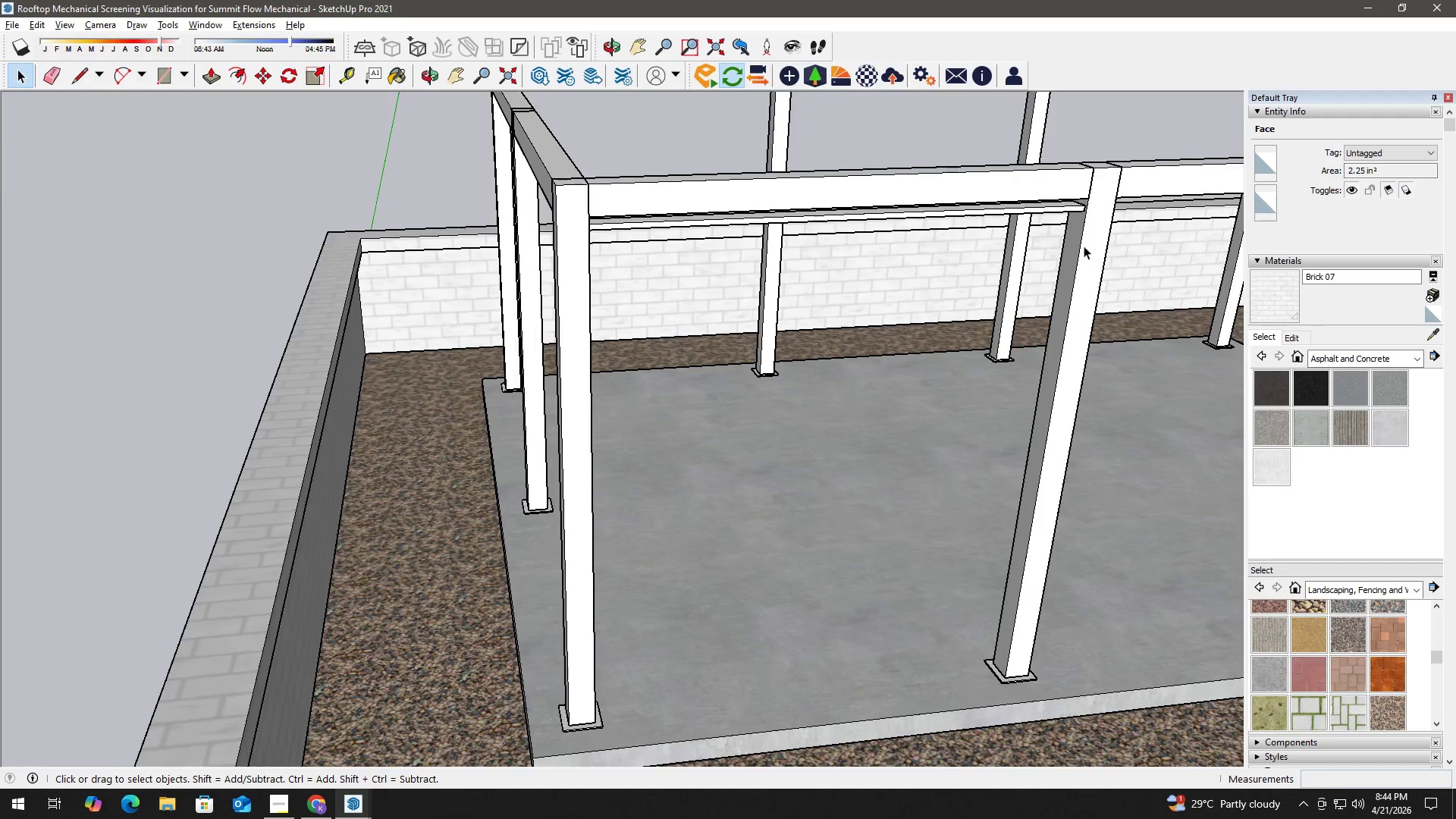 
left_click([1075, 202])
 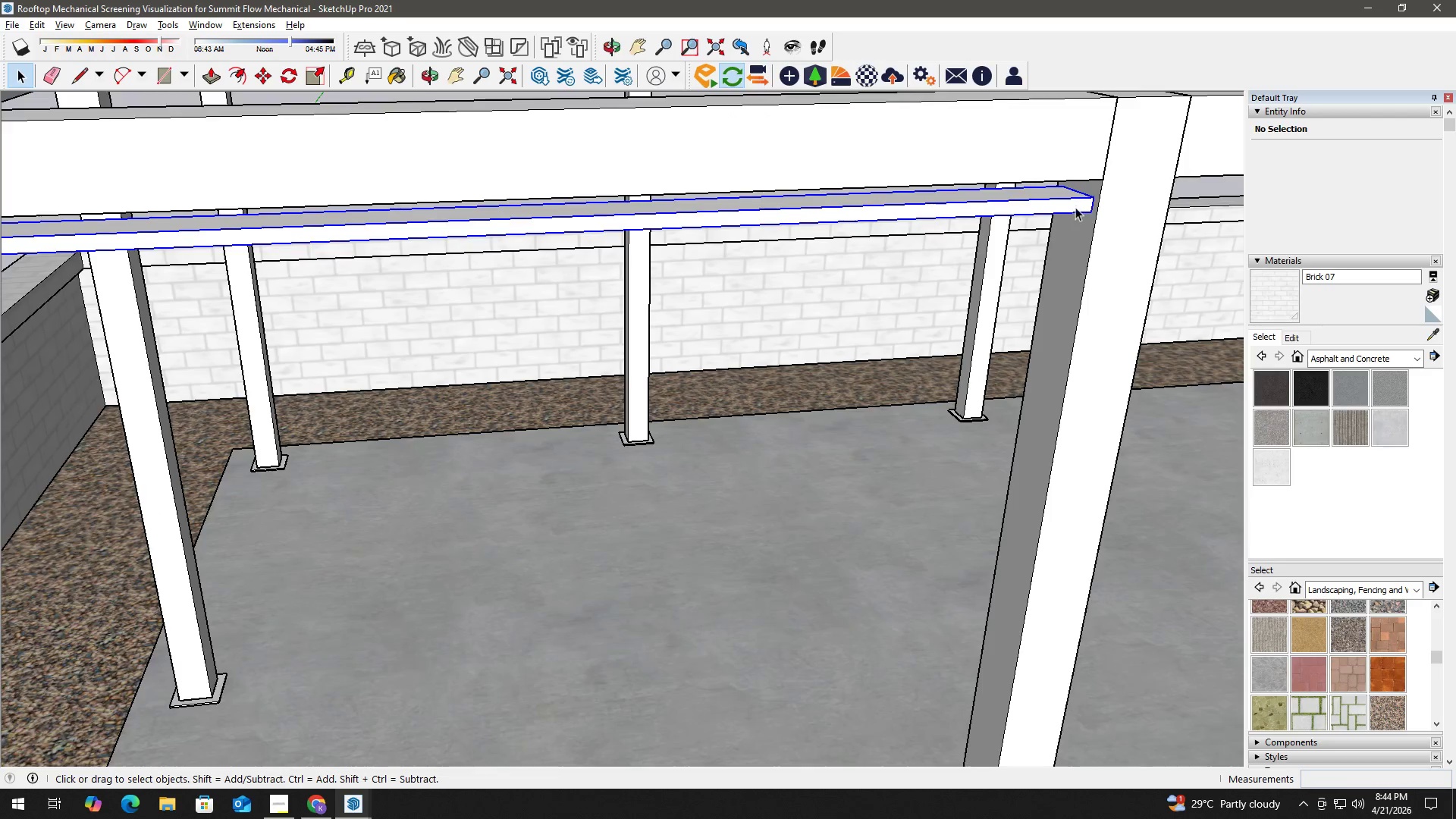 
scroll: coordinate [1076, 213], scroll_direction: up, amount: 10.0
 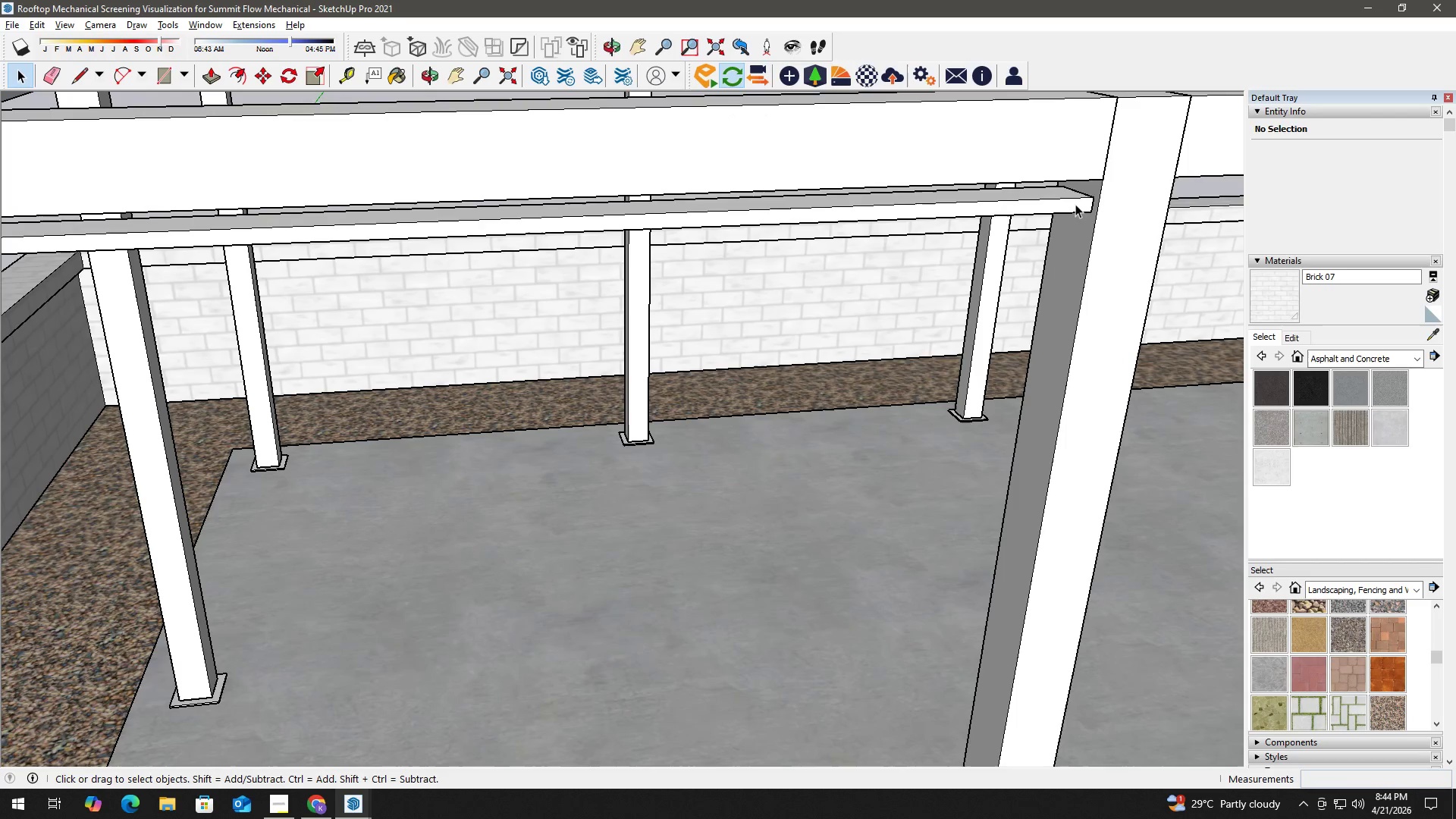 
key(M)
 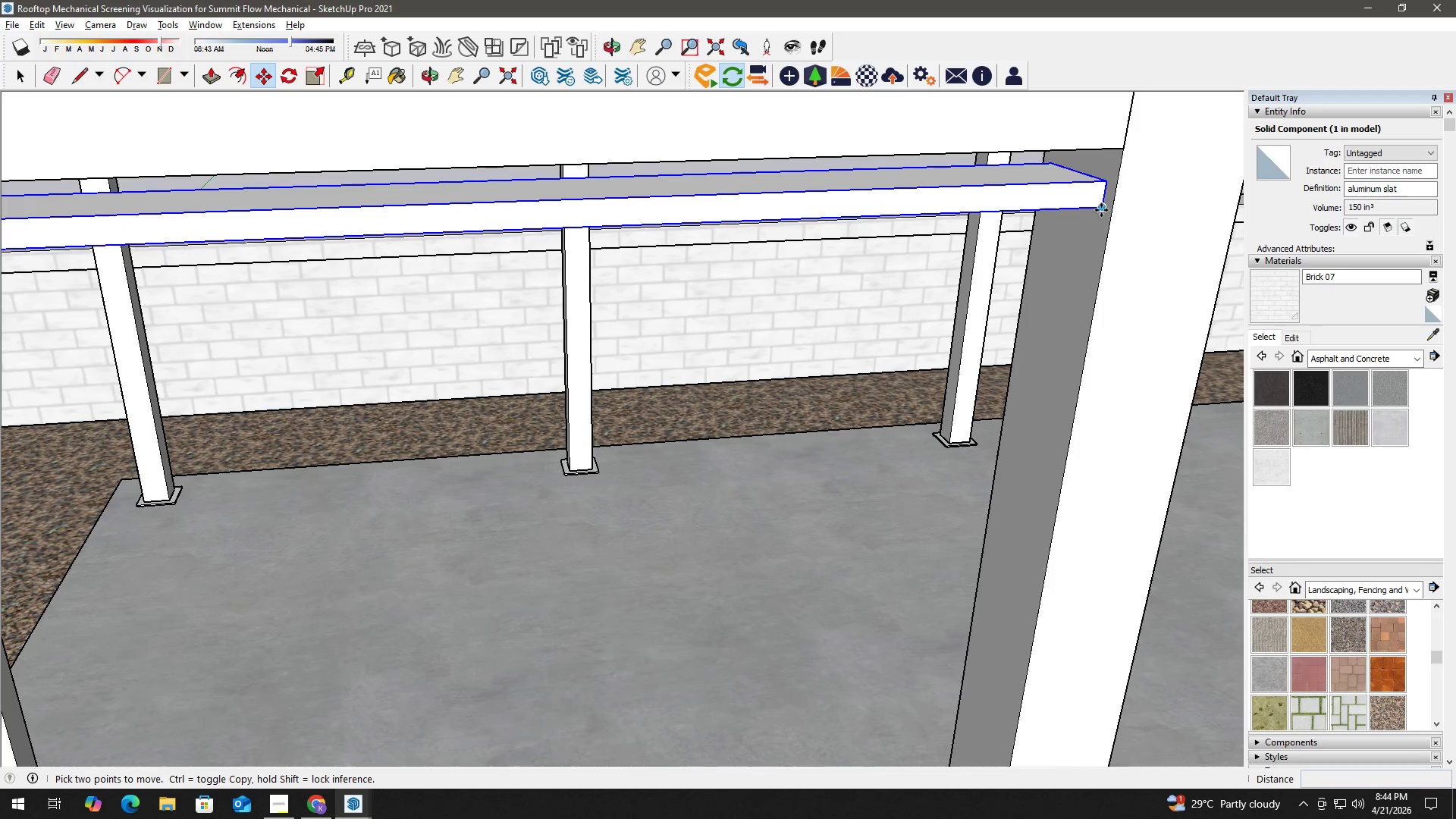 
scroll: coordinate [1078, 225], scroll_direction: up, amount: 6.0
 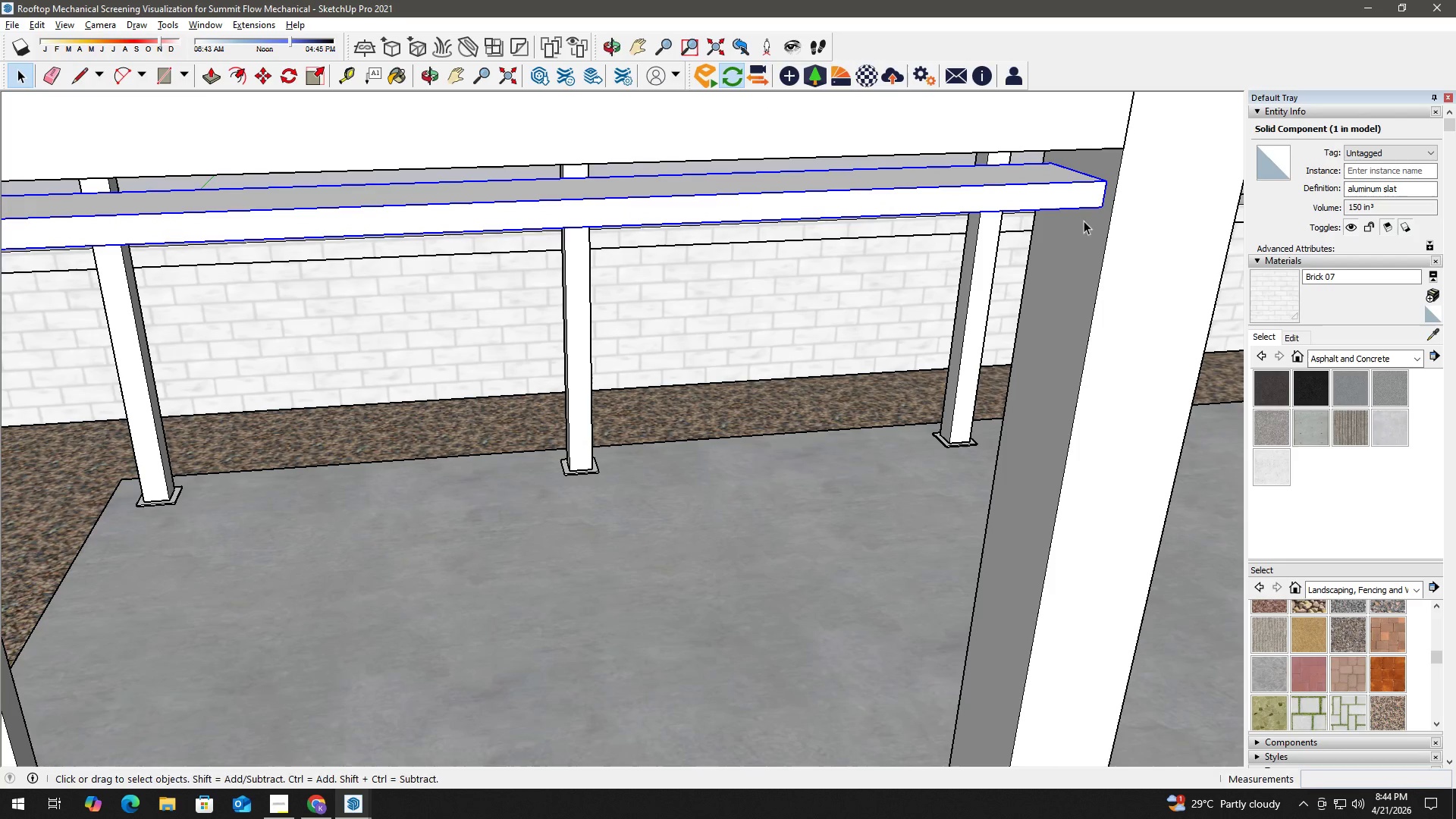 
left_click([1101, 210])
 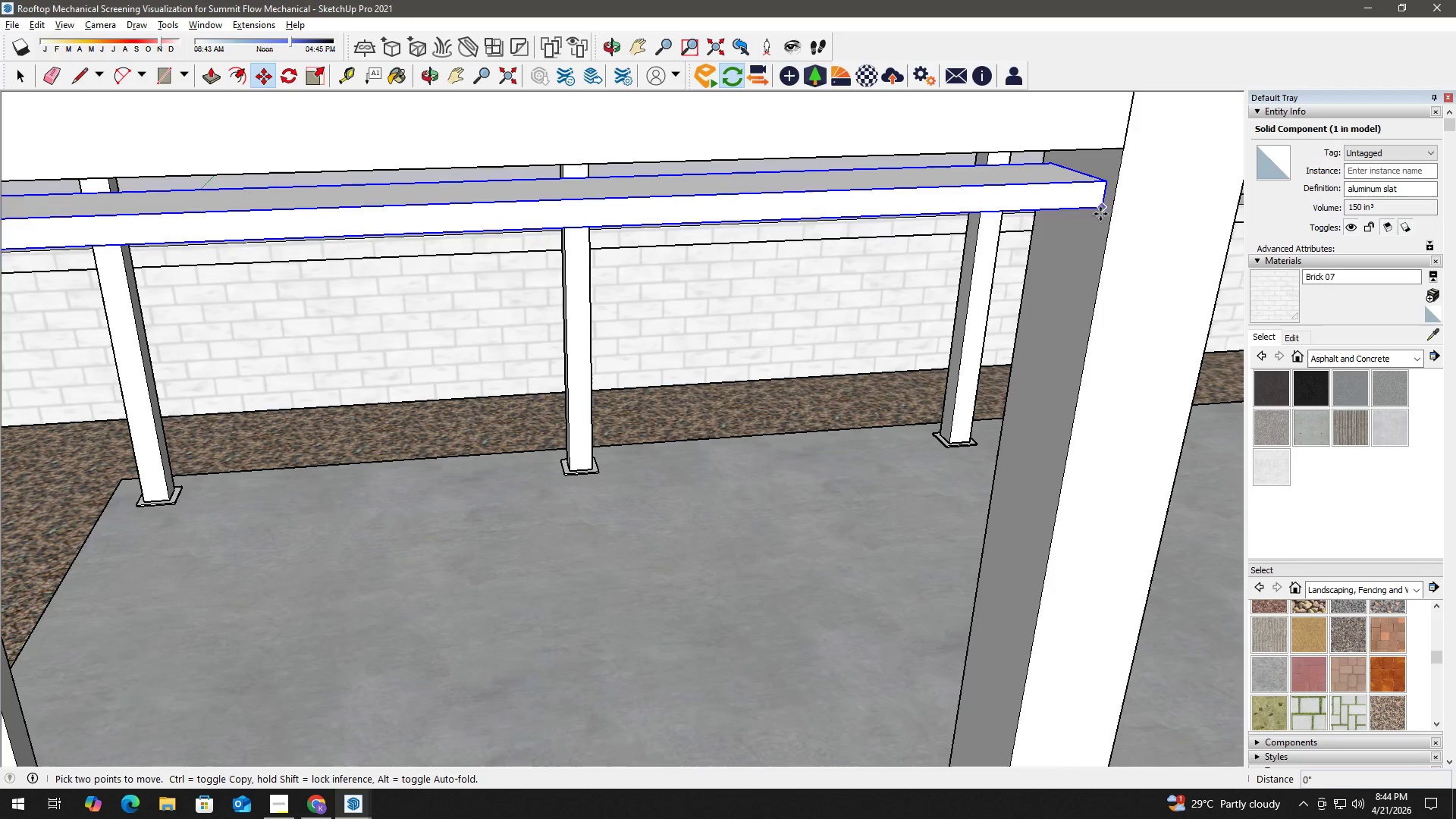 
key(Control+ControlLeft)
 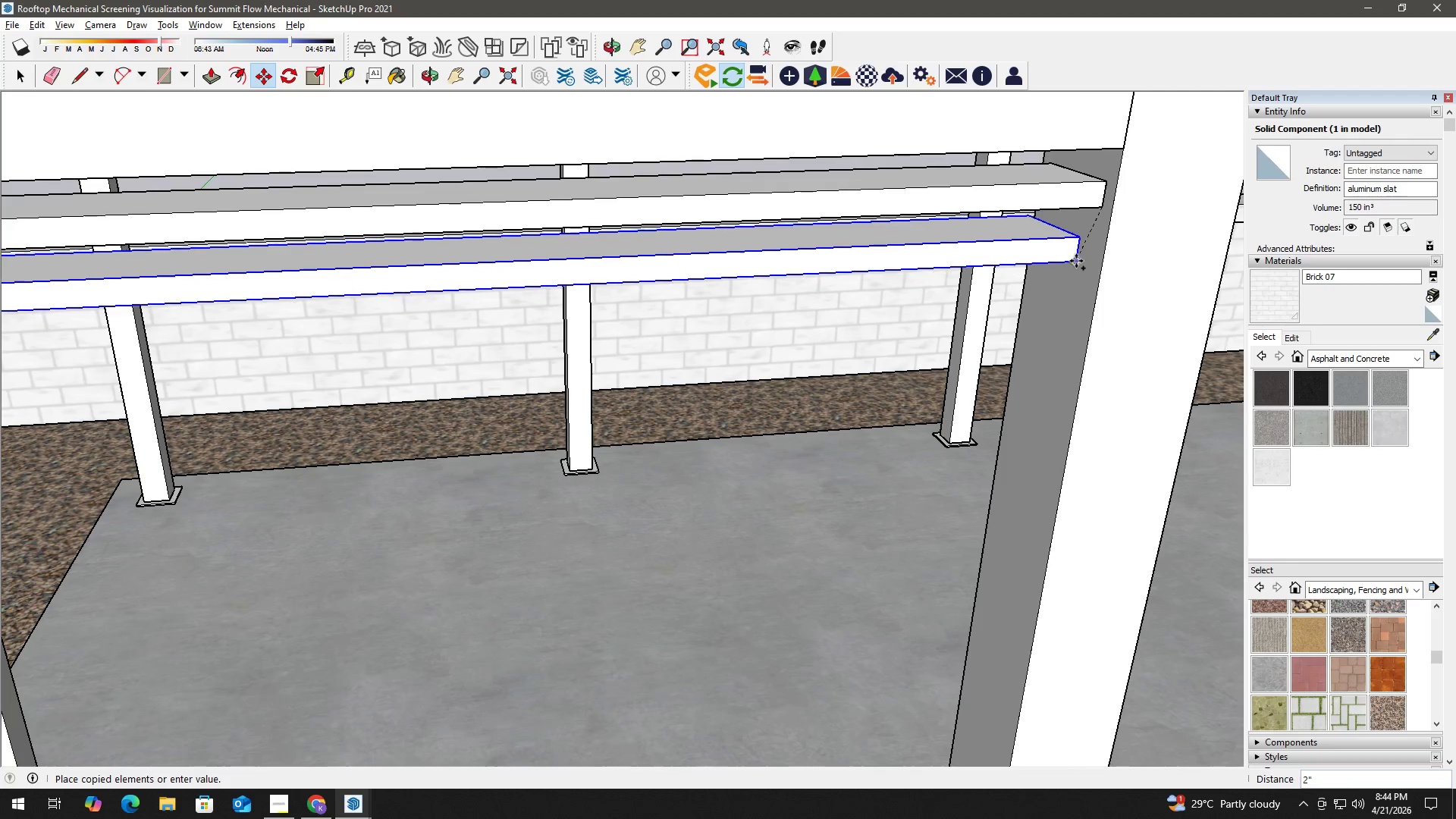 
key(Numpad1)
 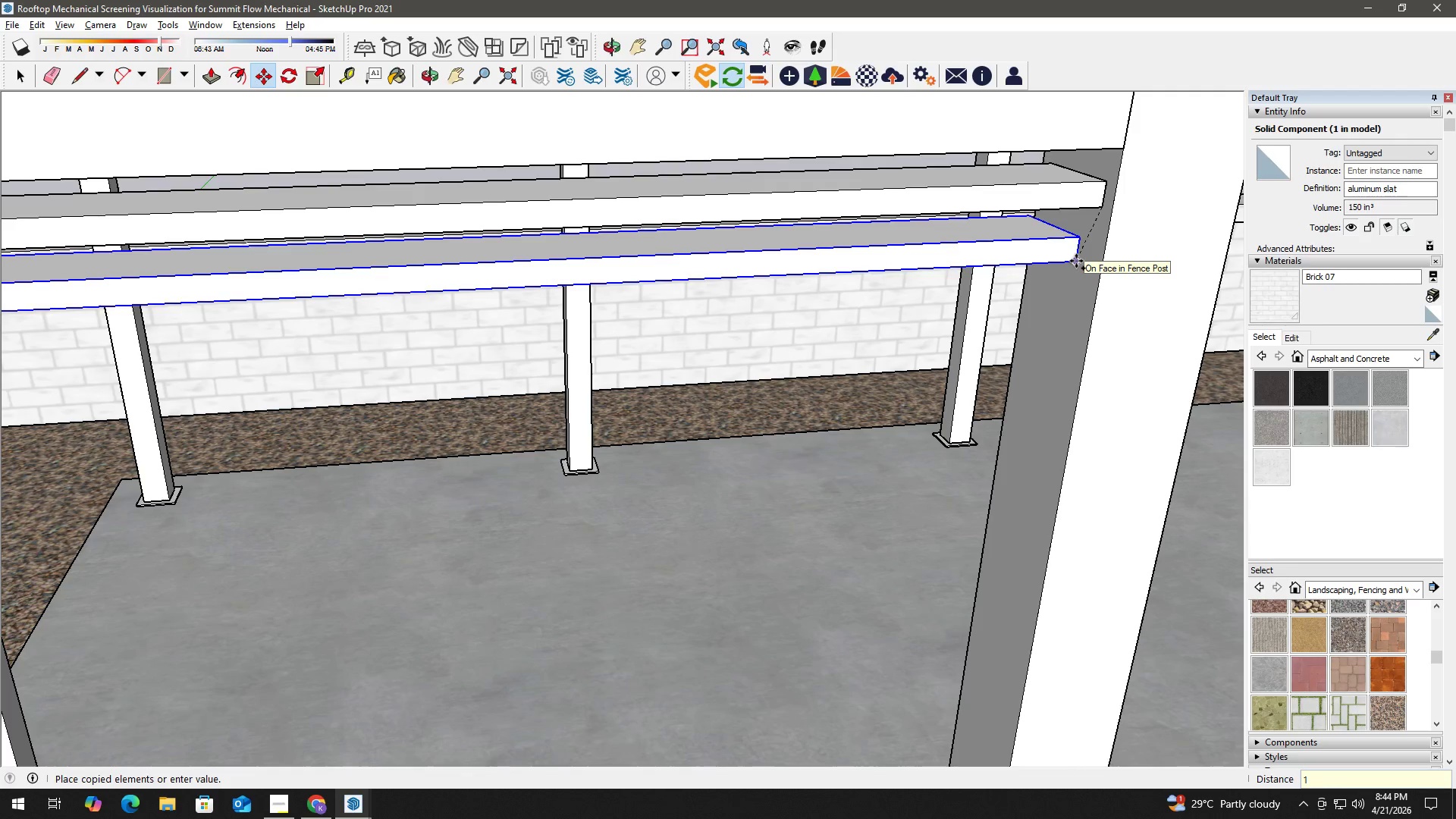 
key(NumpadEnter)
 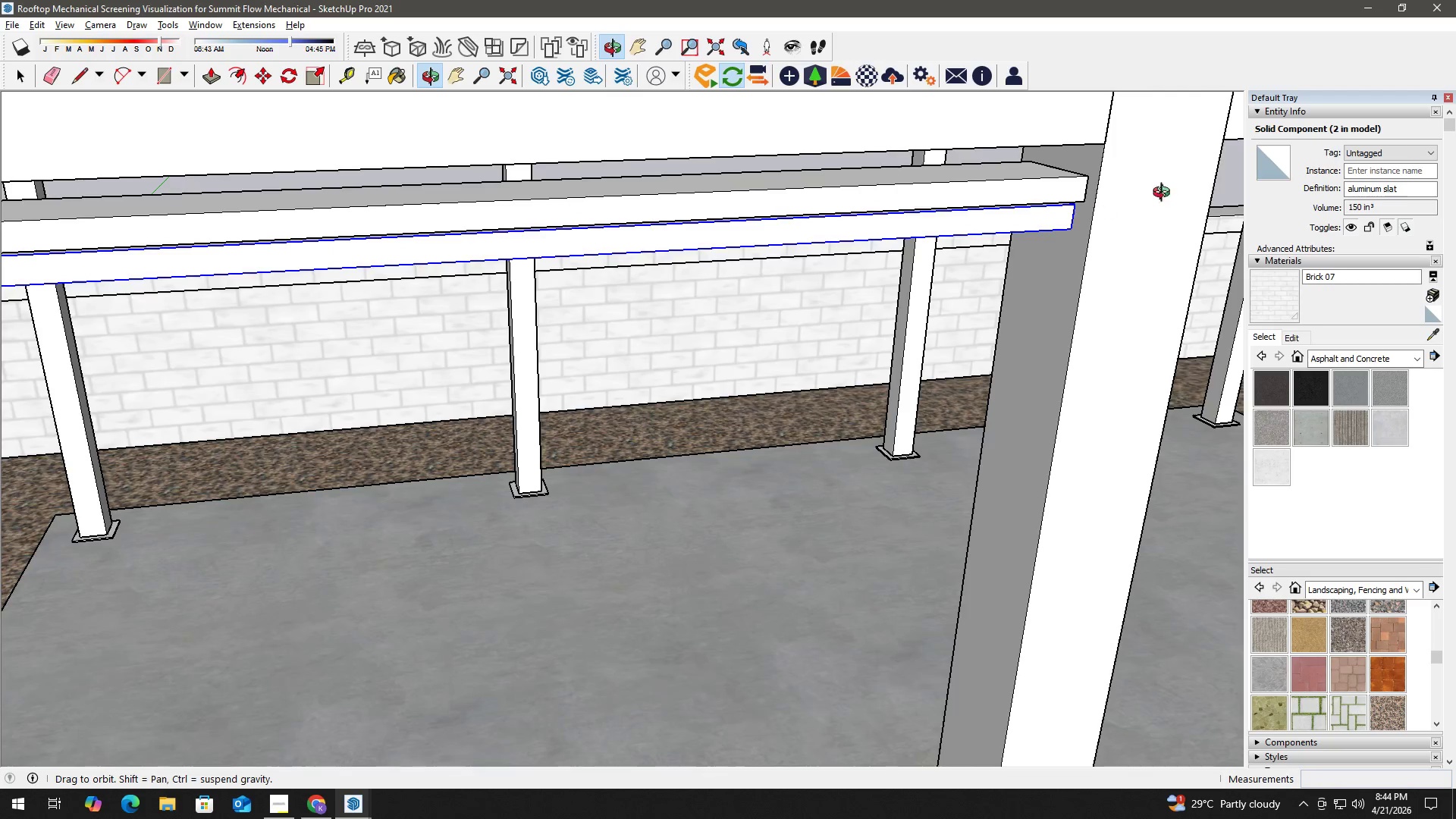 
scroll: coordinate [997, 199], scroll_direction: up, amount: 6.0
 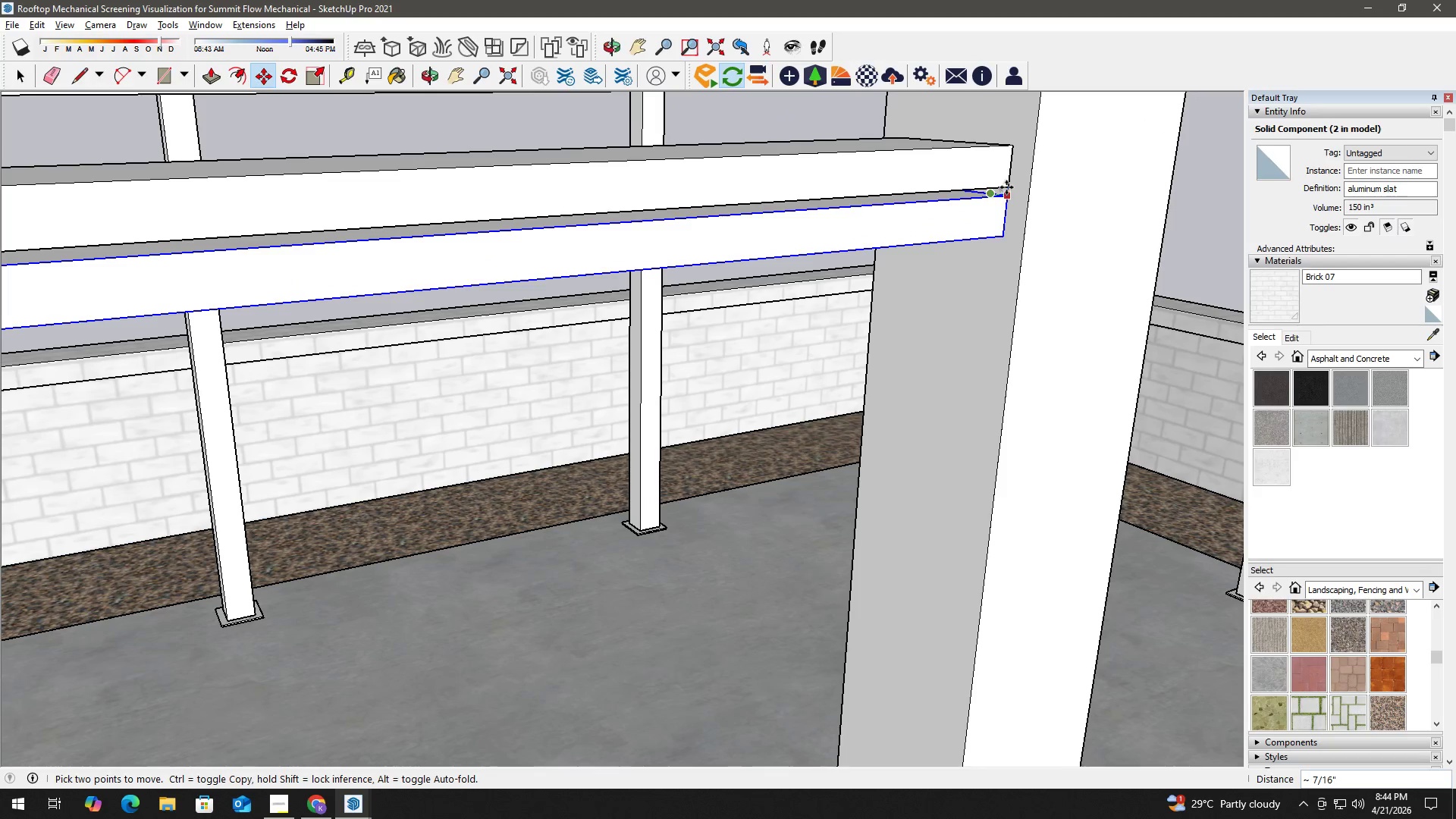 
left_click([1007, 185])
 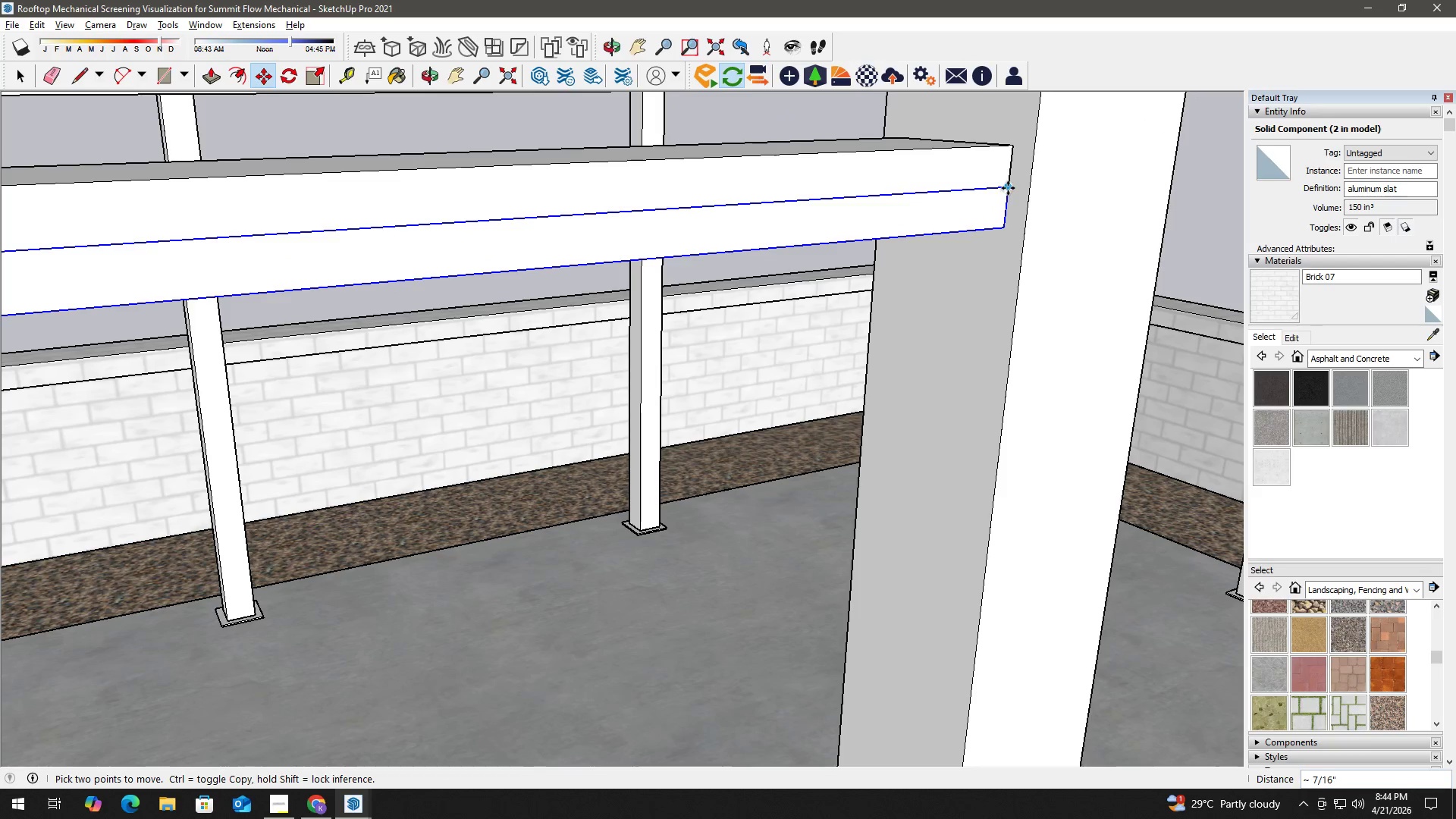 
left_click([1008, 188])
 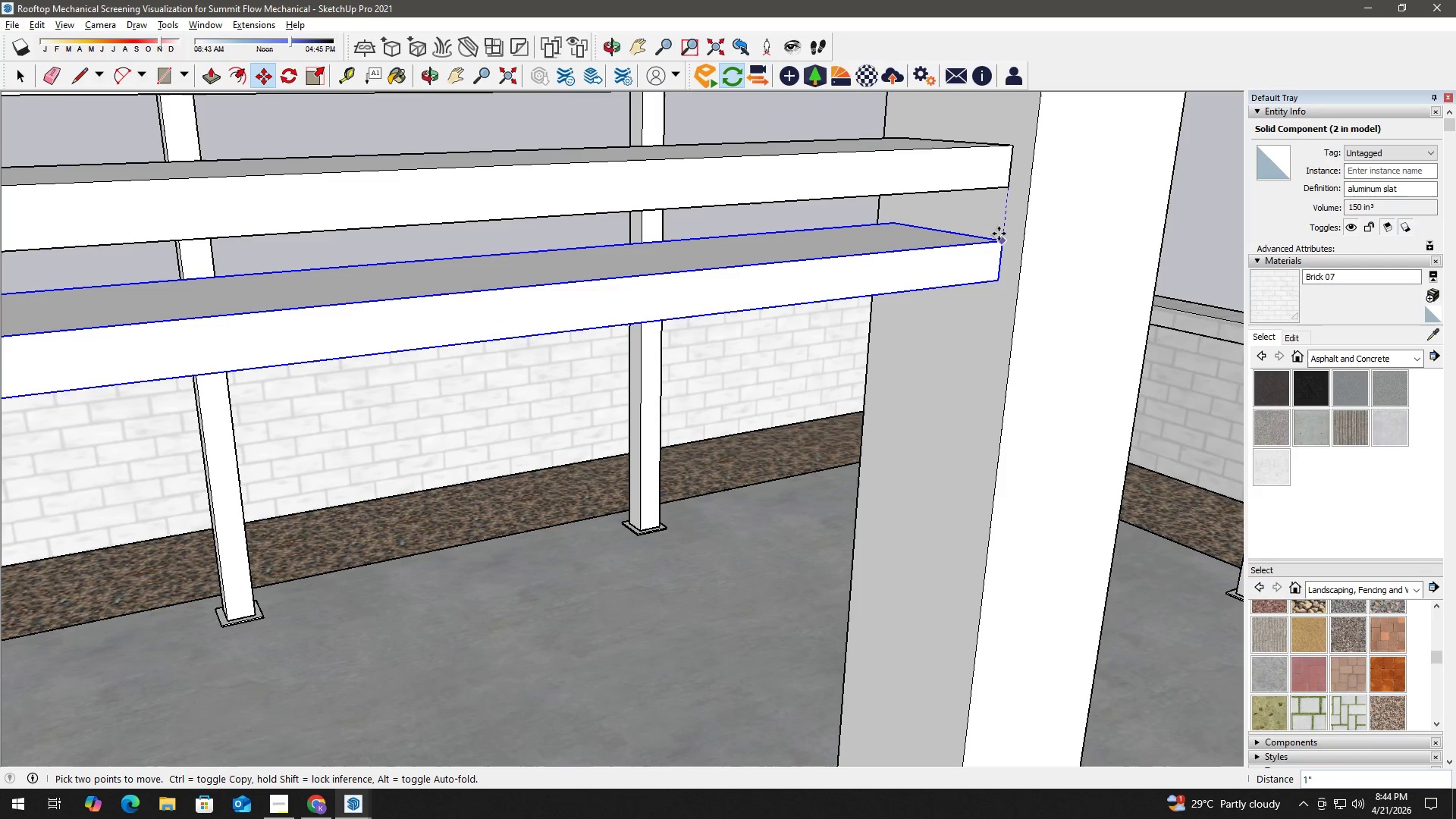 
key(Numpad1)
 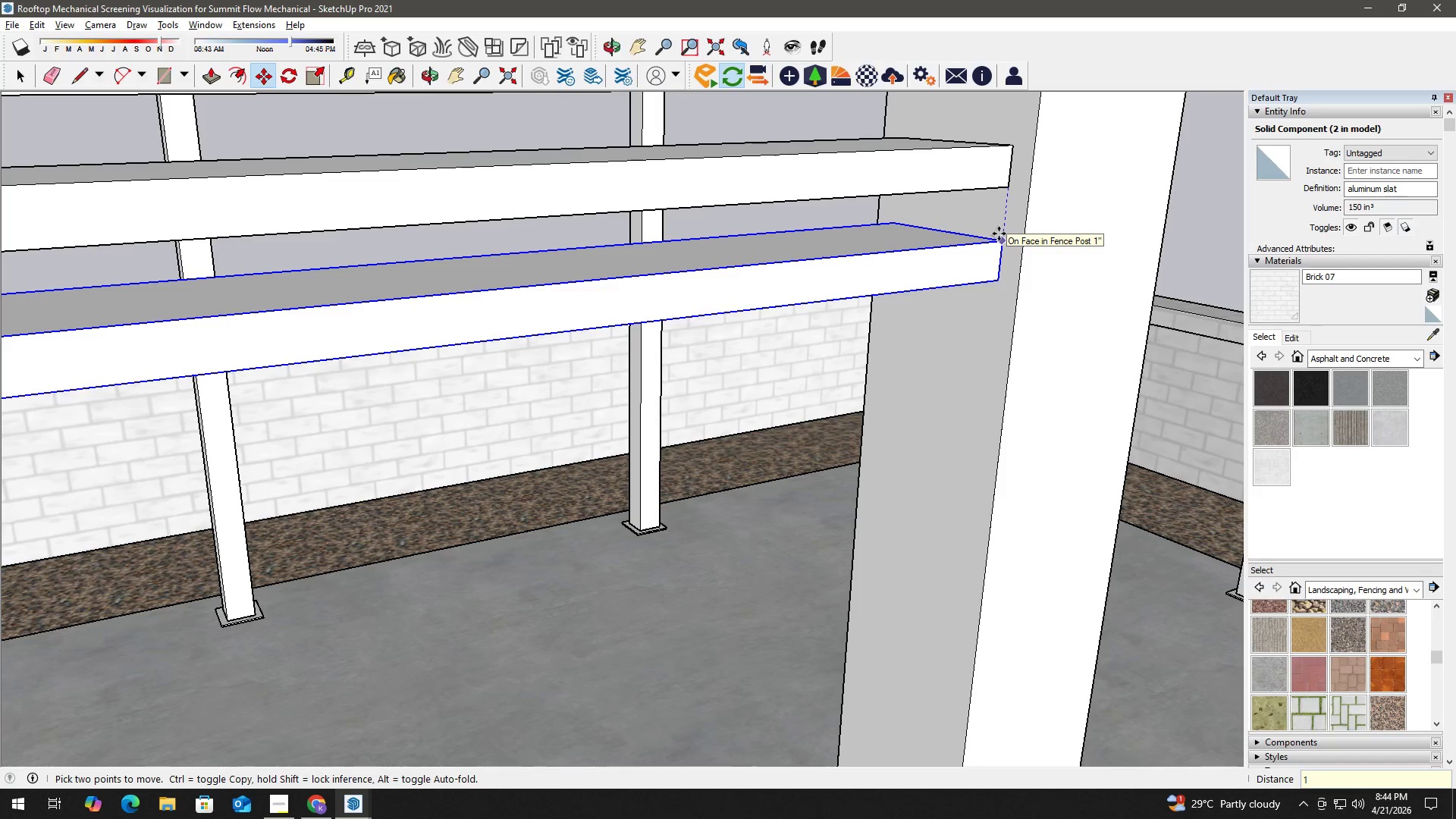 
key(NumpadEnter)
 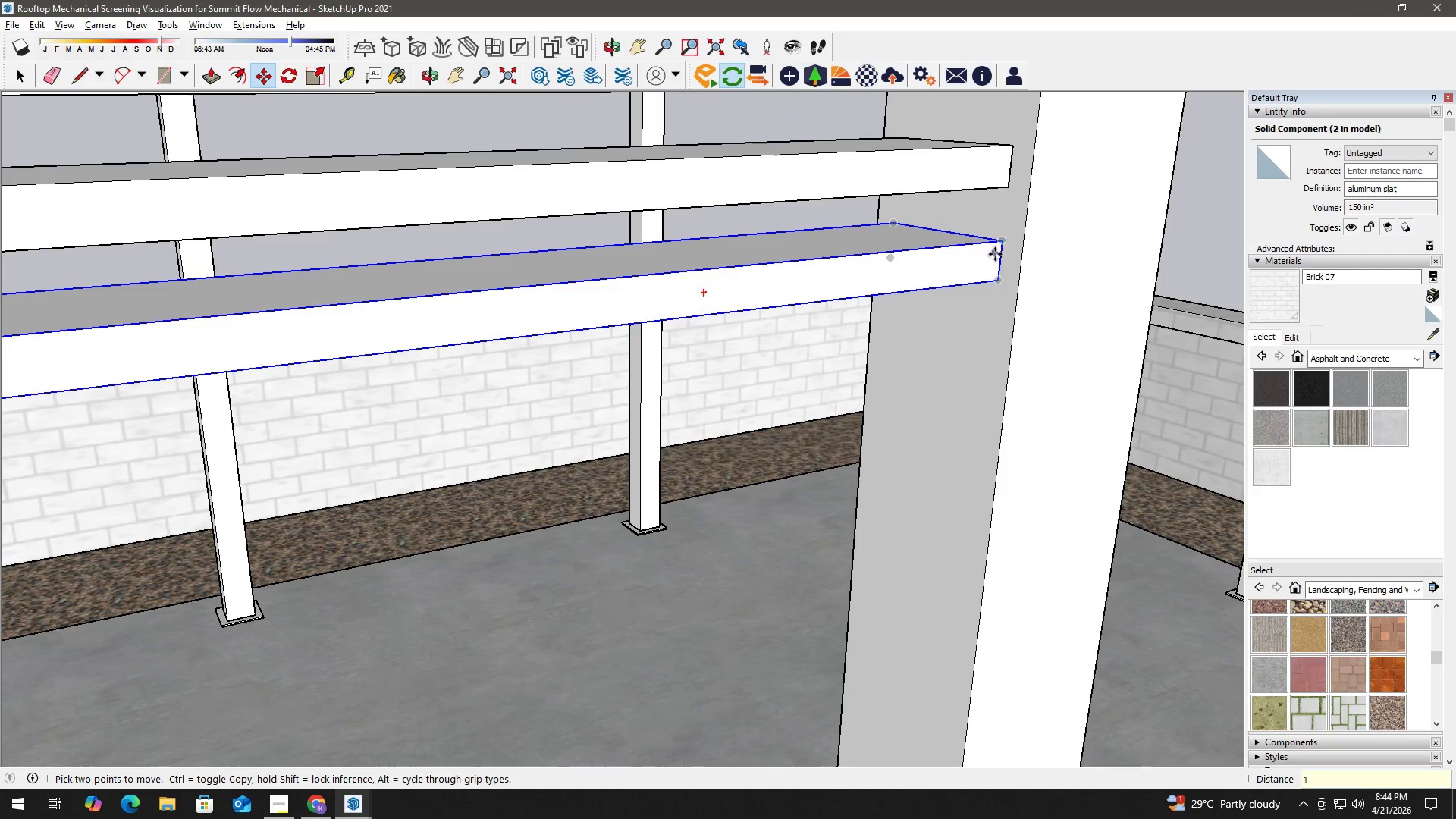 
key(Space)
 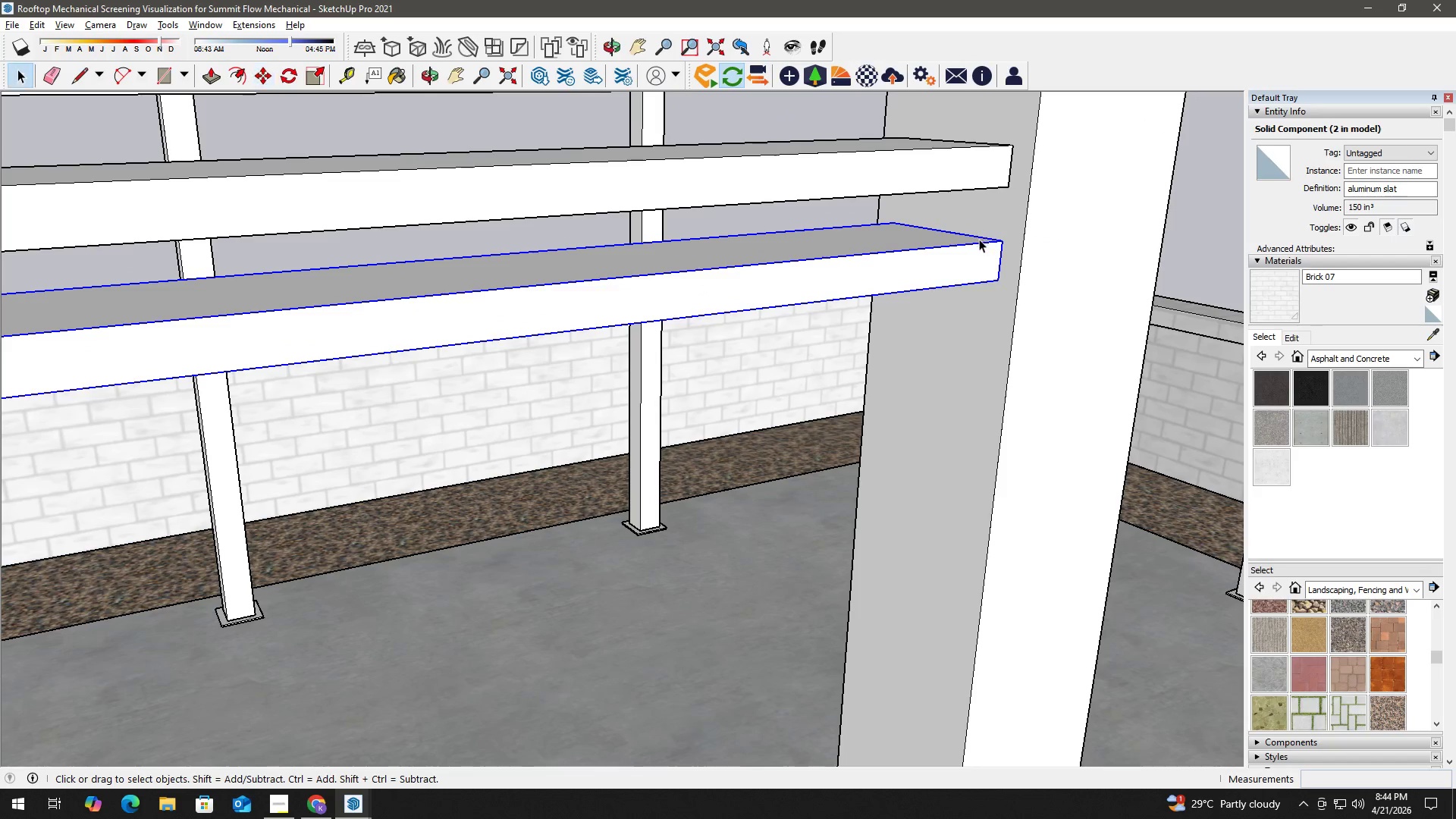 
key(T)
 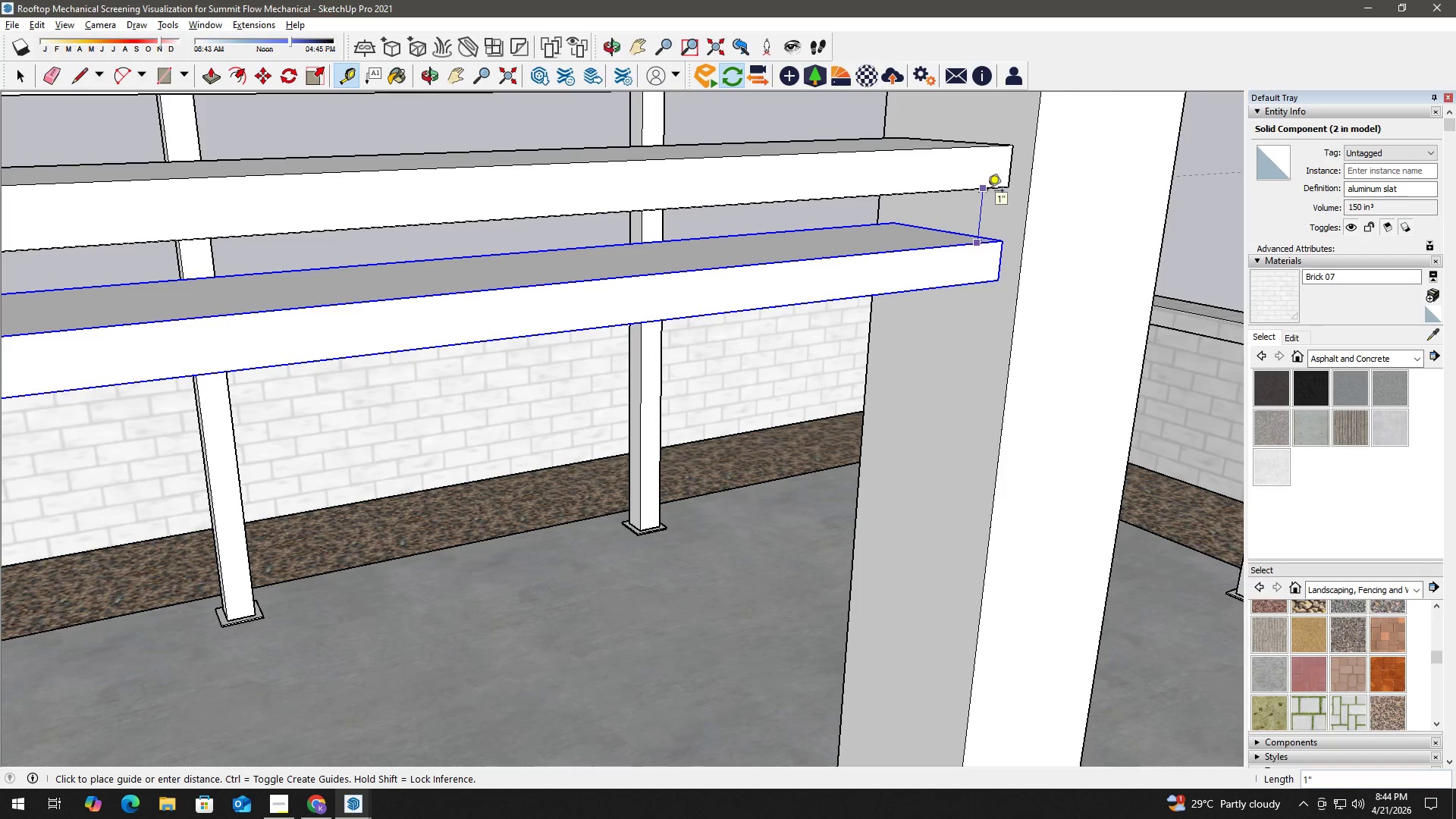 
key(Space)
 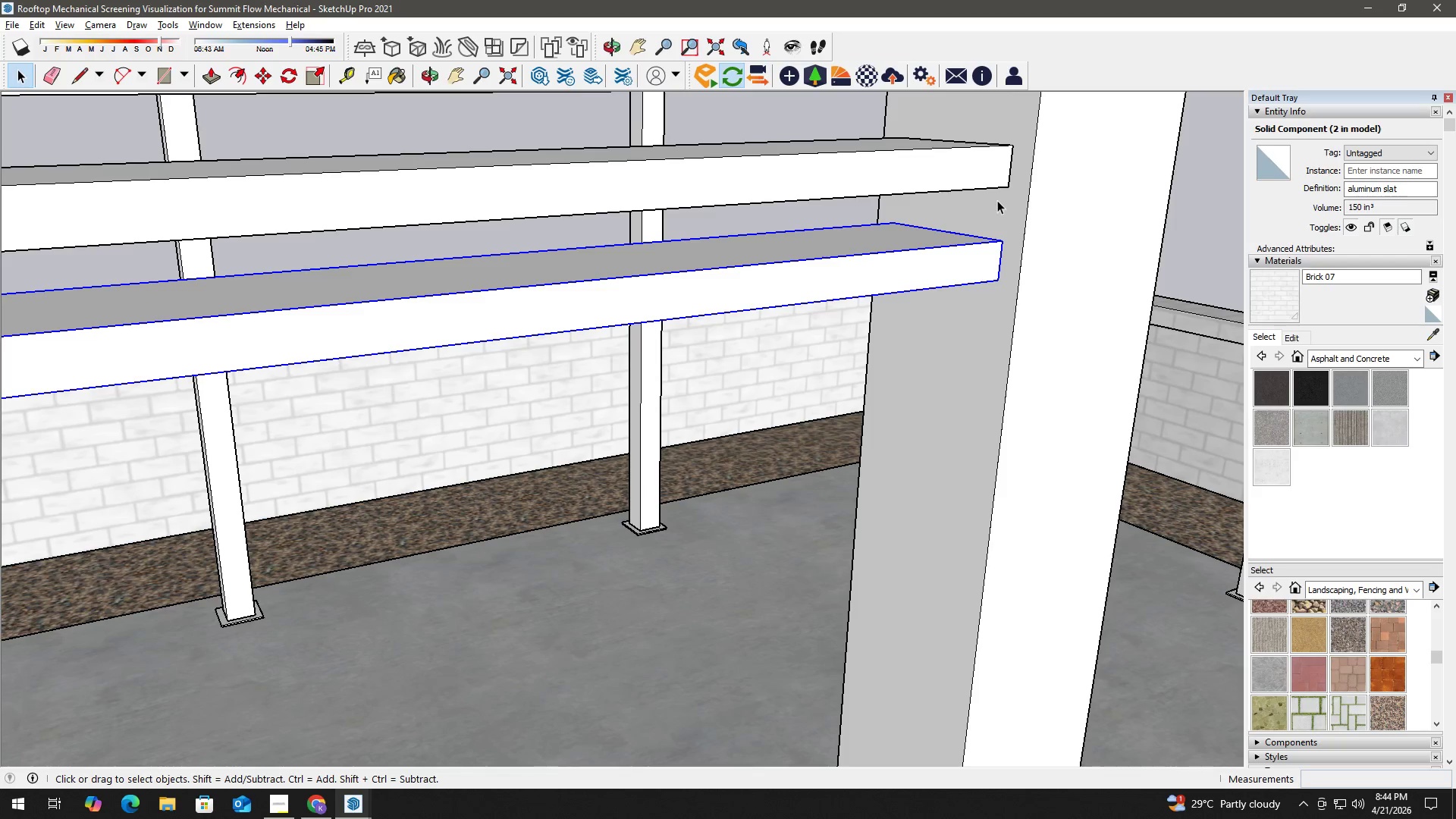 
key(M)
 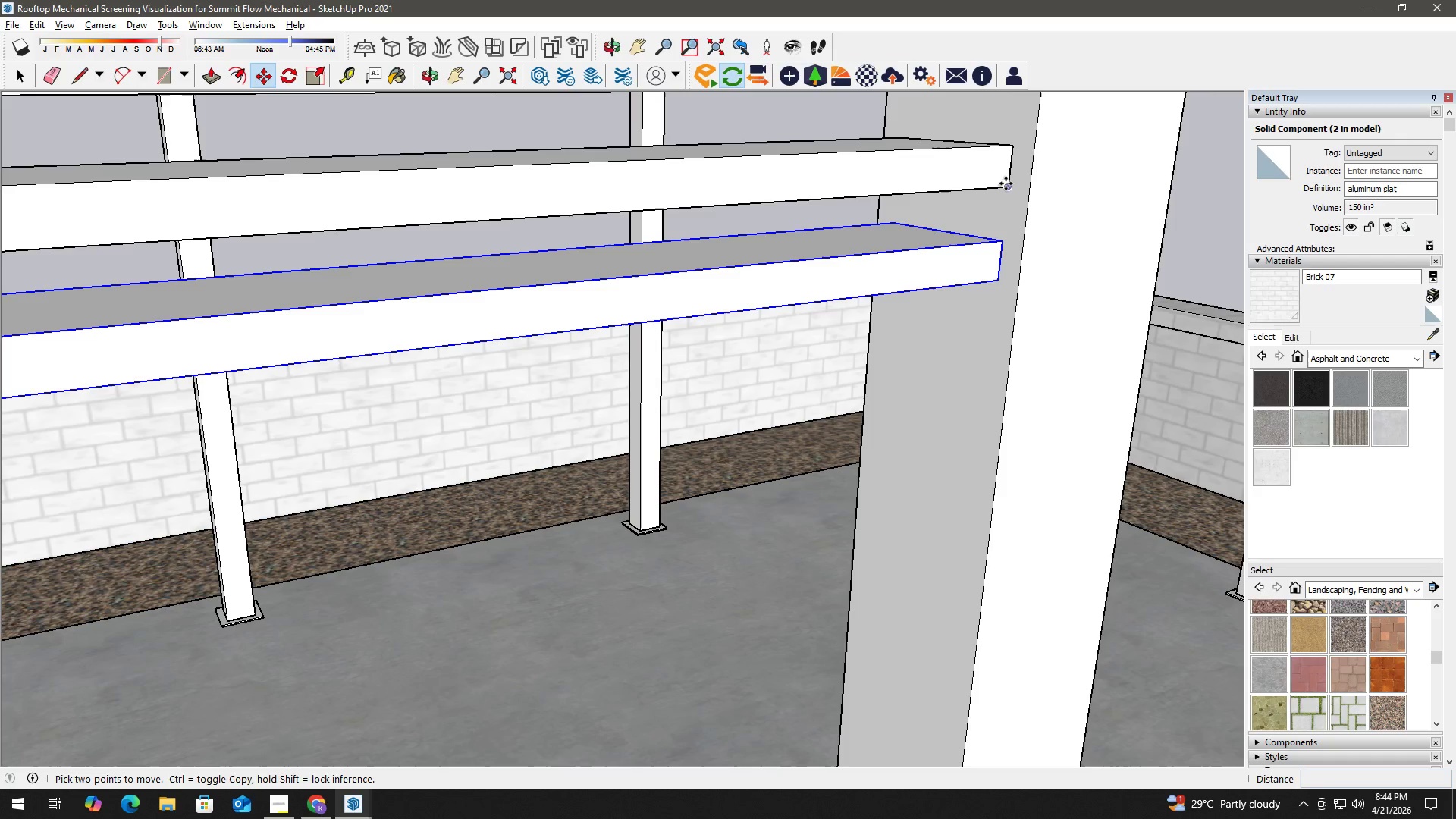 
left_click([1006, 184])
 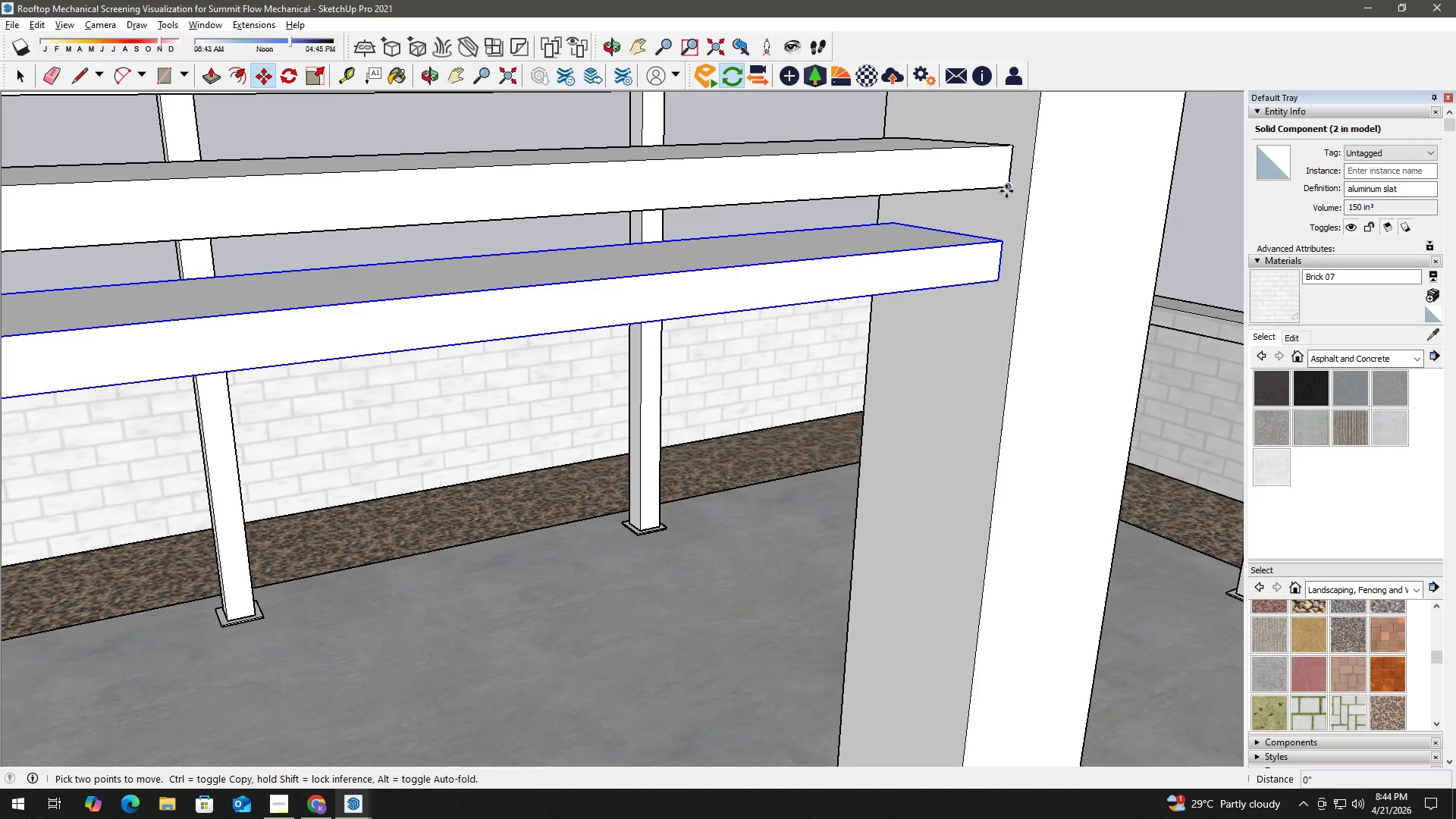 
key(Control+ControlLeft)
 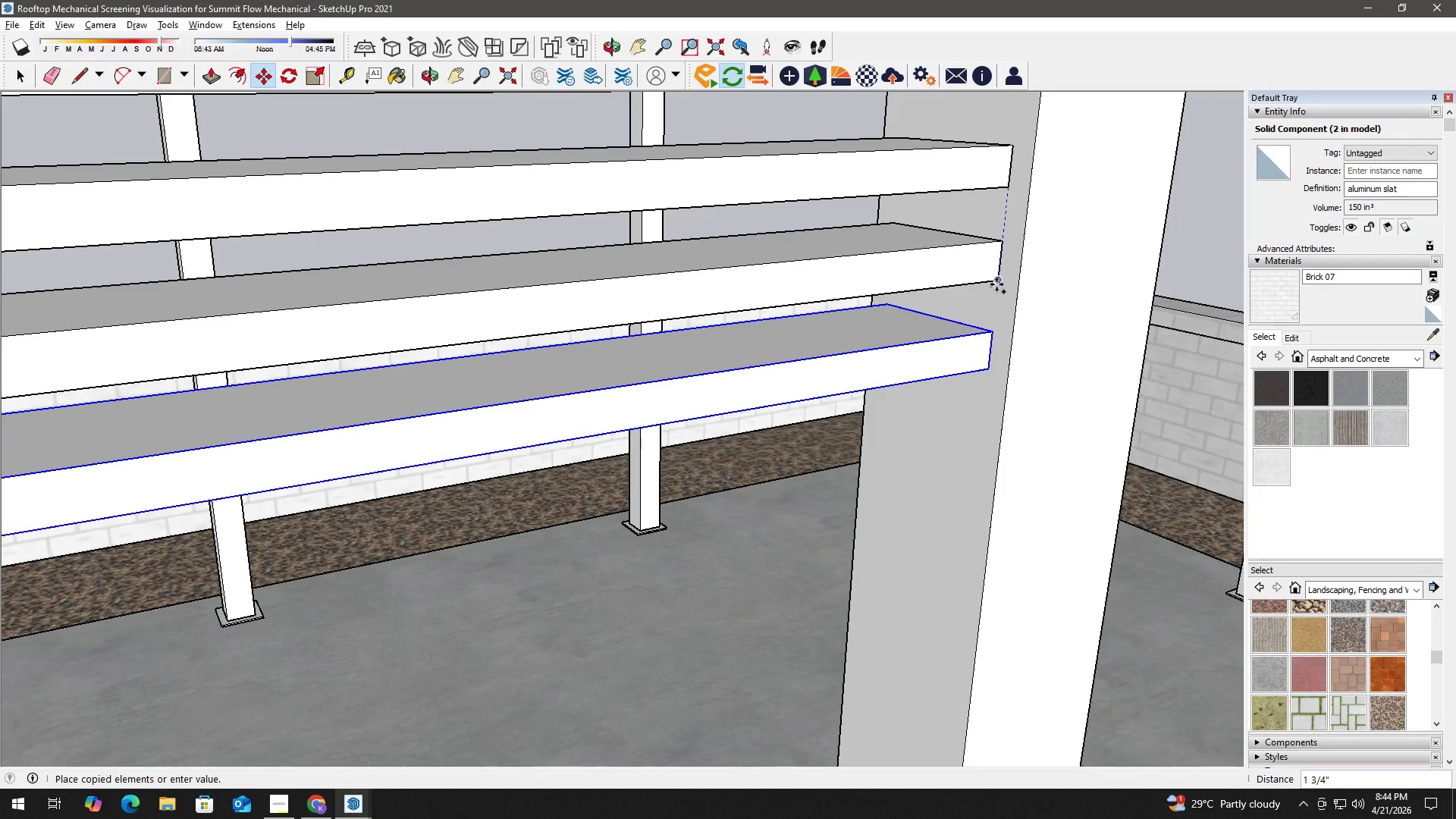 
left_click([997, 275])
 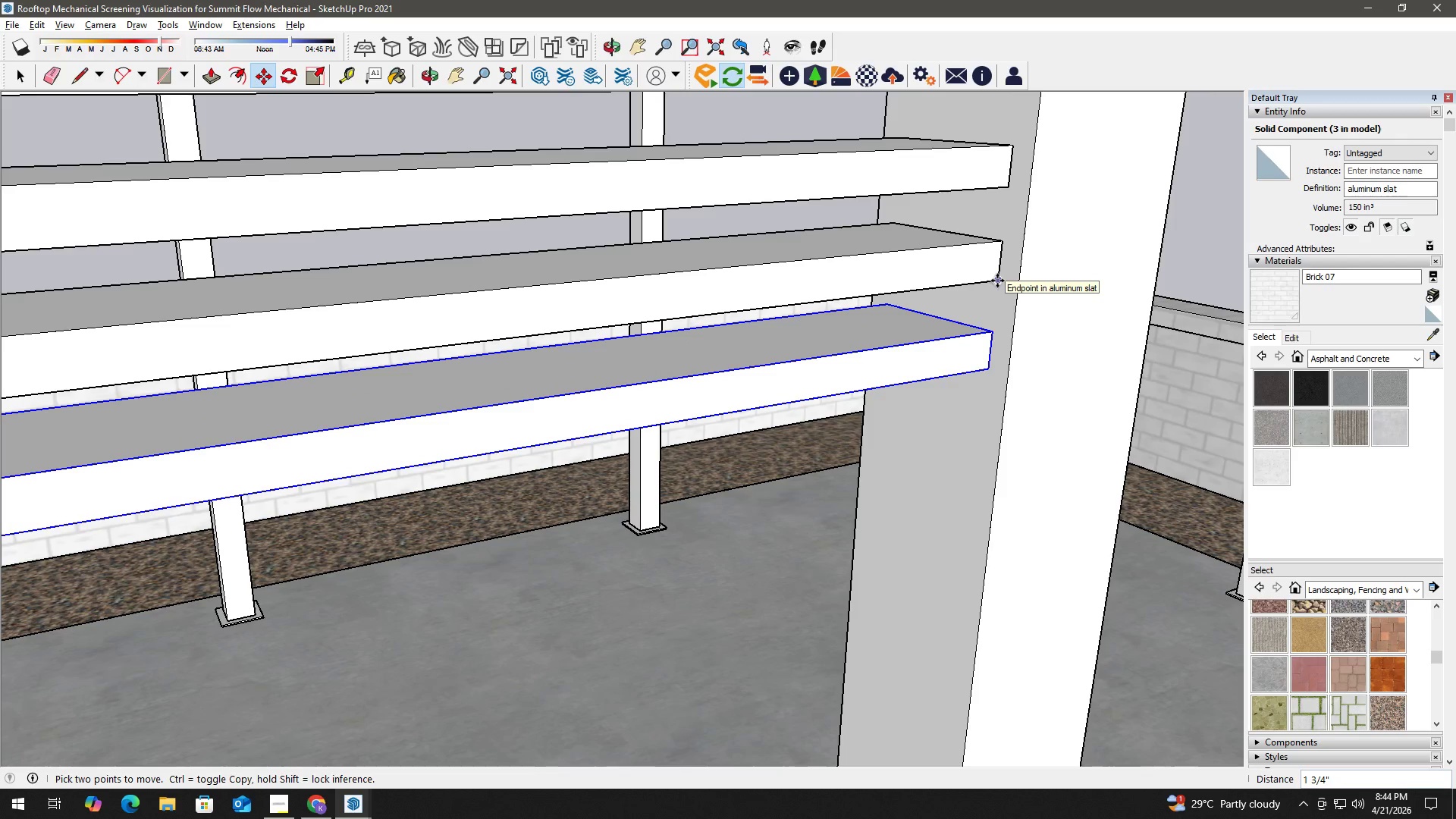 
left_click([997, 281])
 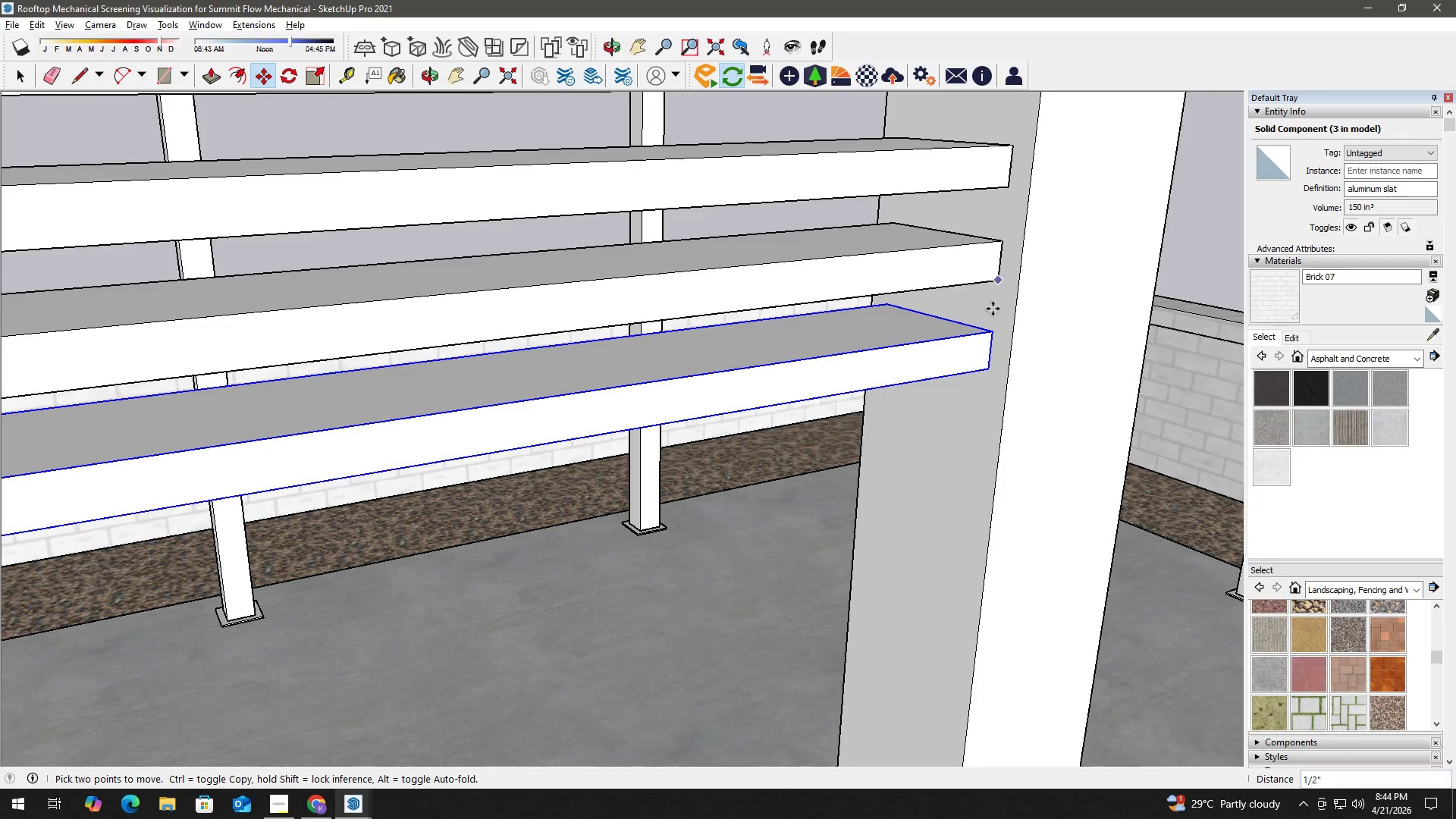 
key(Control+ControlLeft)
 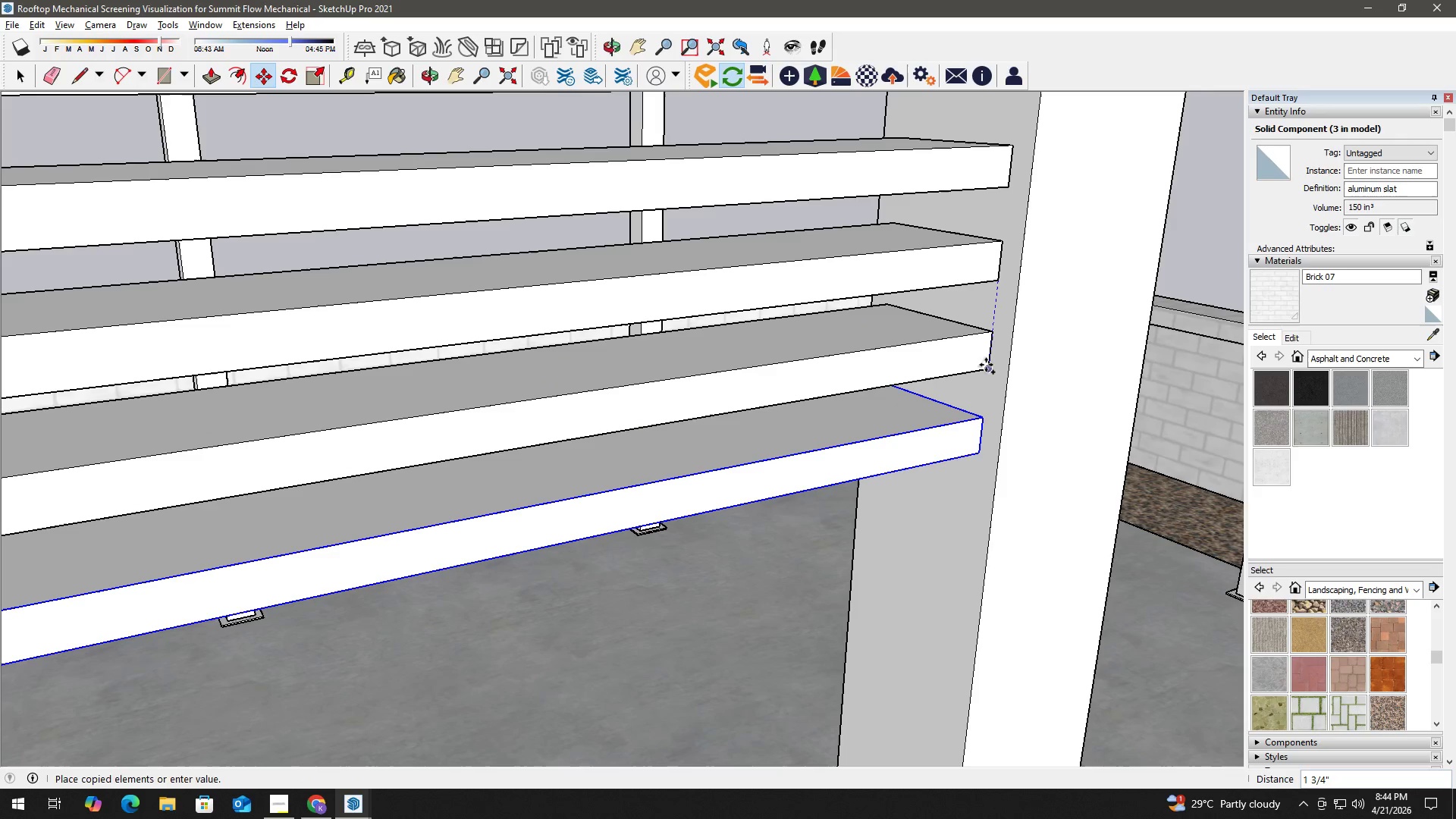 
left_click([986, 365])
 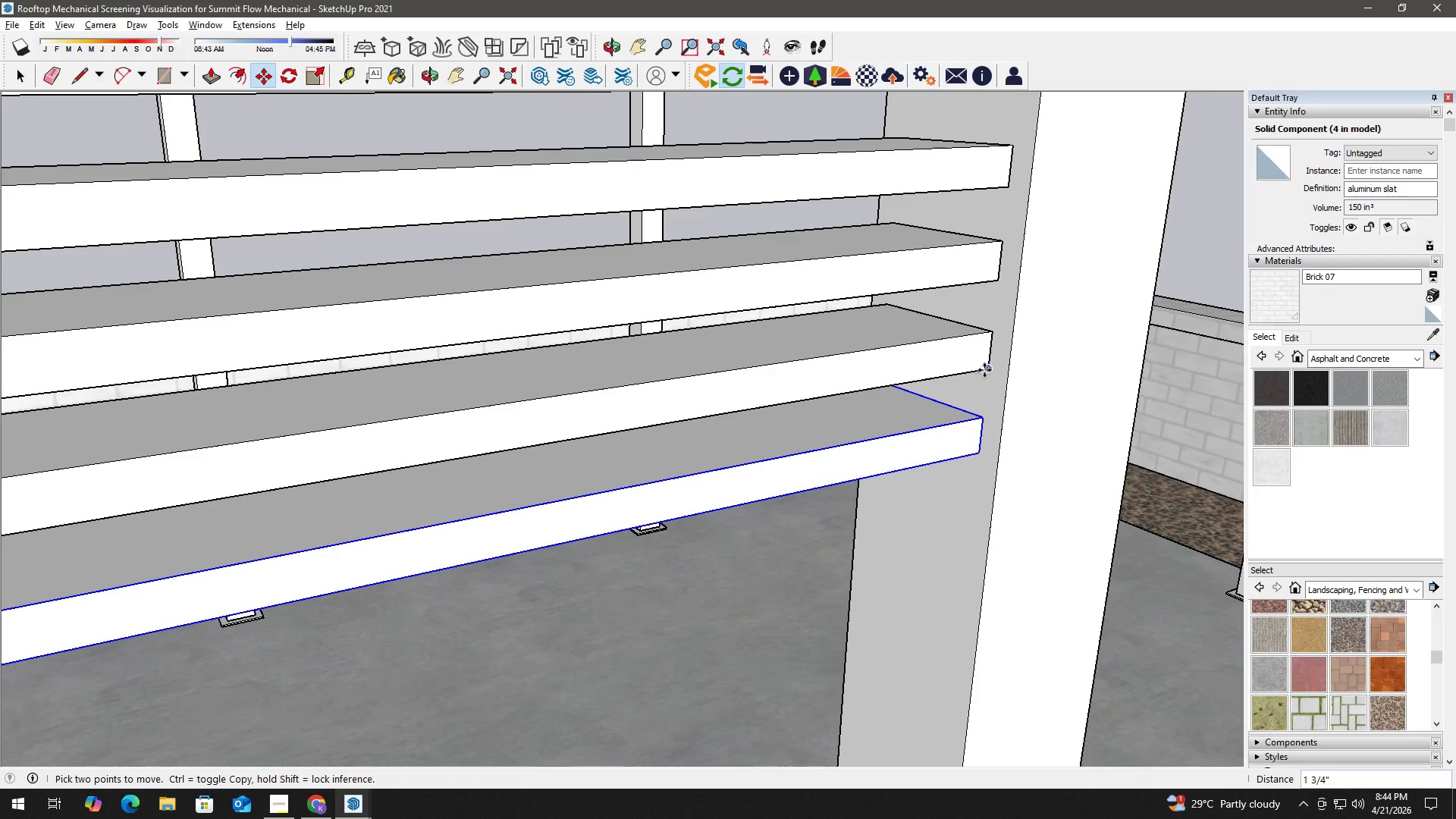 
left_click([987, 366])
 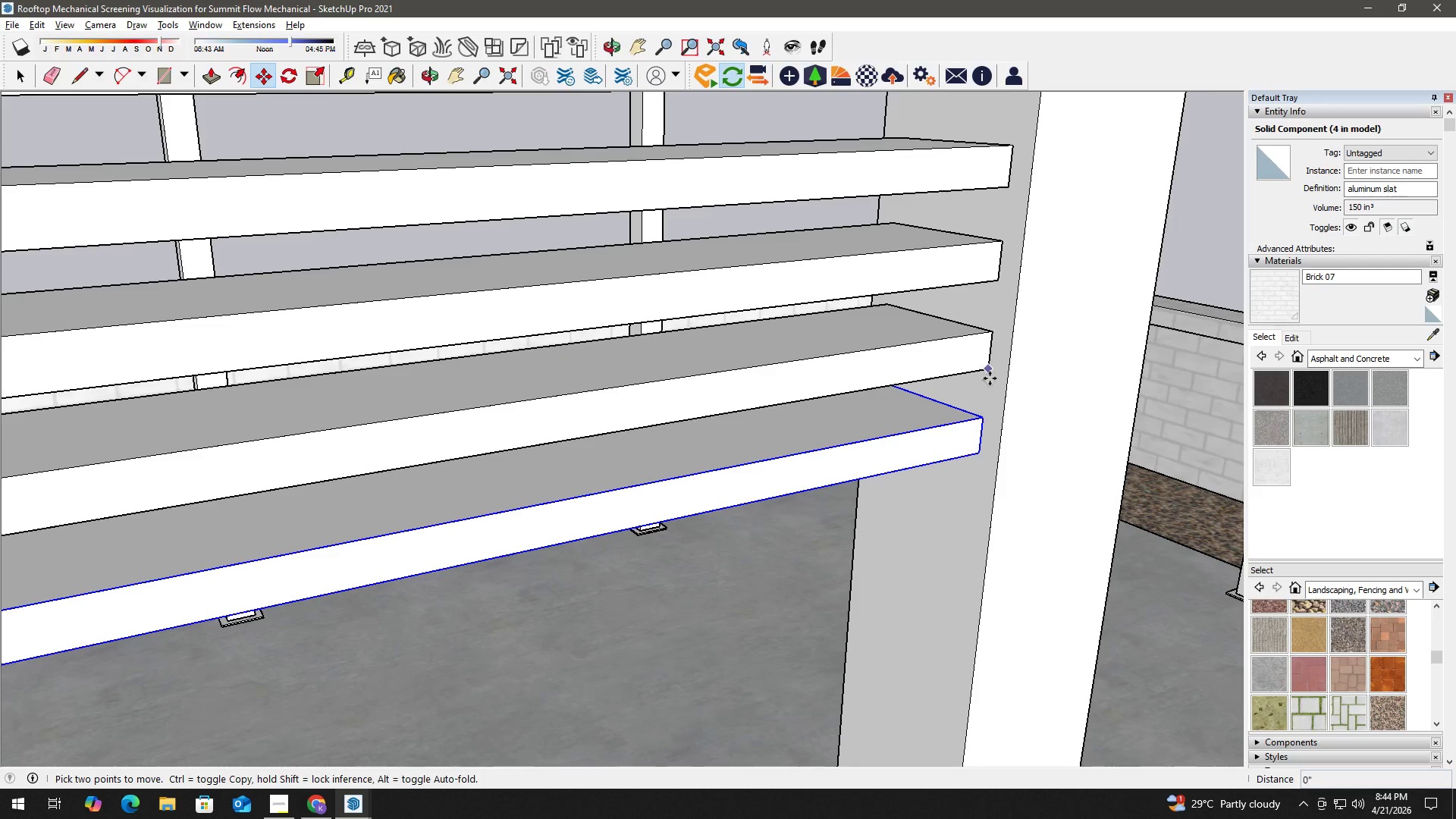 
key(Control+ControlLeft)
 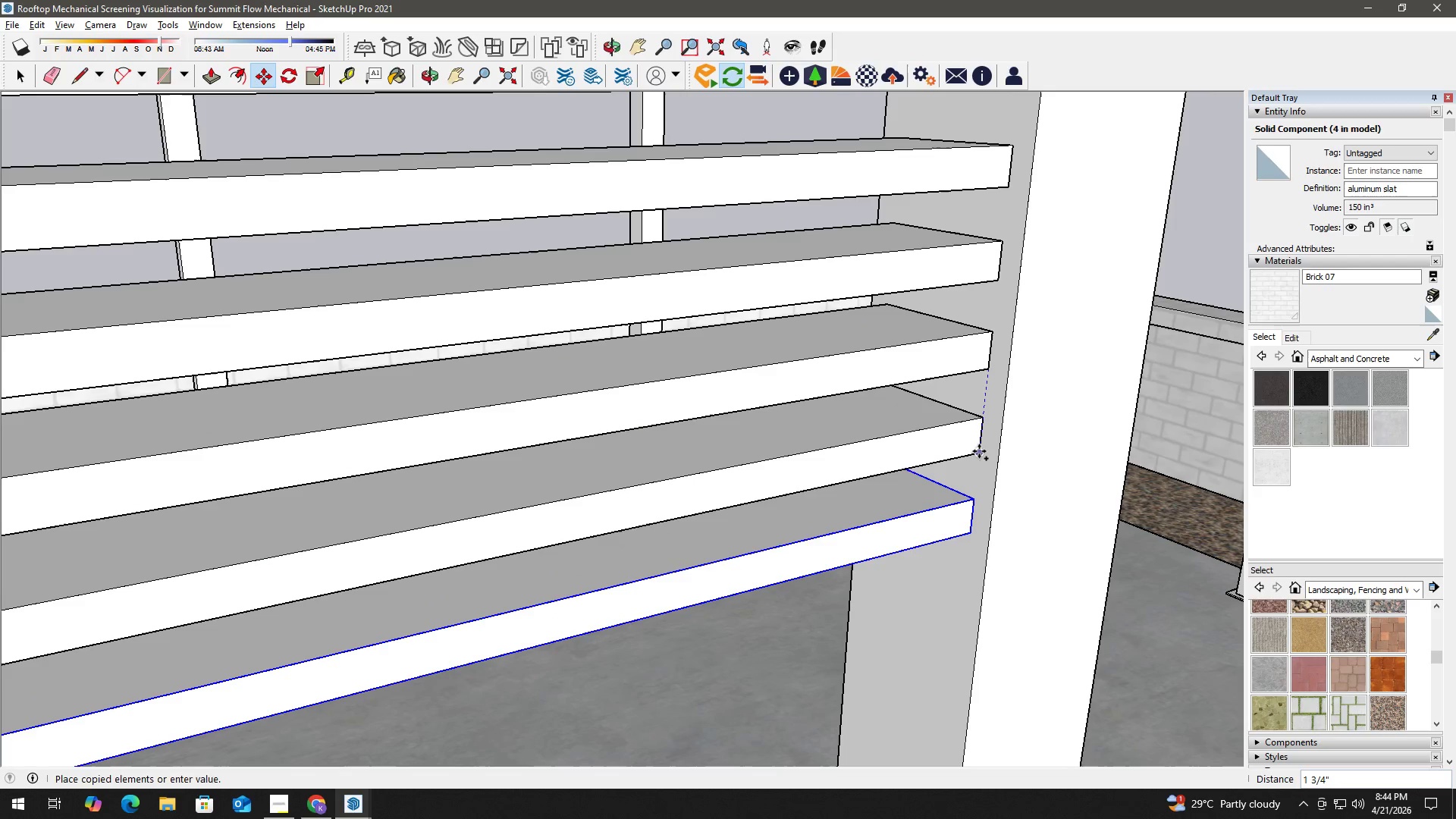 
left_click([979, 451])
 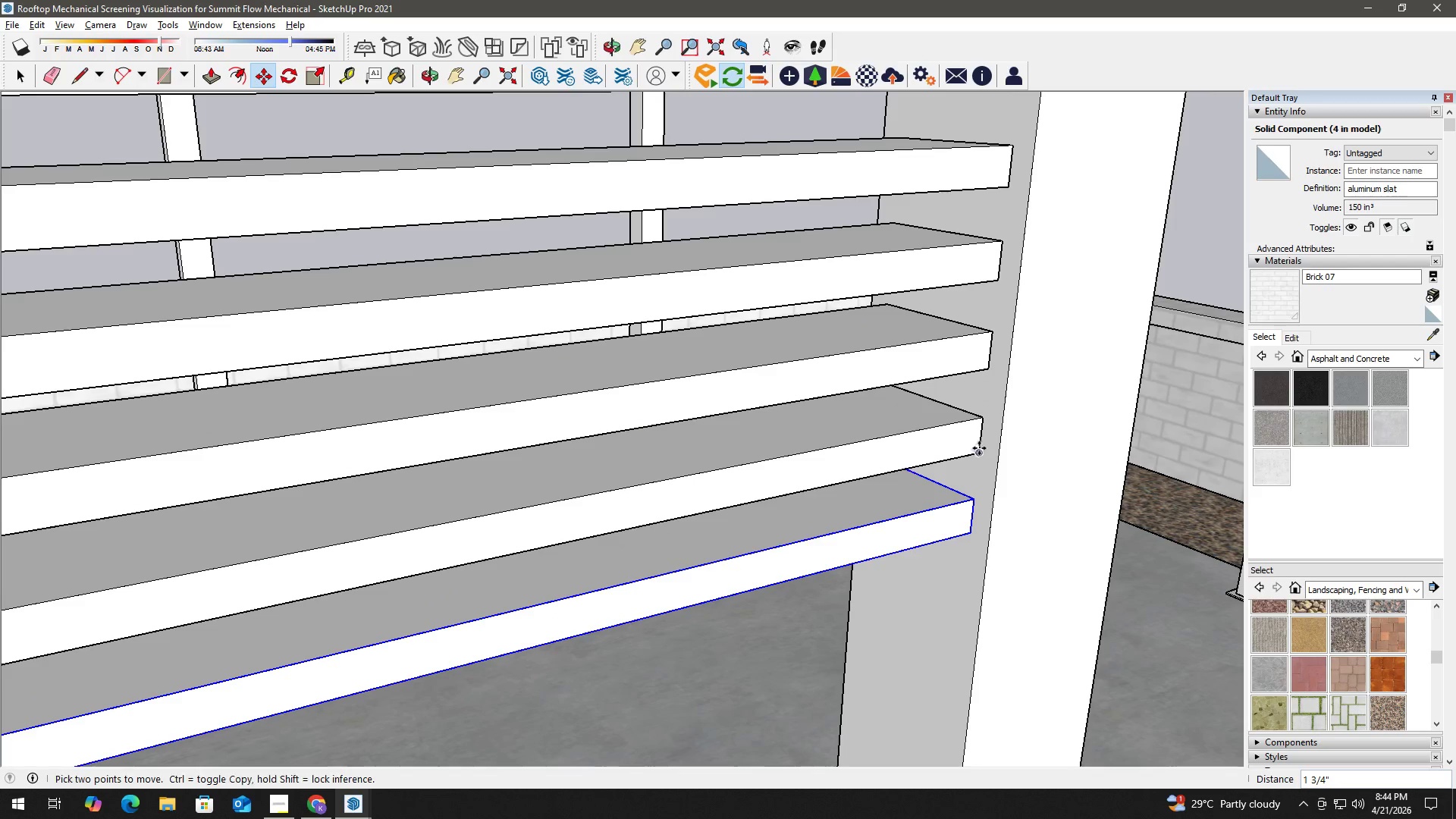 
key(Space)
 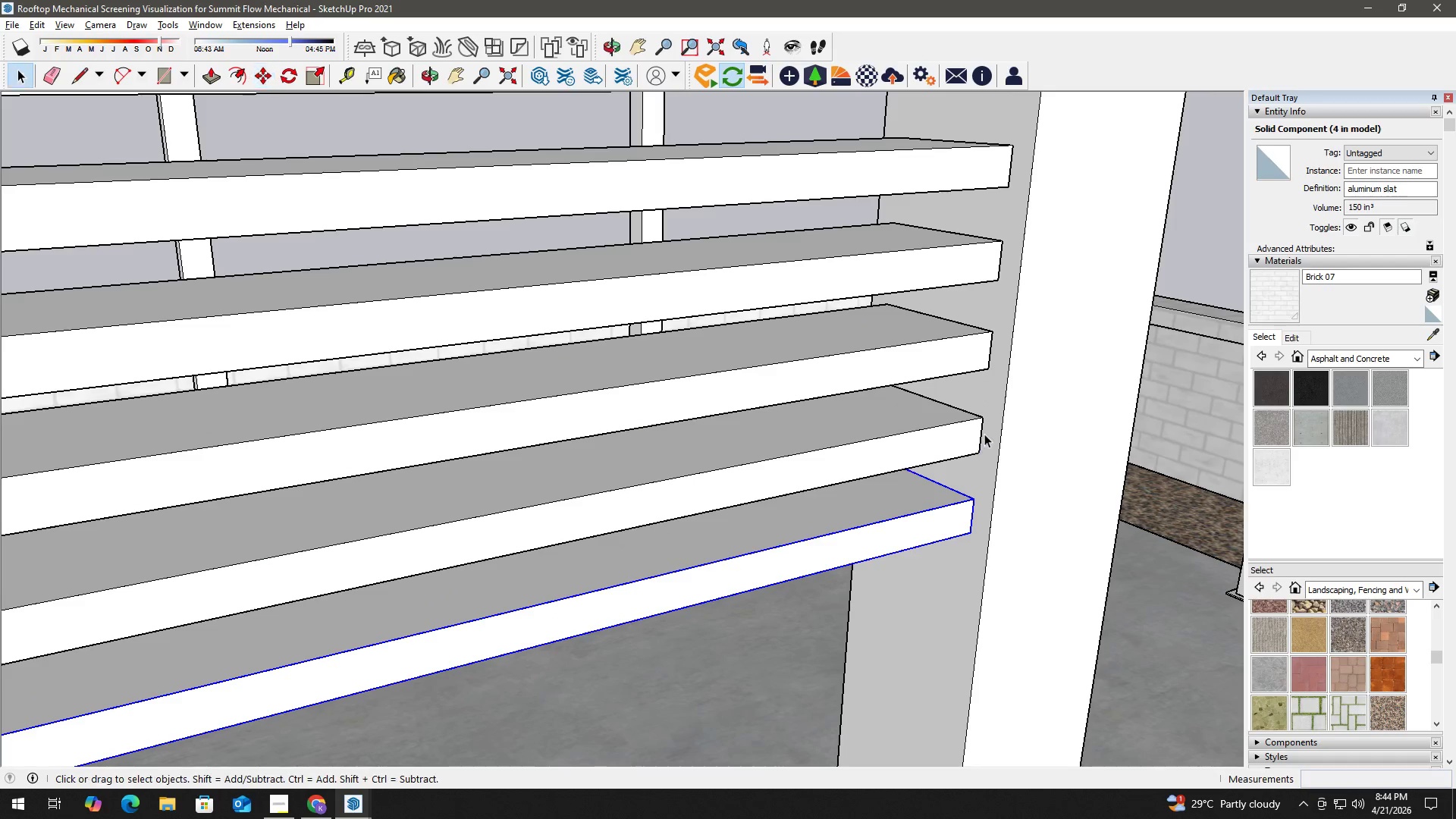 
key(H)
 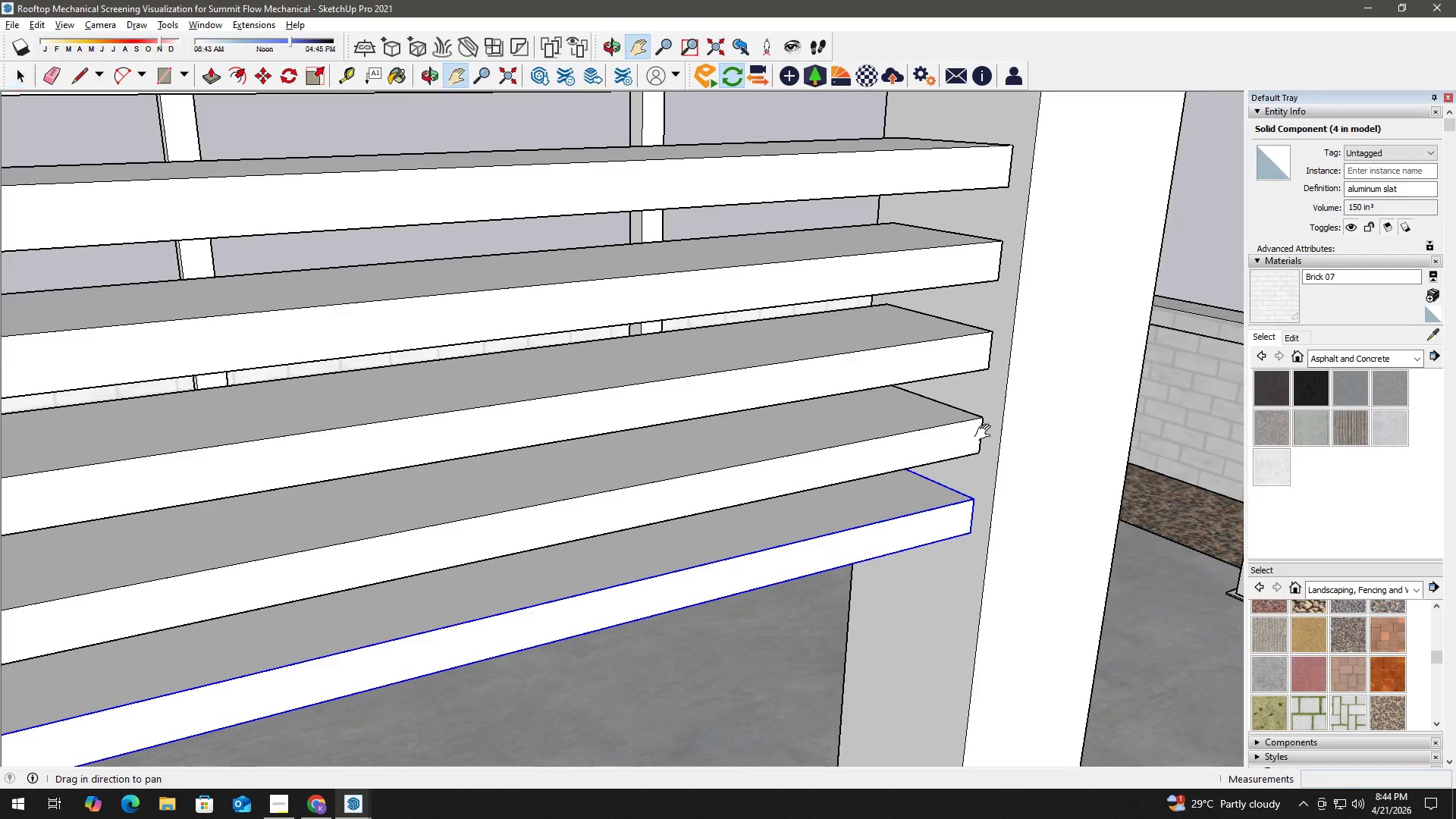 
left_click_drag(start_coordinate=[986, 426], to_coordinate=[991, 297])
 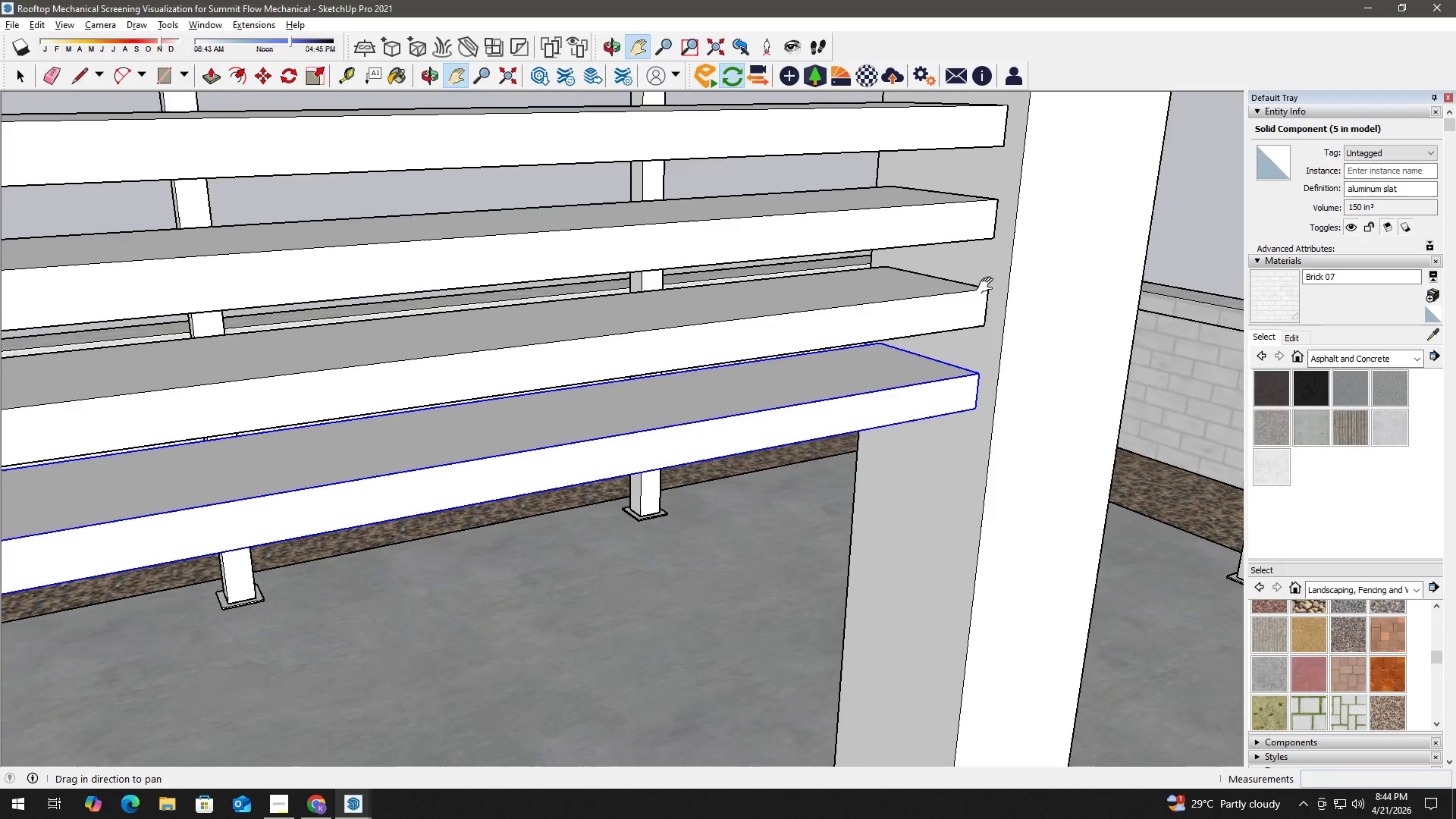 
key(Space)
 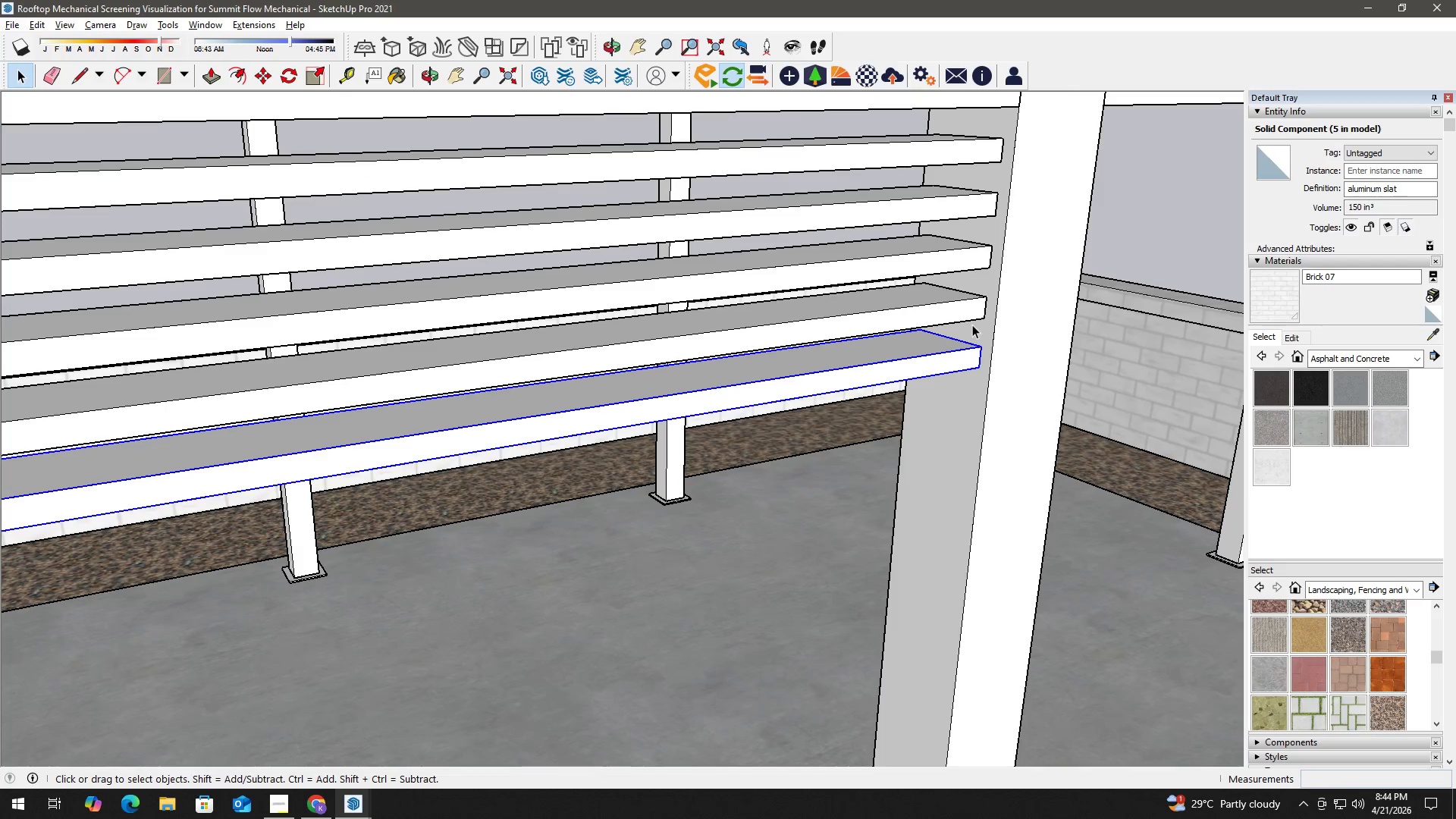 
scroll: coordinate [981, 322], scroll_direction: down, amount: 6.0
 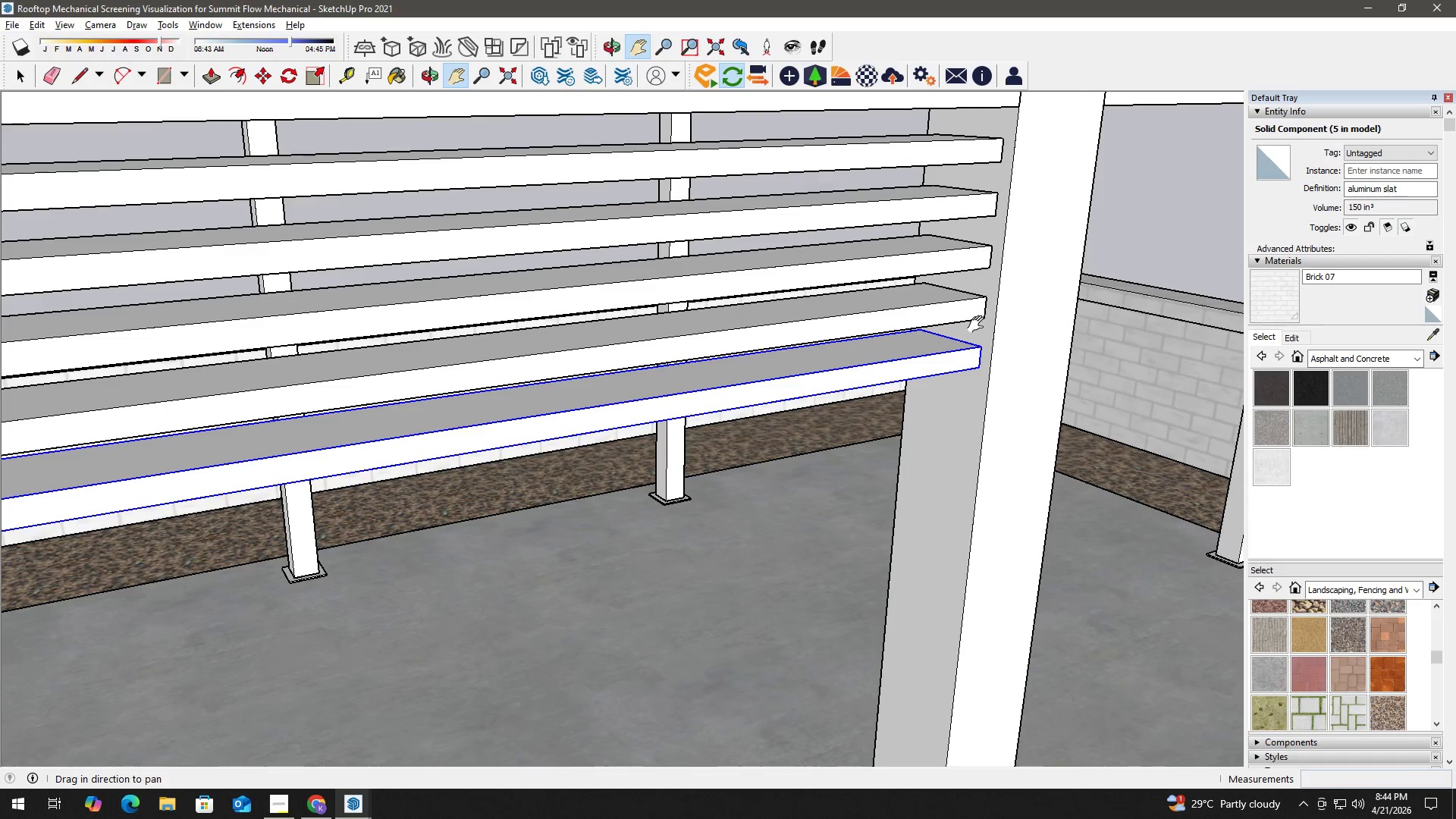 
key(M)
 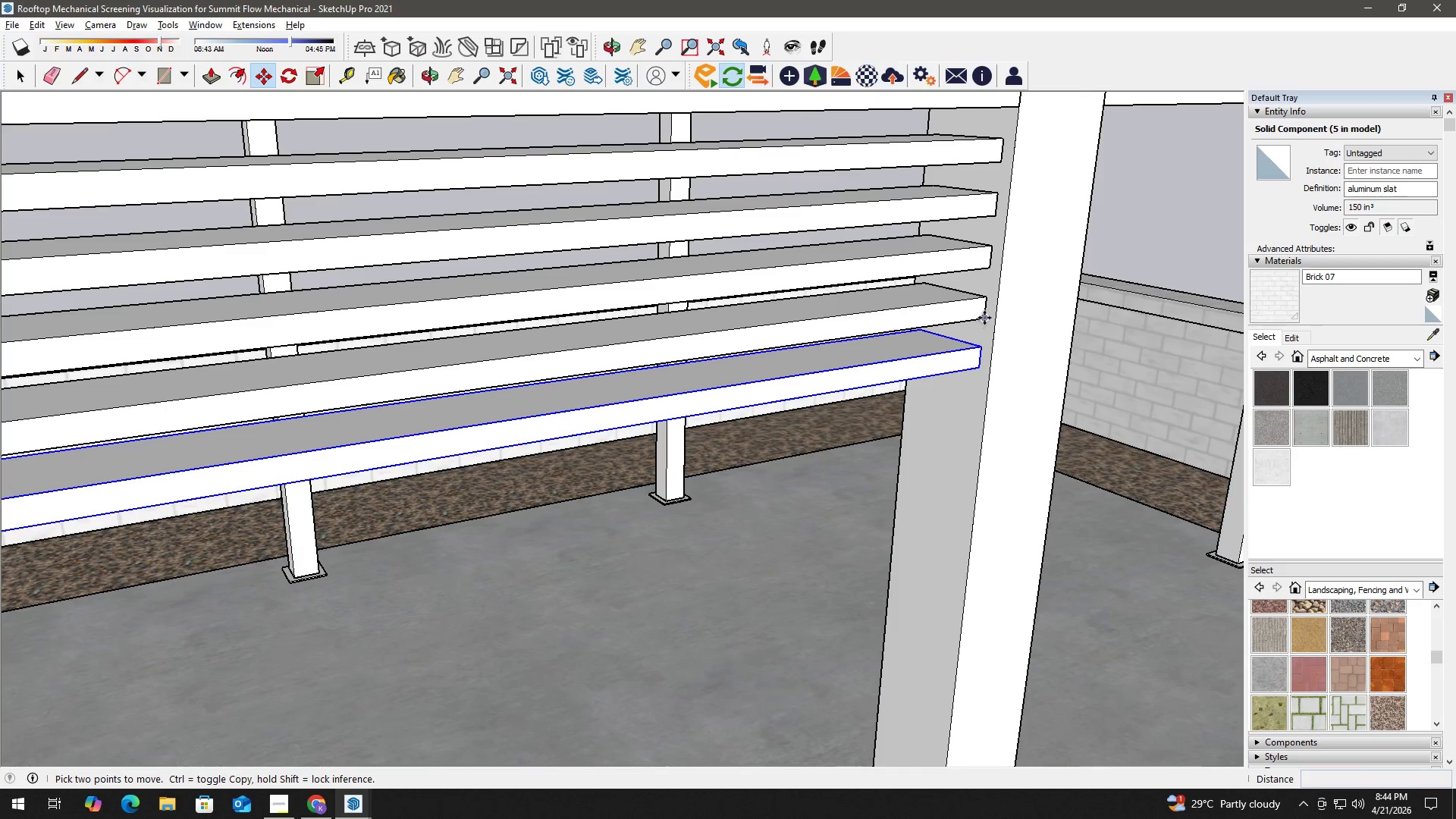 
left_click([985, 318])
 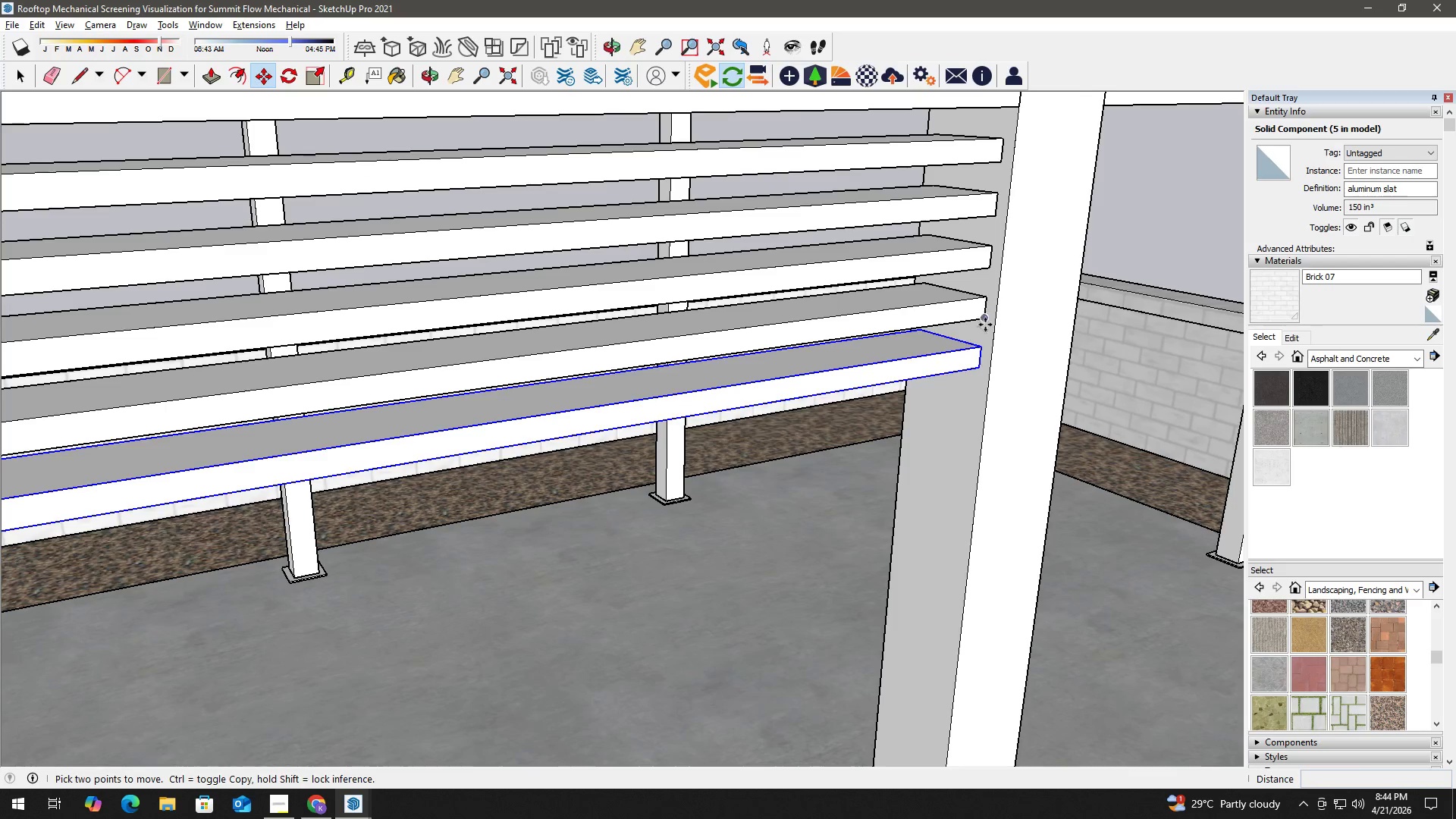 
key(Control+ControlLeft)
 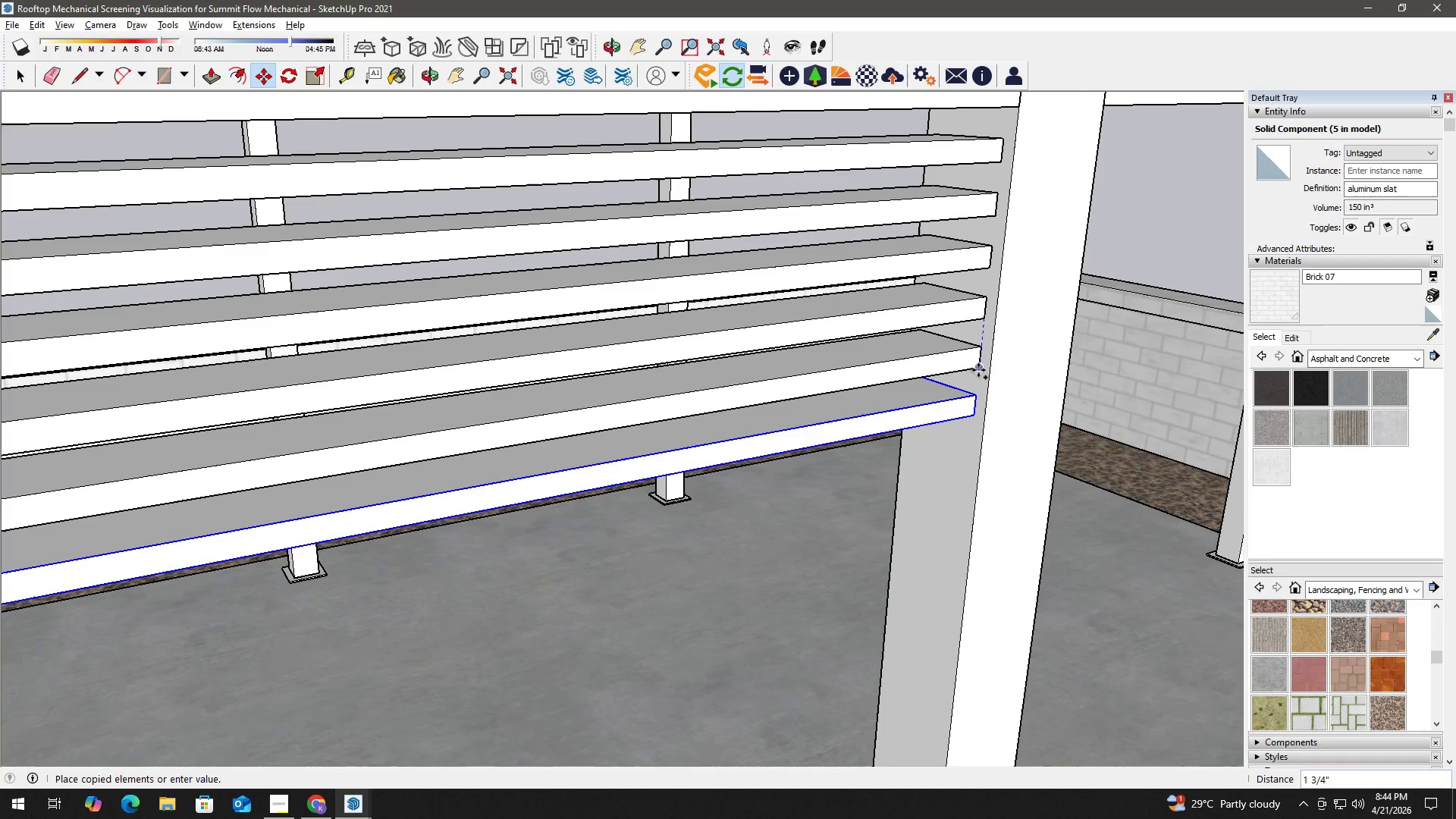 
left_click([978, 369])
 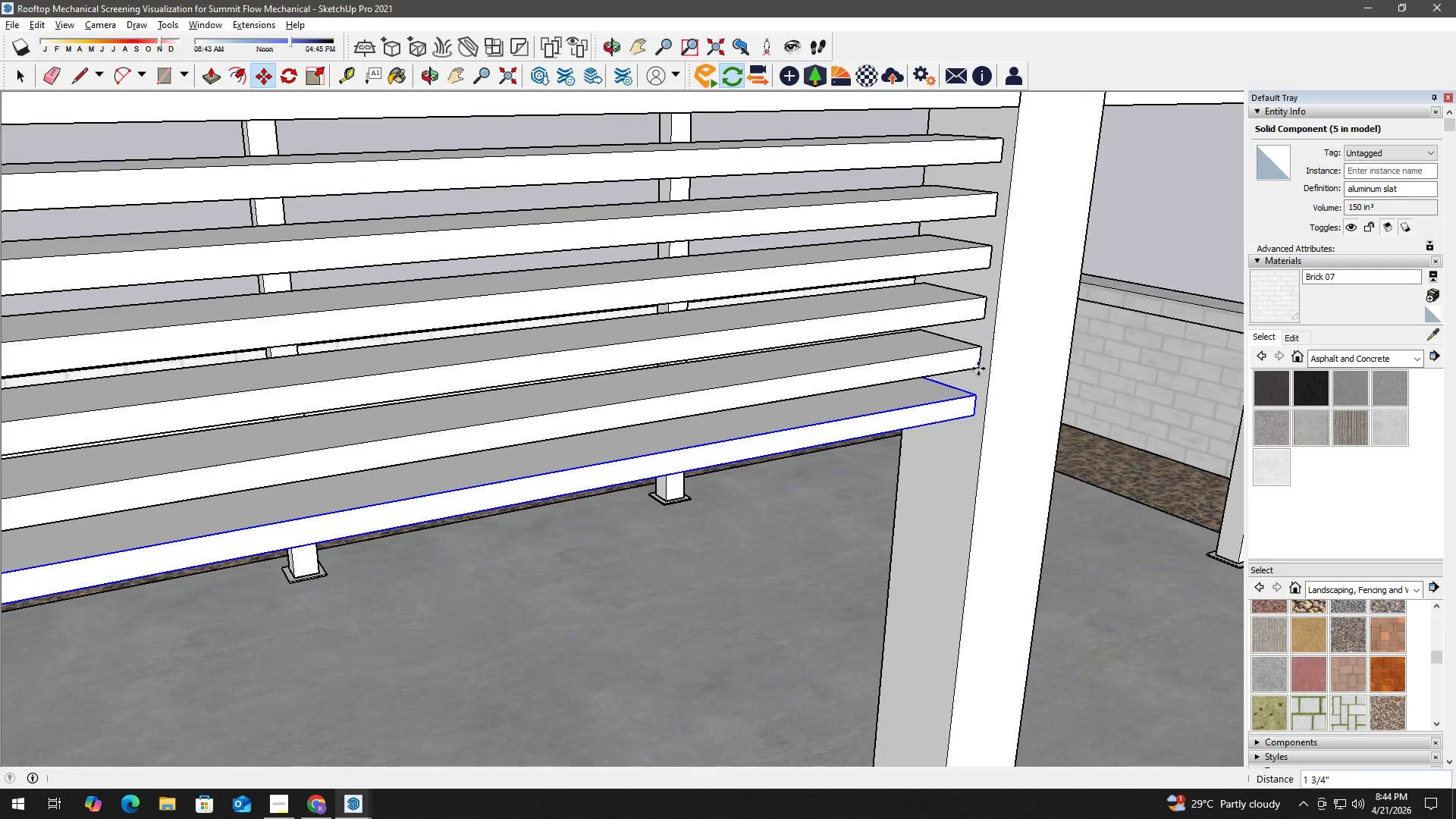 
type( h nm)
 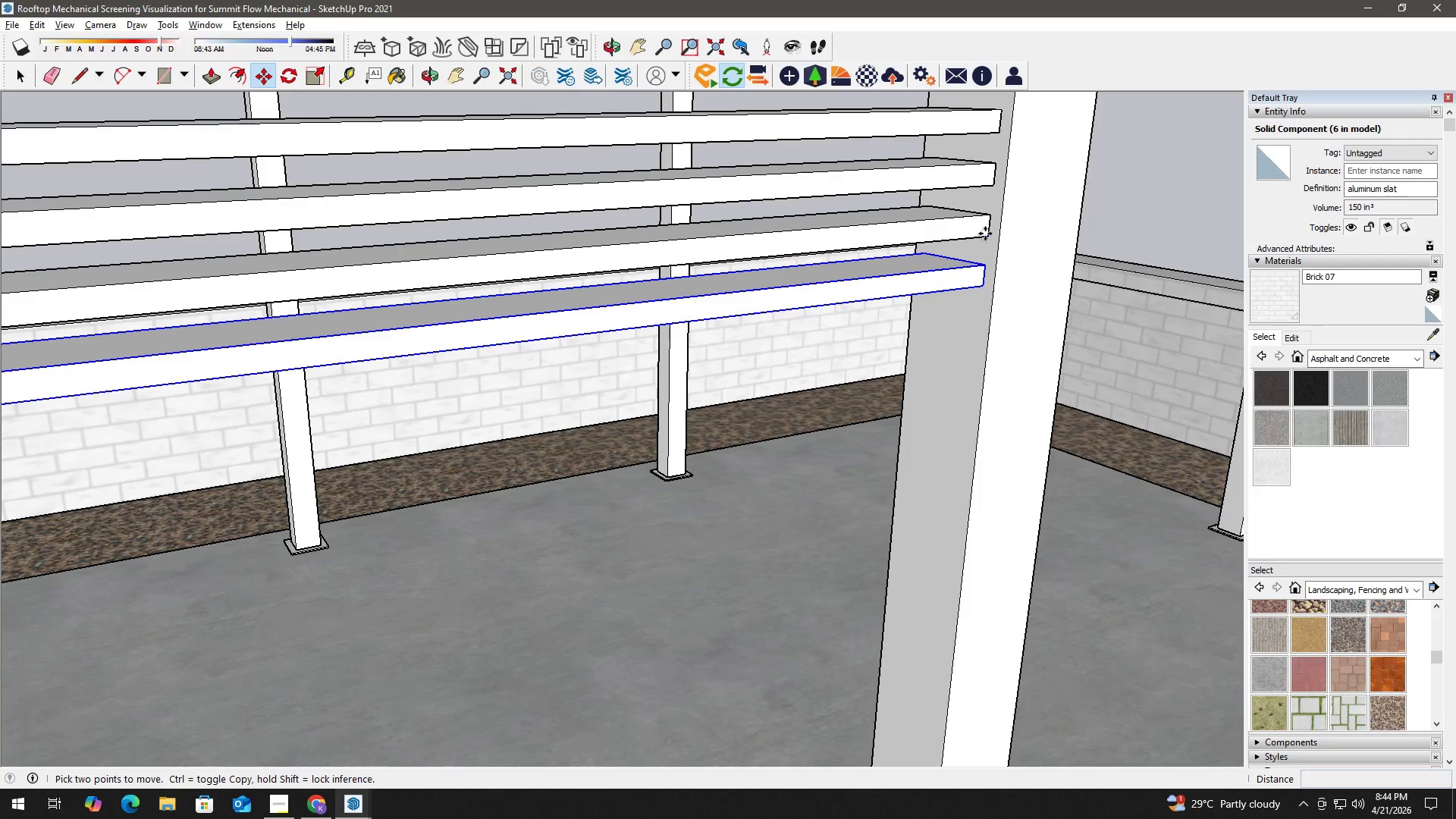 
left_click_drag(start_coordinate=[972, 389], to_coordinate=[981, 259])
 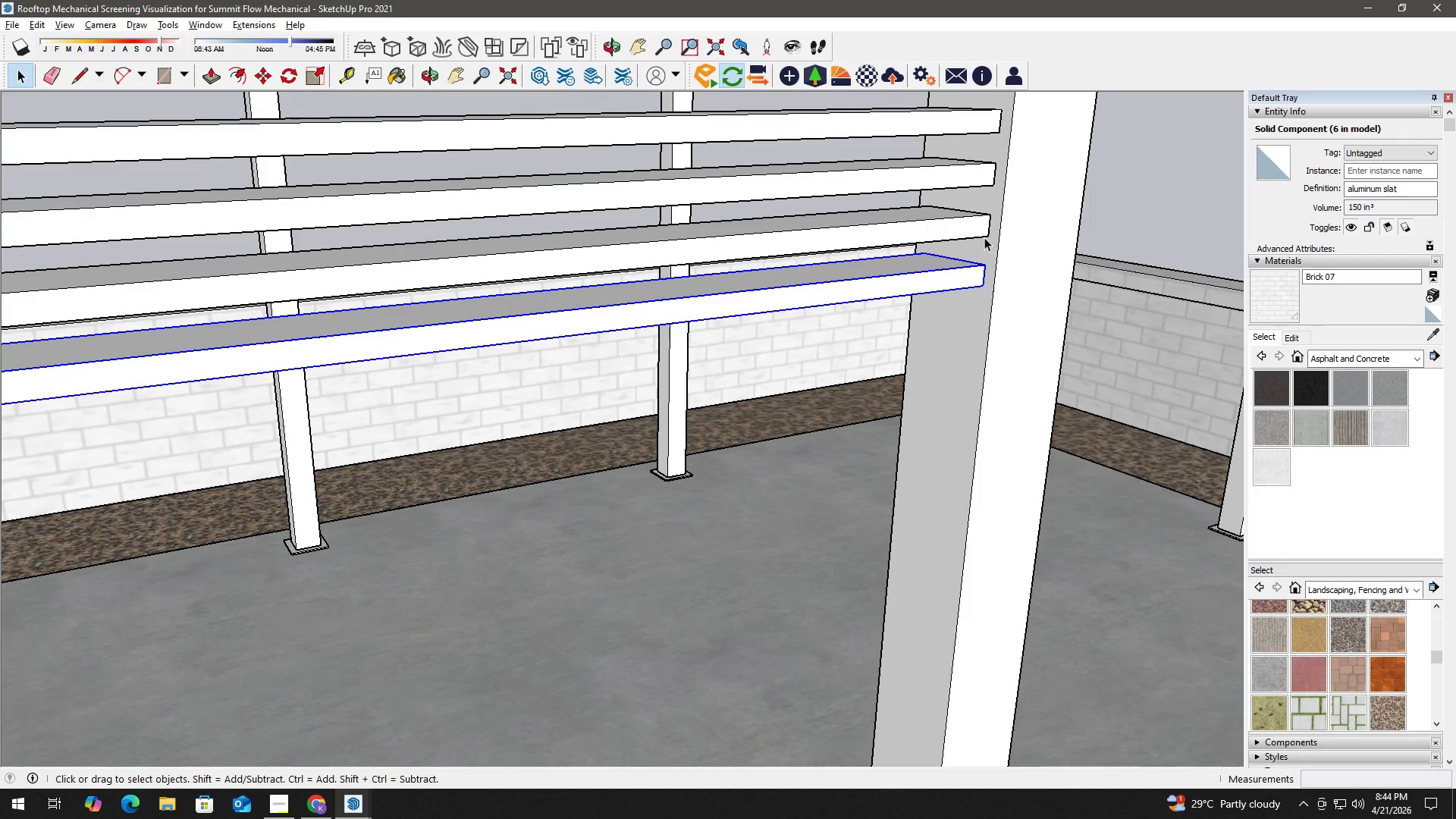 
left_click([985, 234])
 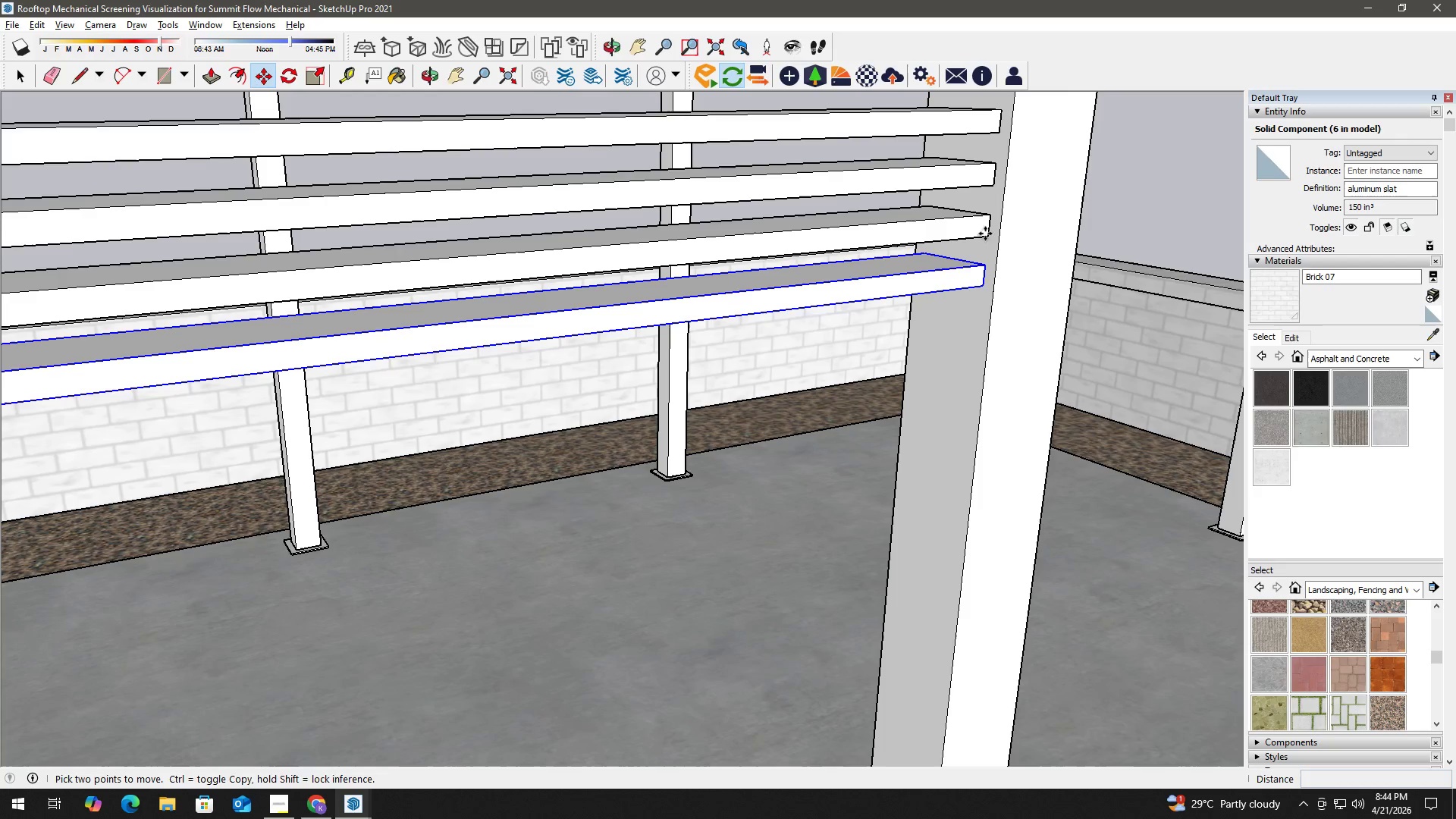 
key(Control+ControlLeft)
 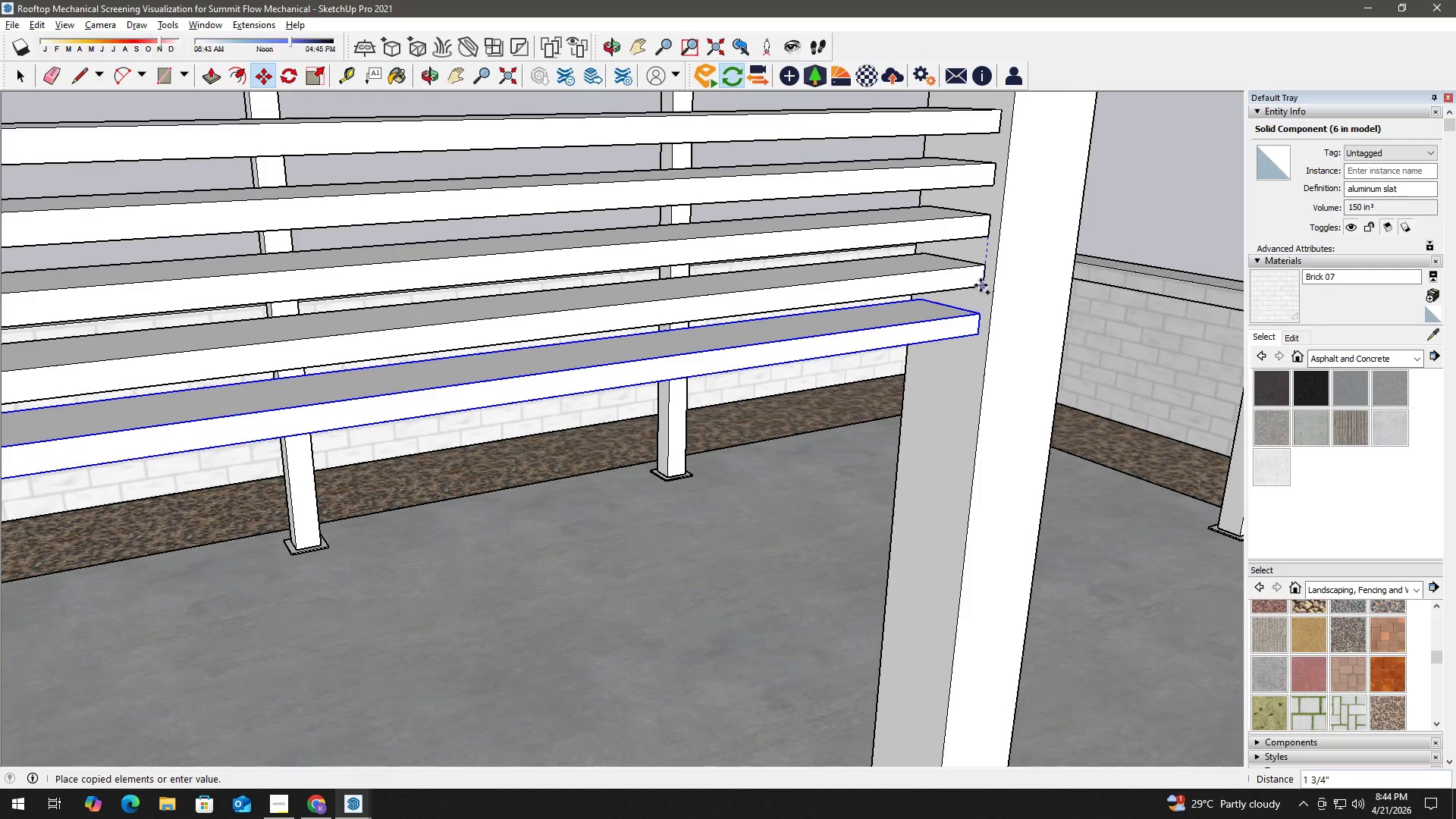 
left_click([981, 285])
 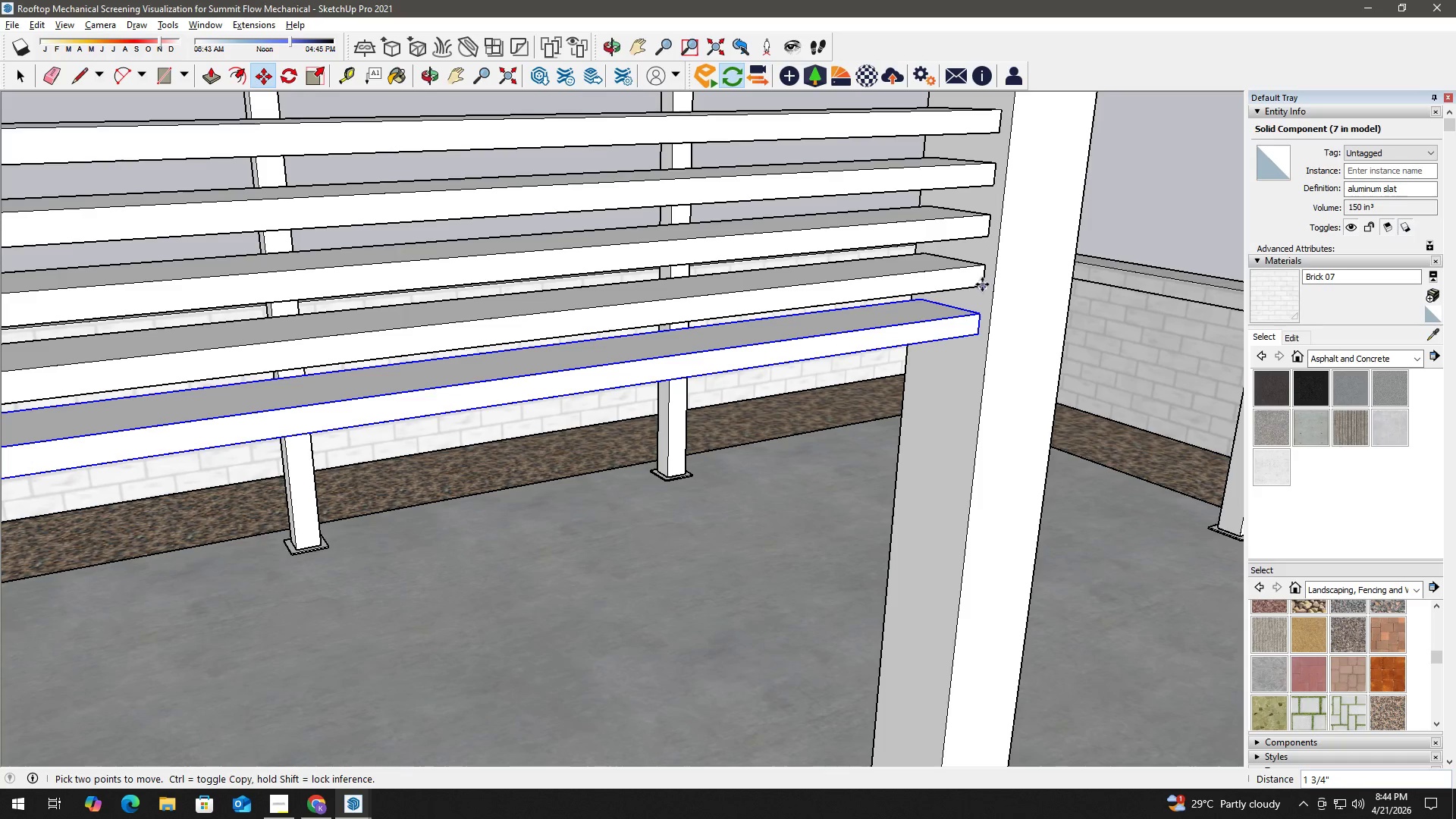 
left_click([982, 284])
 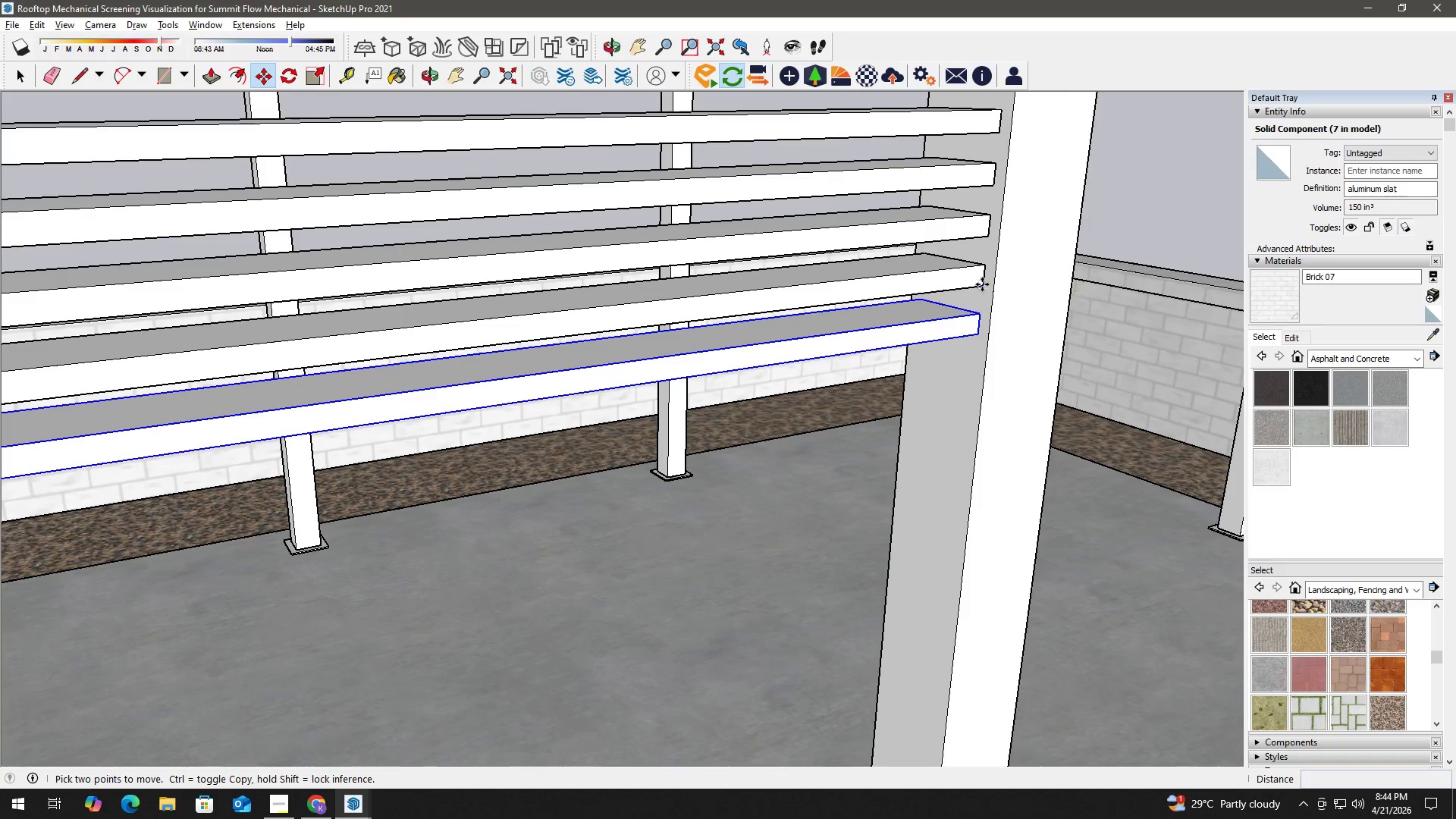 
key(Control+ControlLeft)
 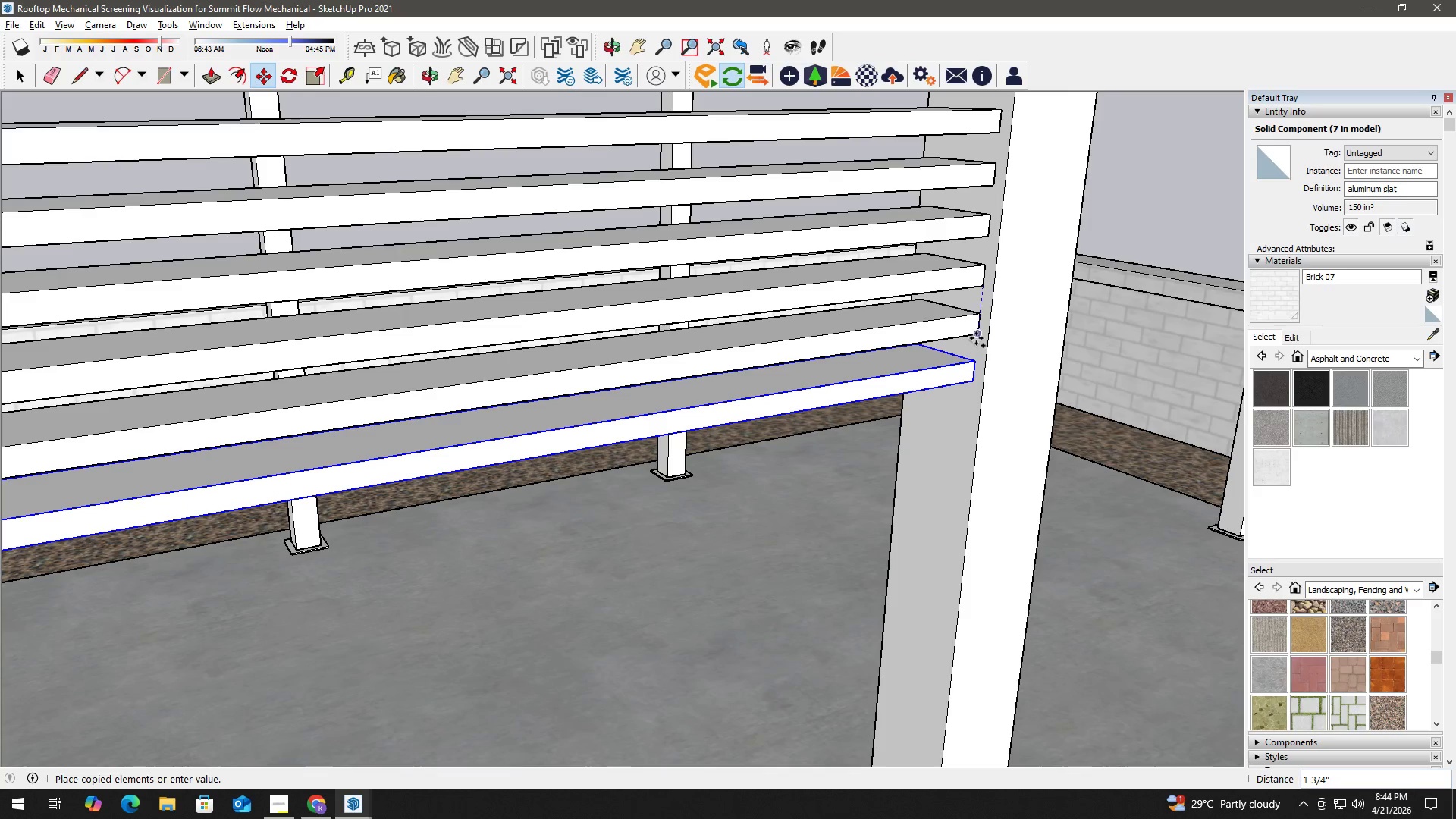 
left_click([976, 334])
 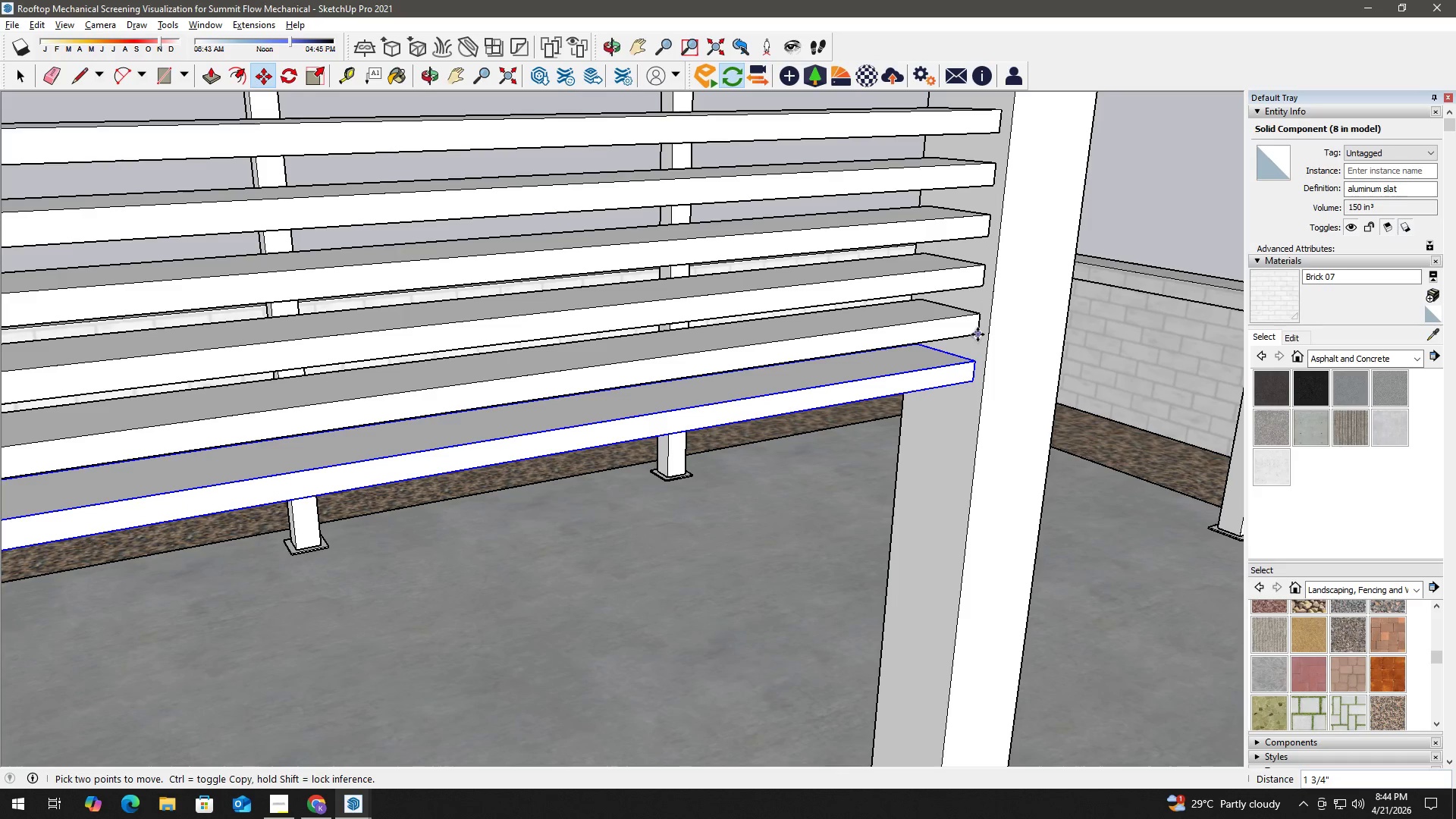 
left_click([977, 334])
 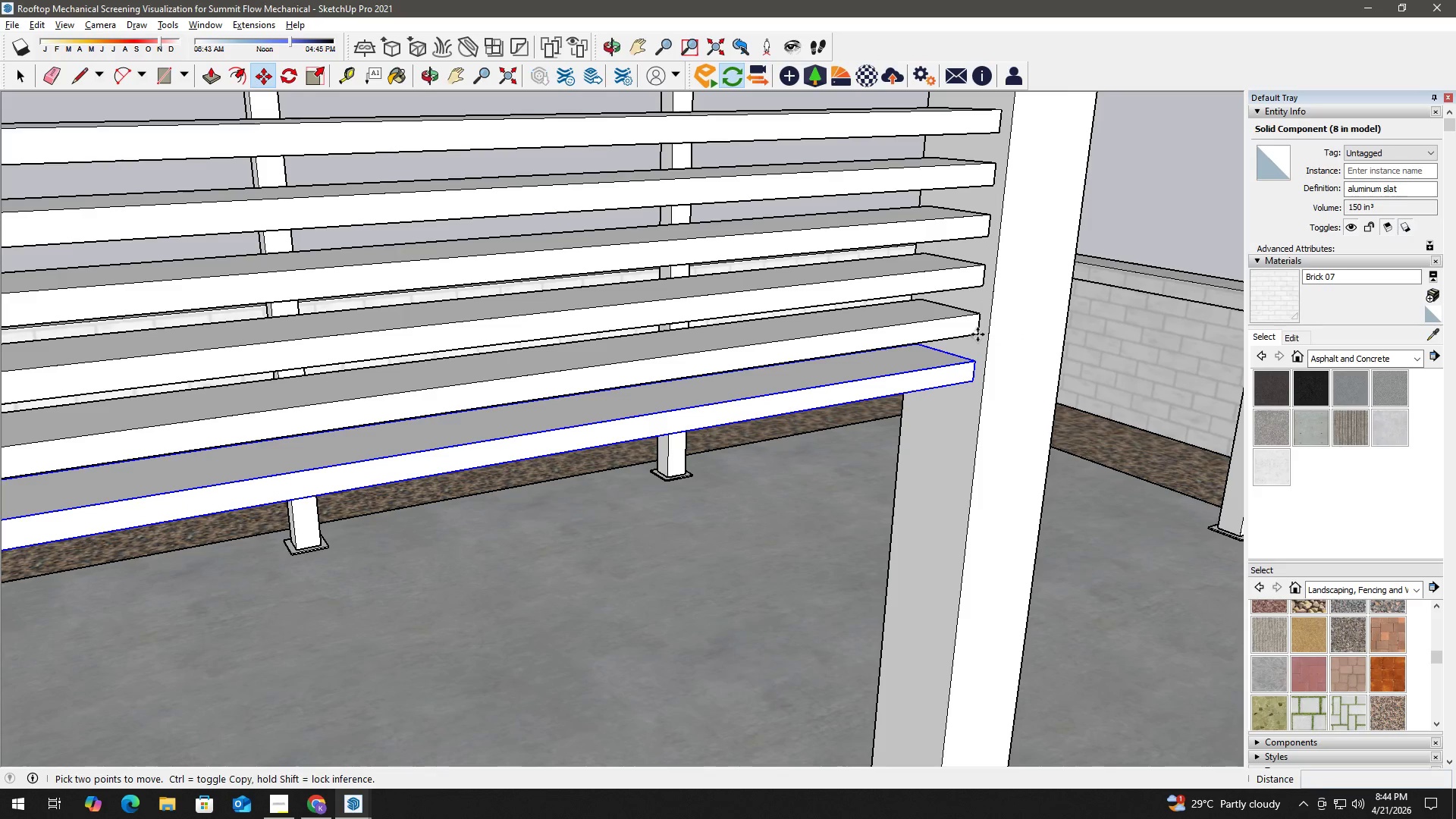 
key(Control+ControlLeft)
 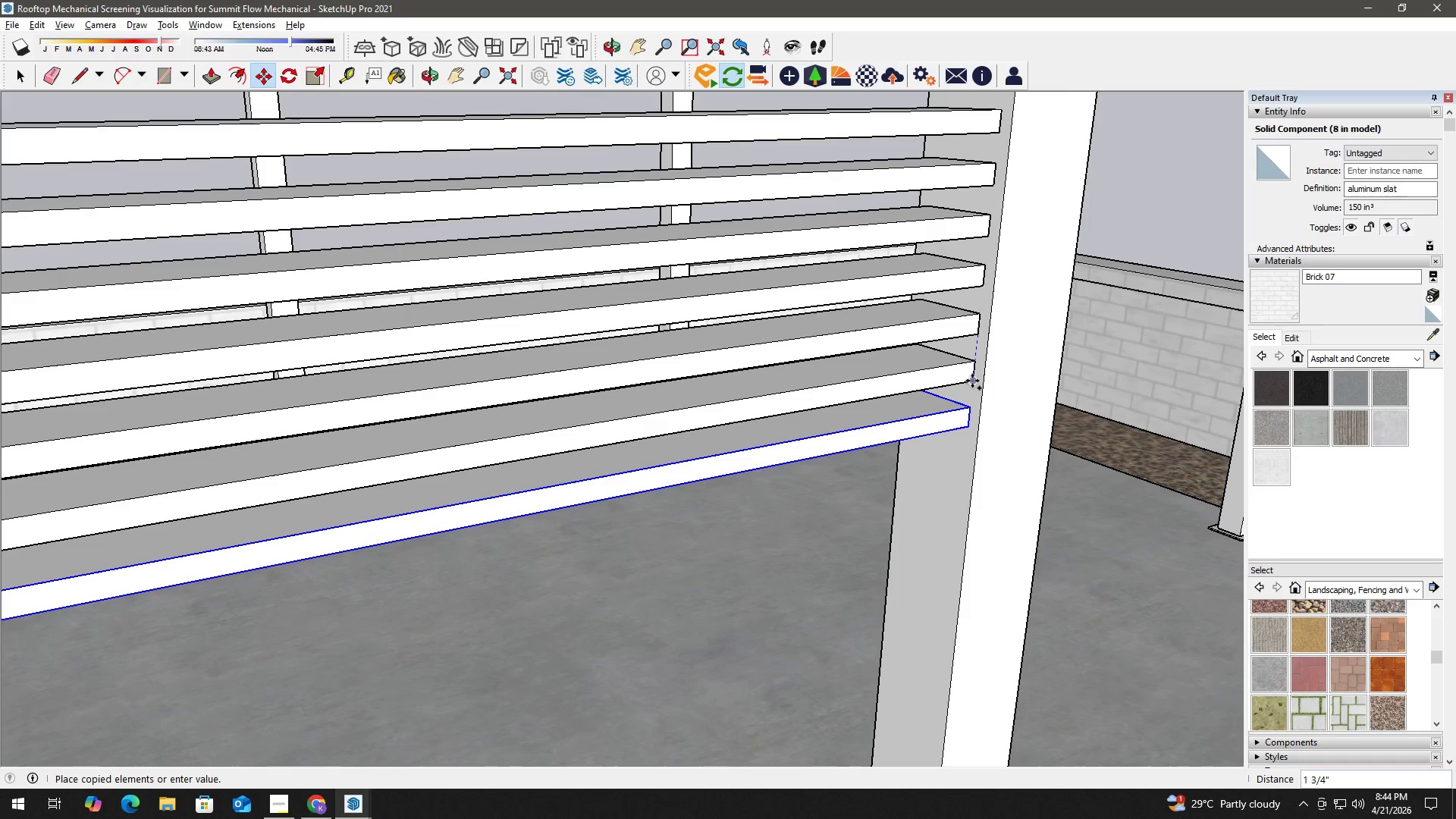 
left_click([972, 381])
 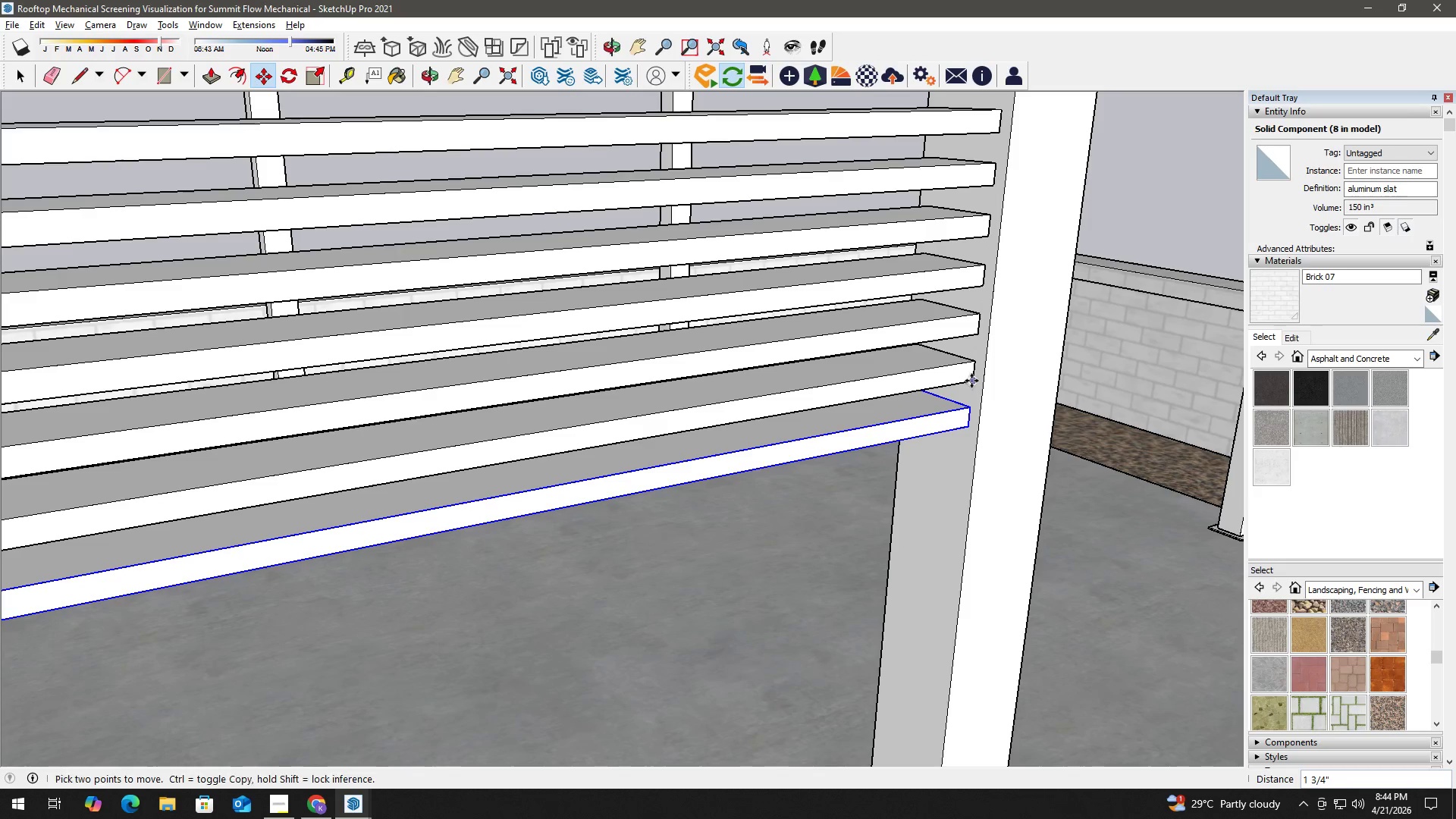 
type( hm)
 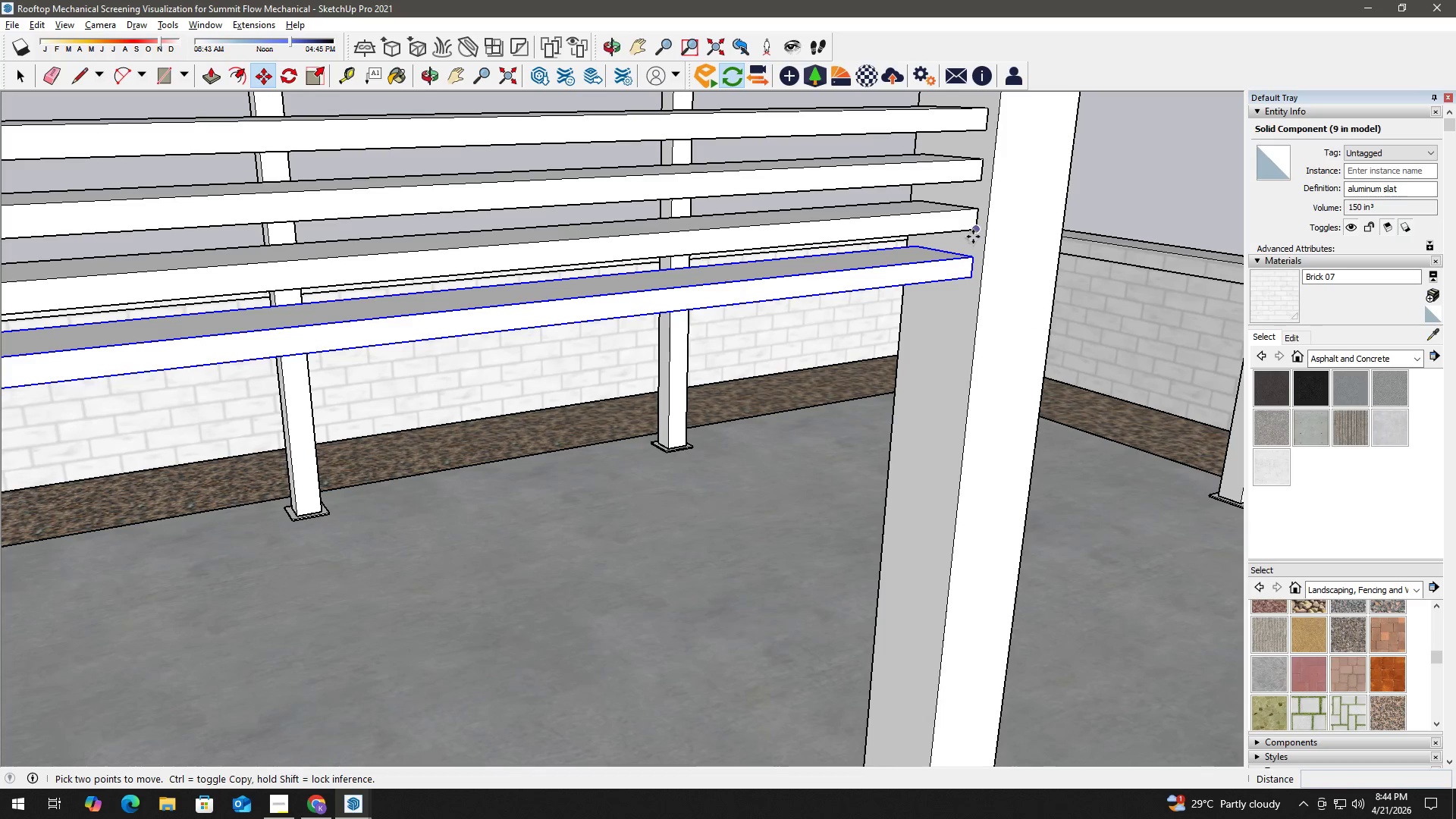 
left_click_drag(start_coordinate=[962, 391], to_coordinate=[965, 242])
 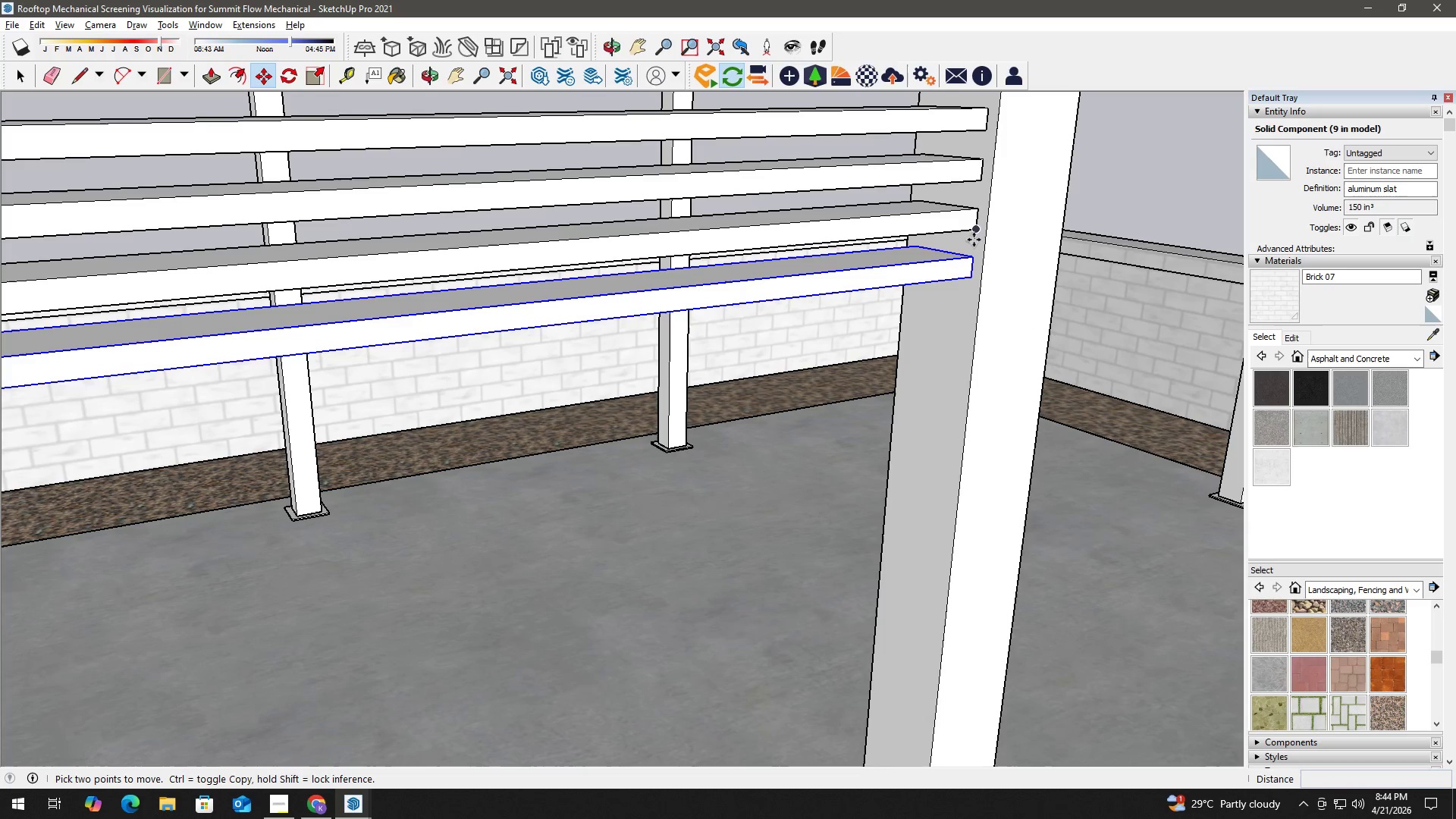 
left_click([975, 231])
 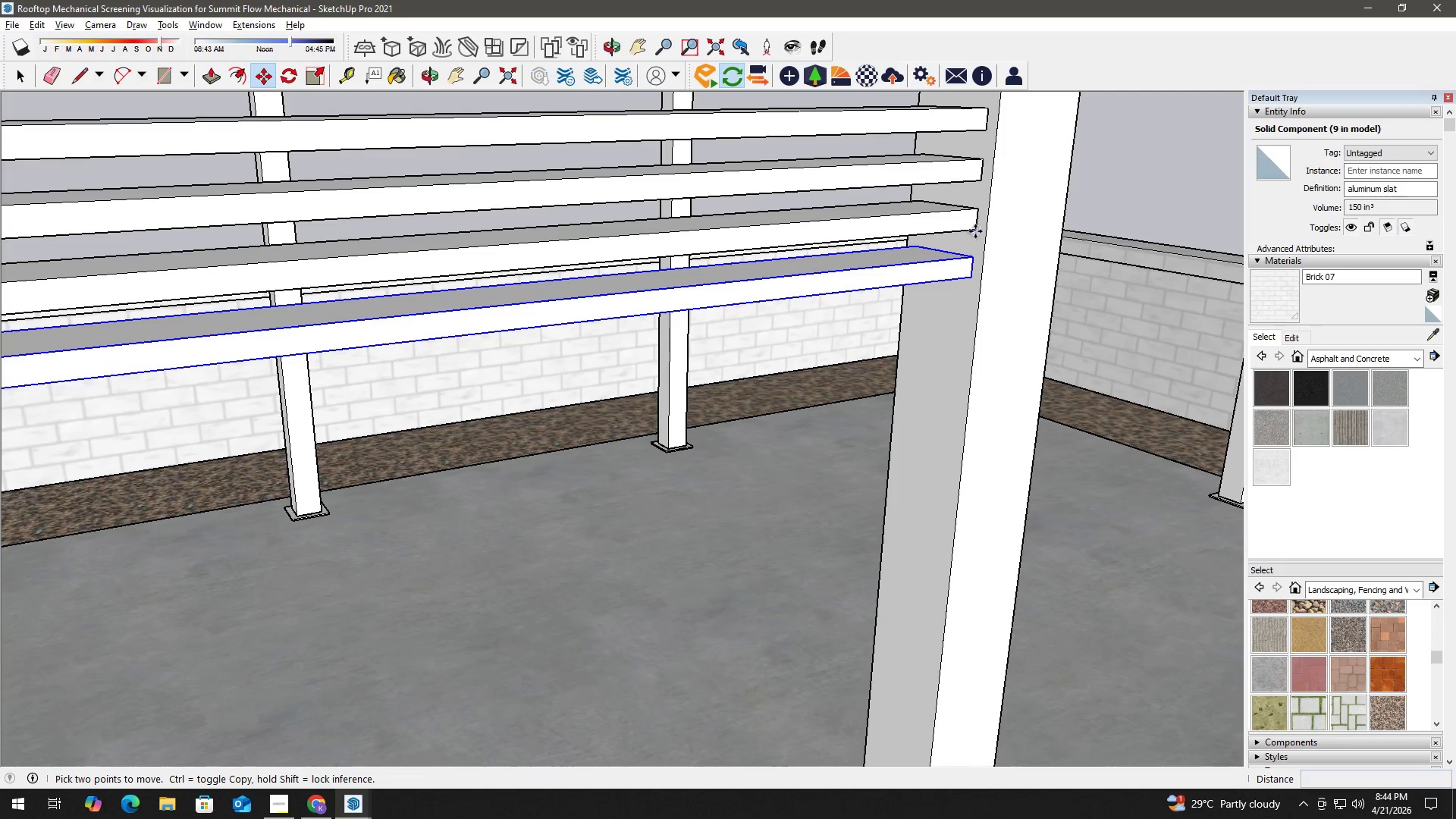 
key(Control+ControlLeft)
 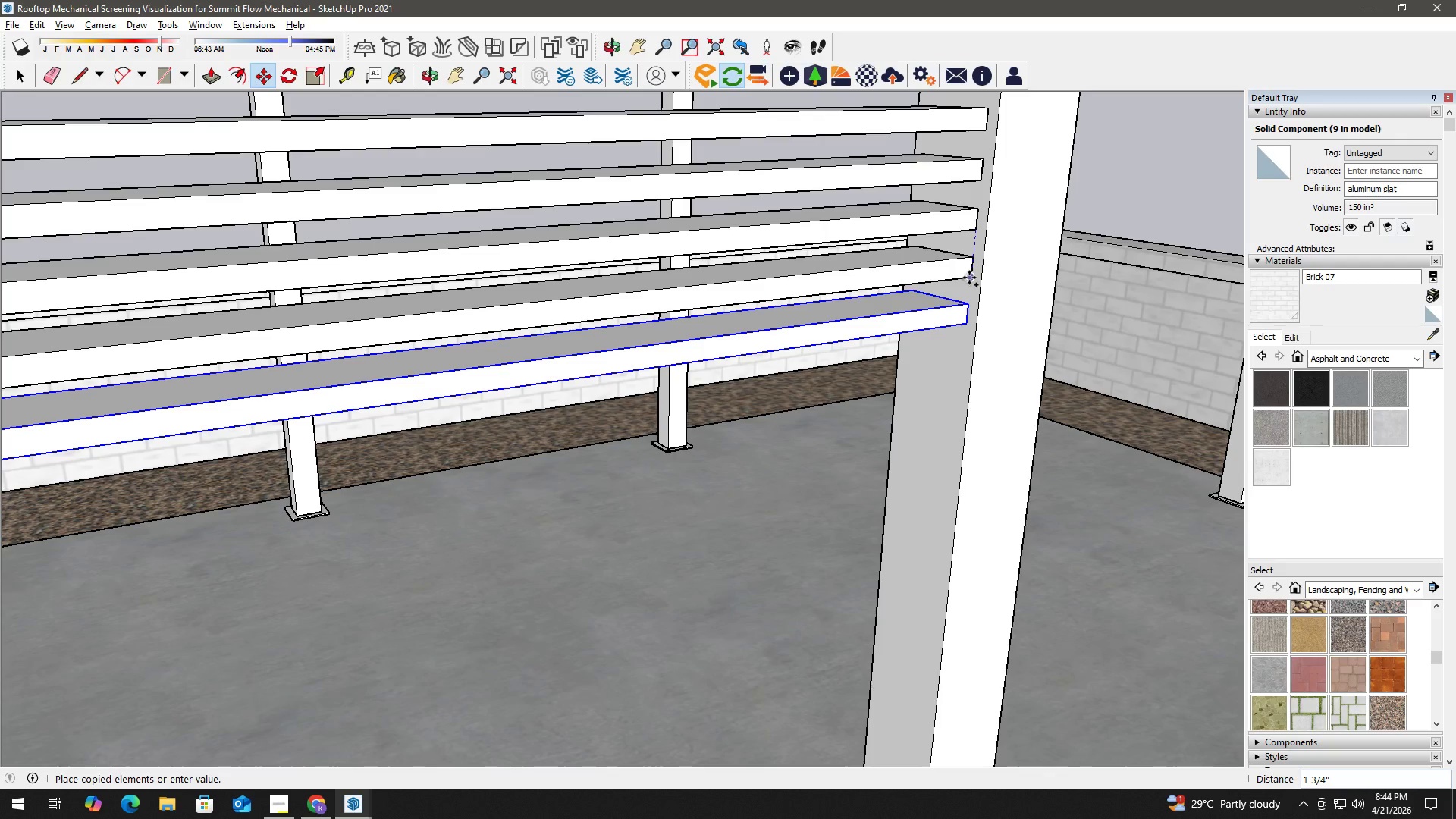 
left_click([969, 275])
 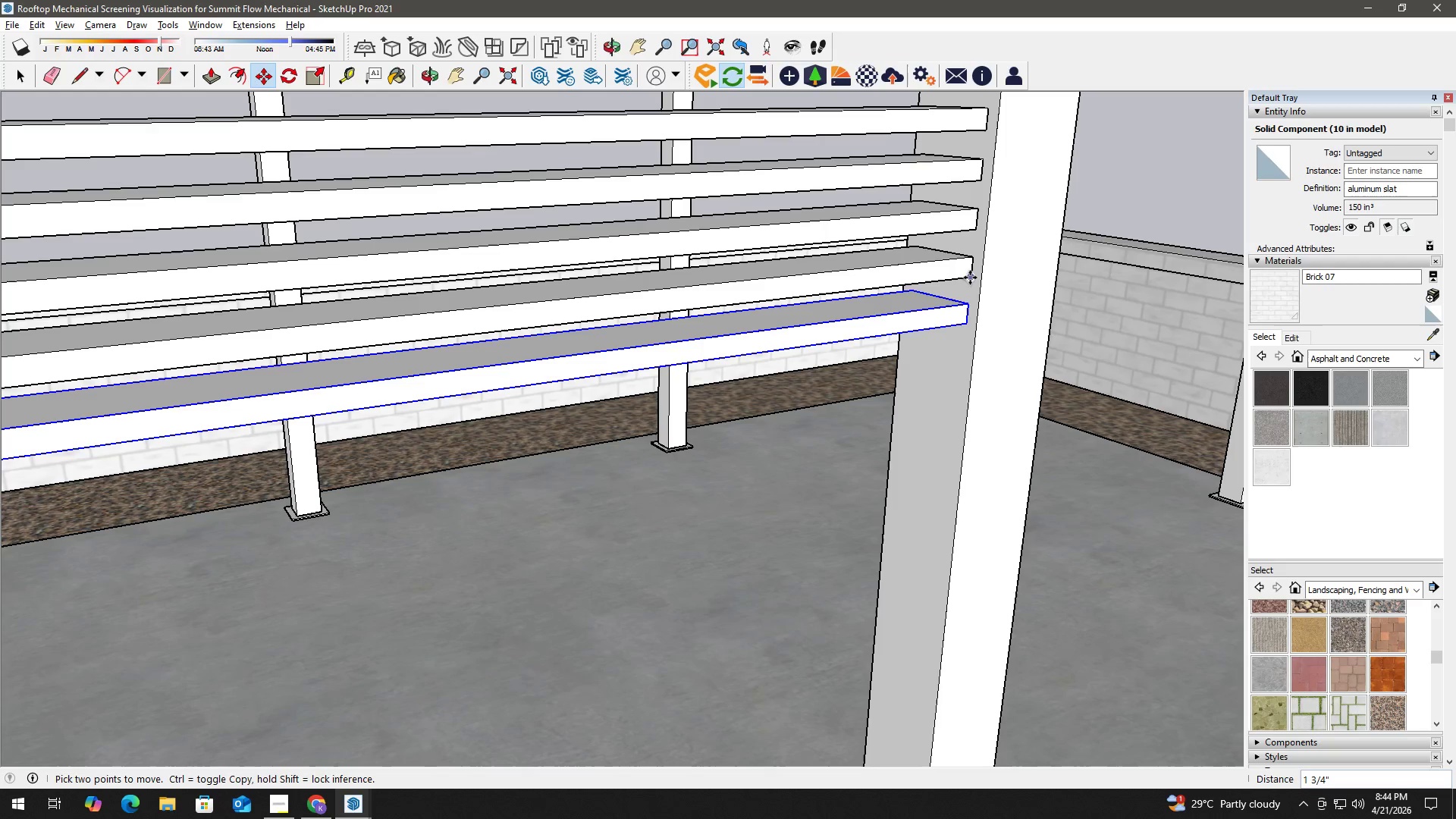 
left_click([970, 278])
 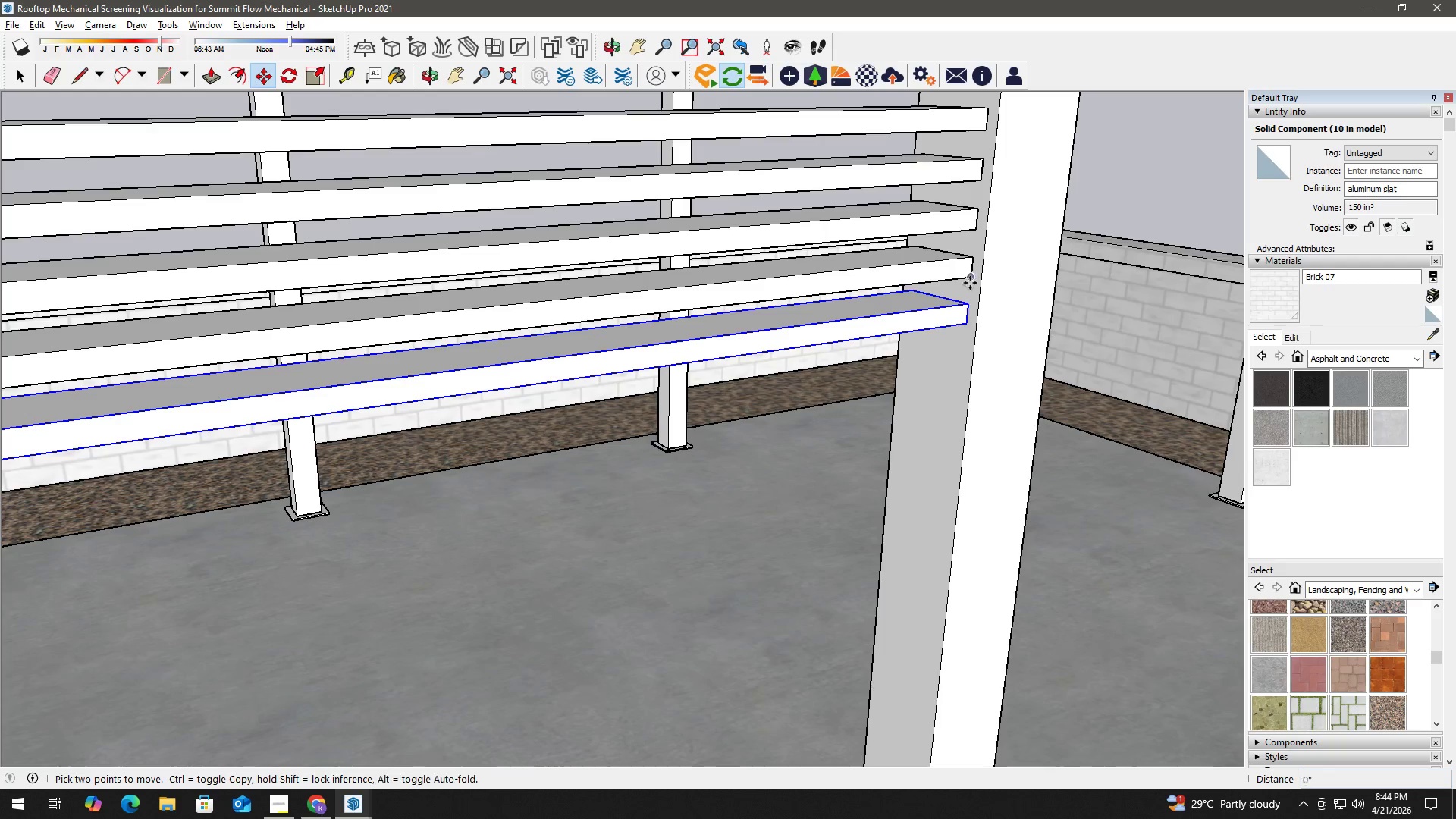 
key(Control+ControlLeft)
 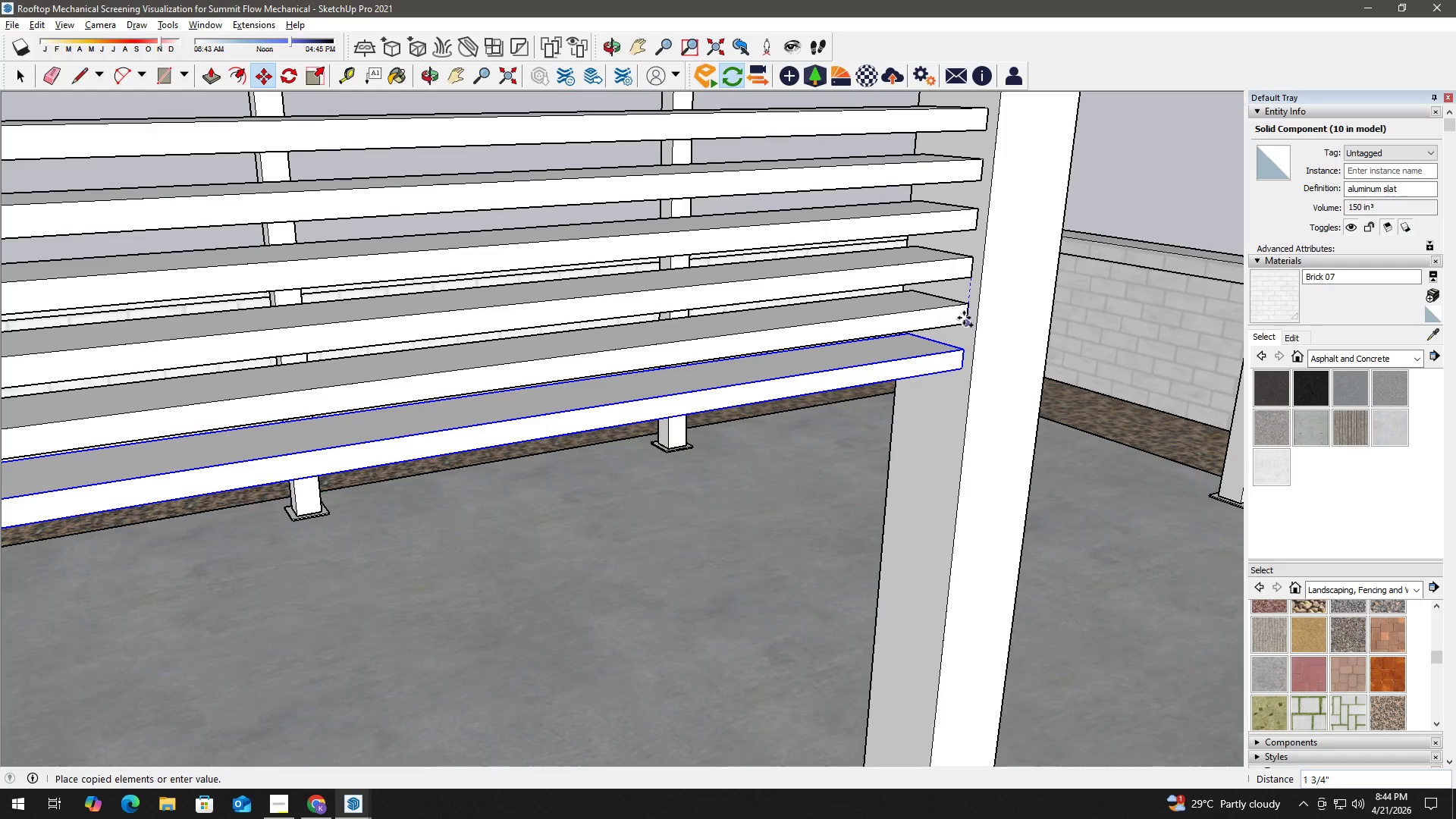 
left_click([964, 318])
 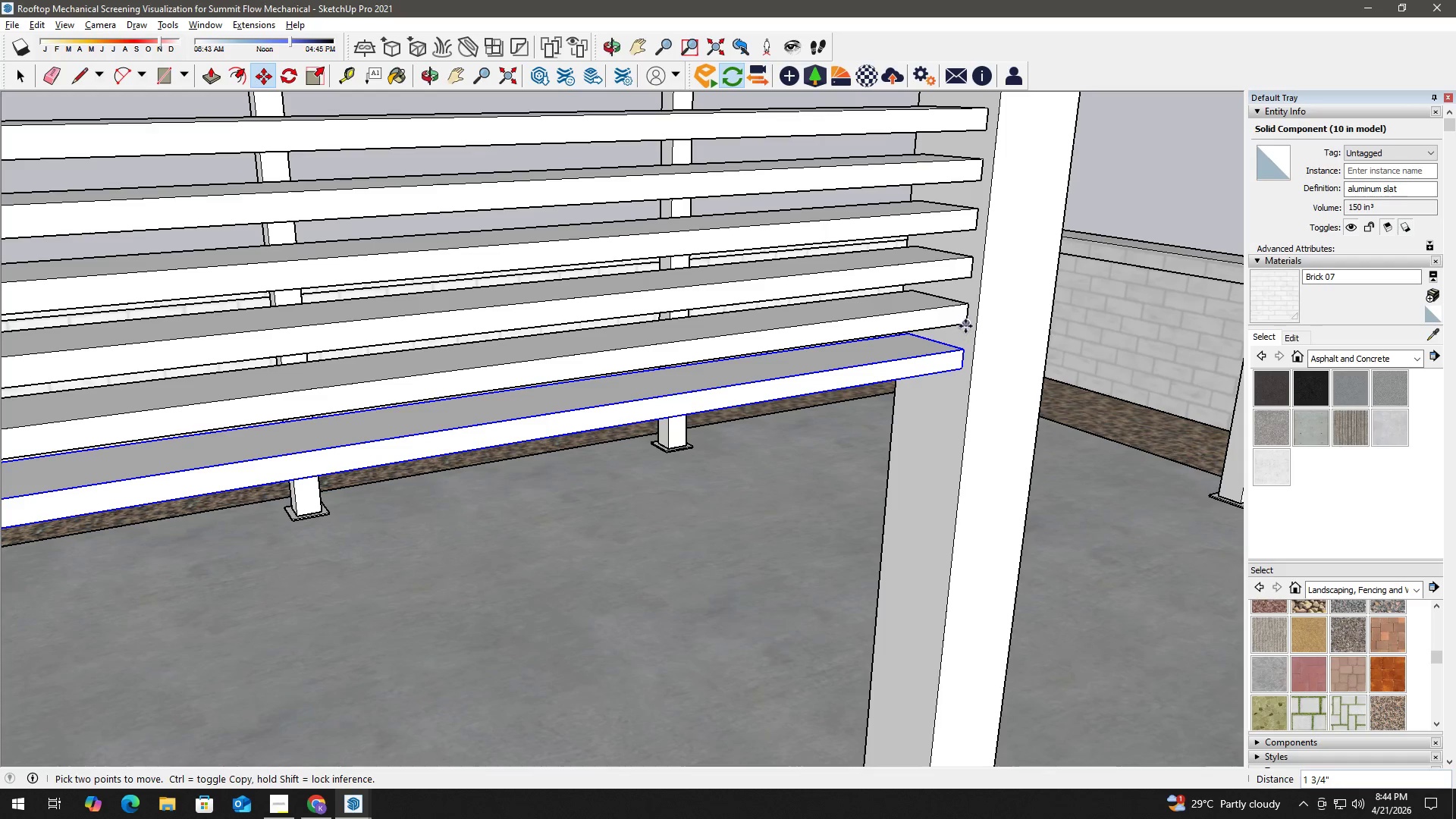 
left_click([965, 322])
 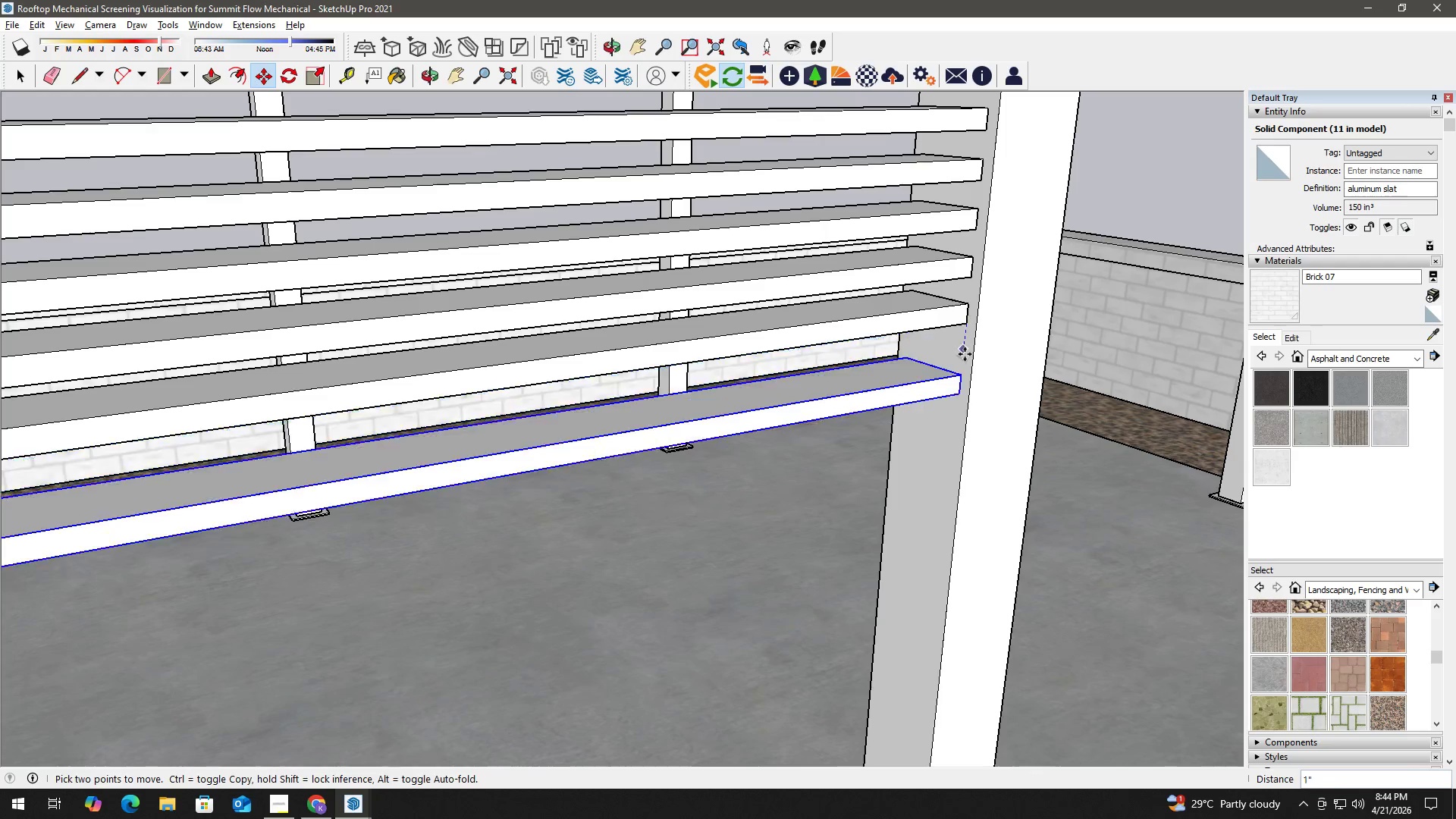 
key(Control+ControlLeft)
 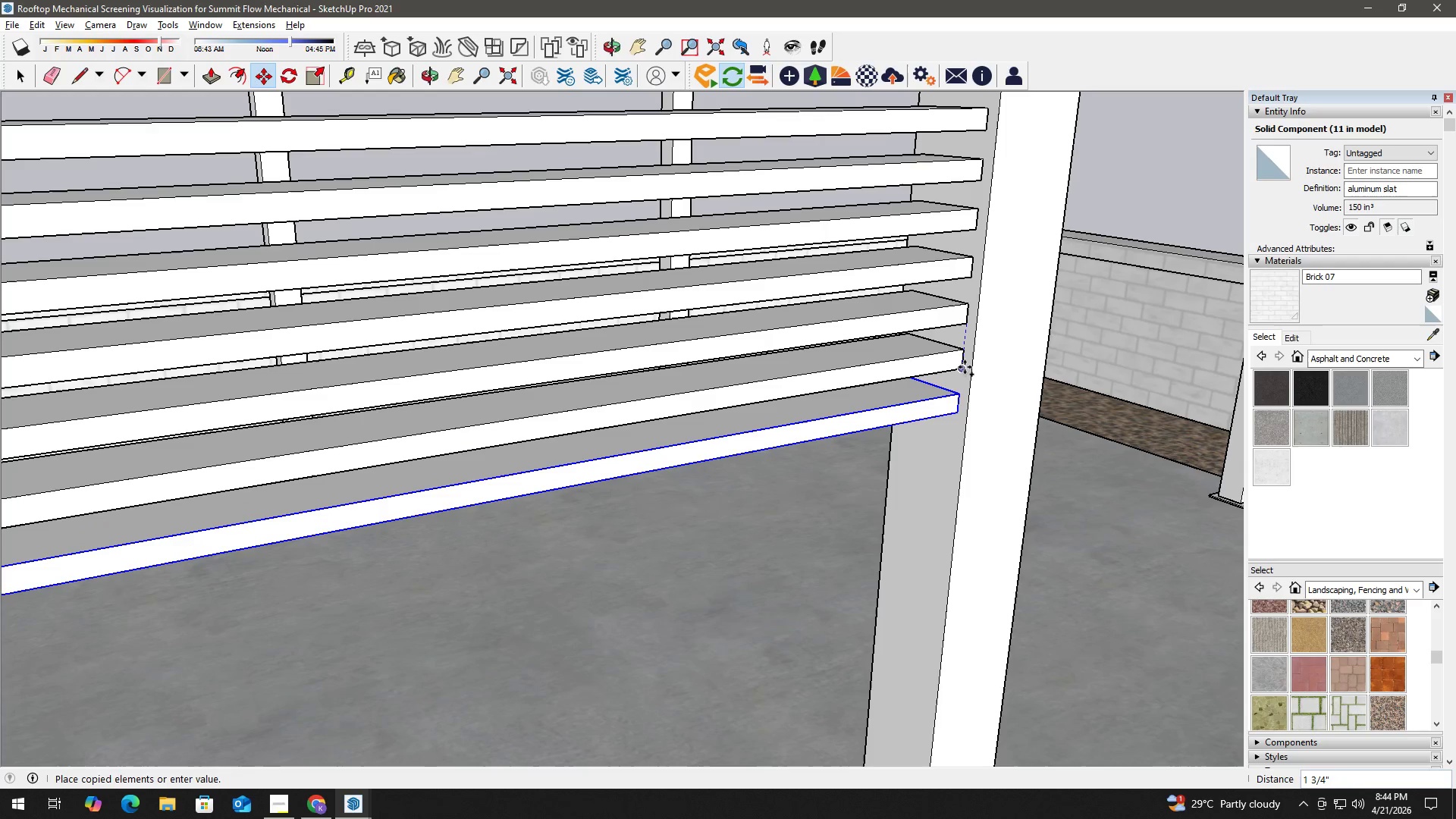 
left_click([965, 367])
 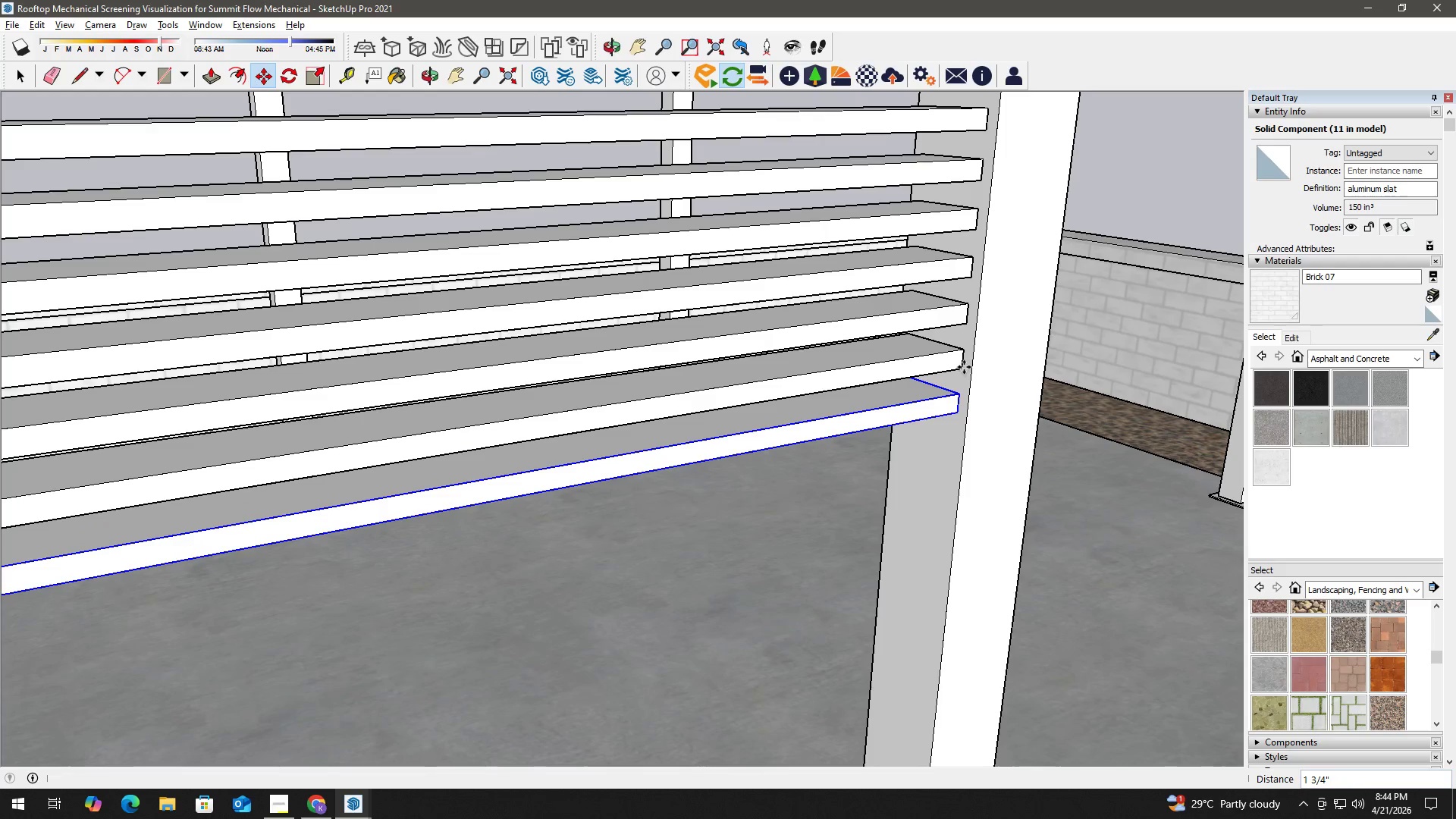 
key(Space)
 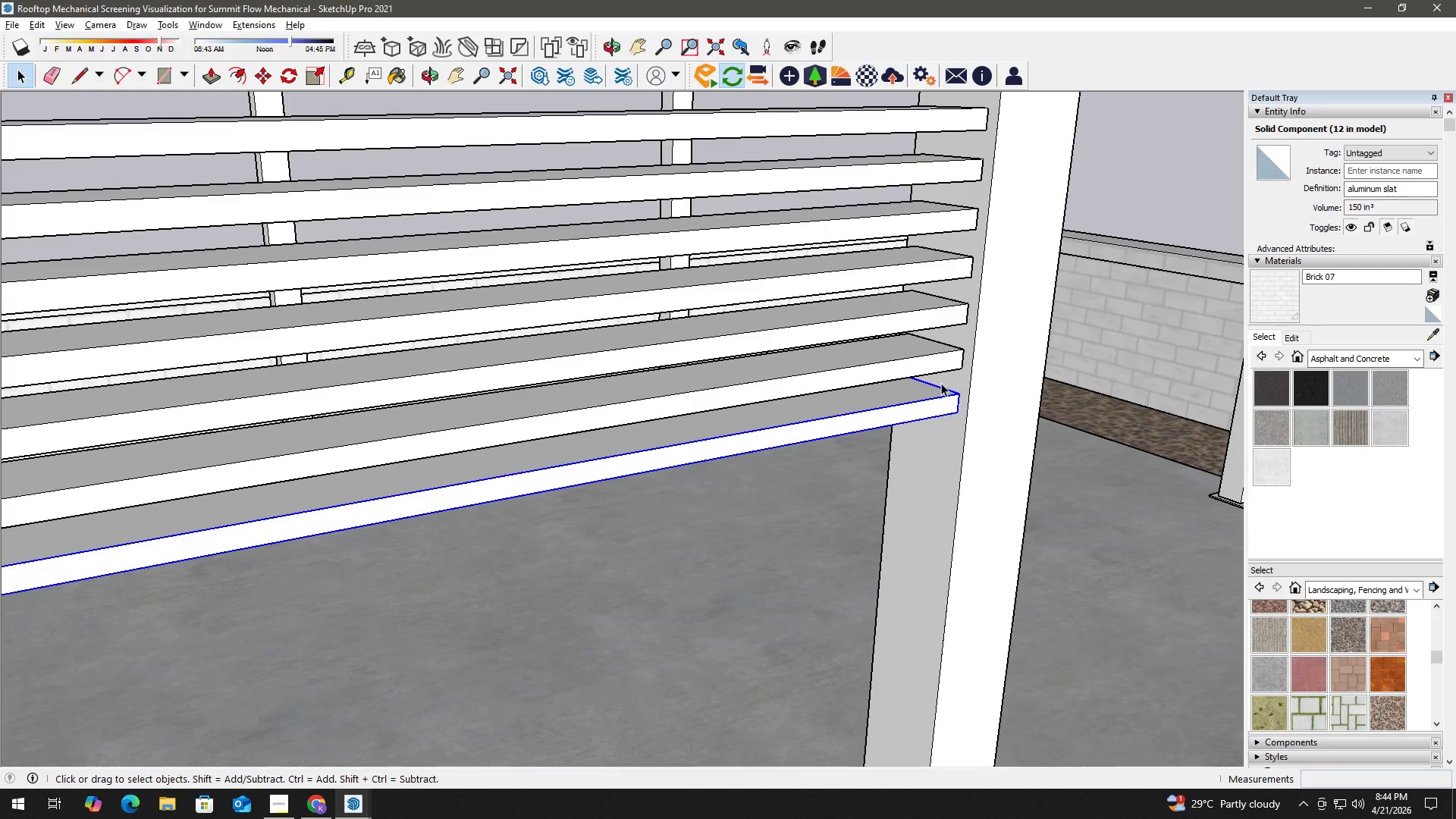 
key(H)
 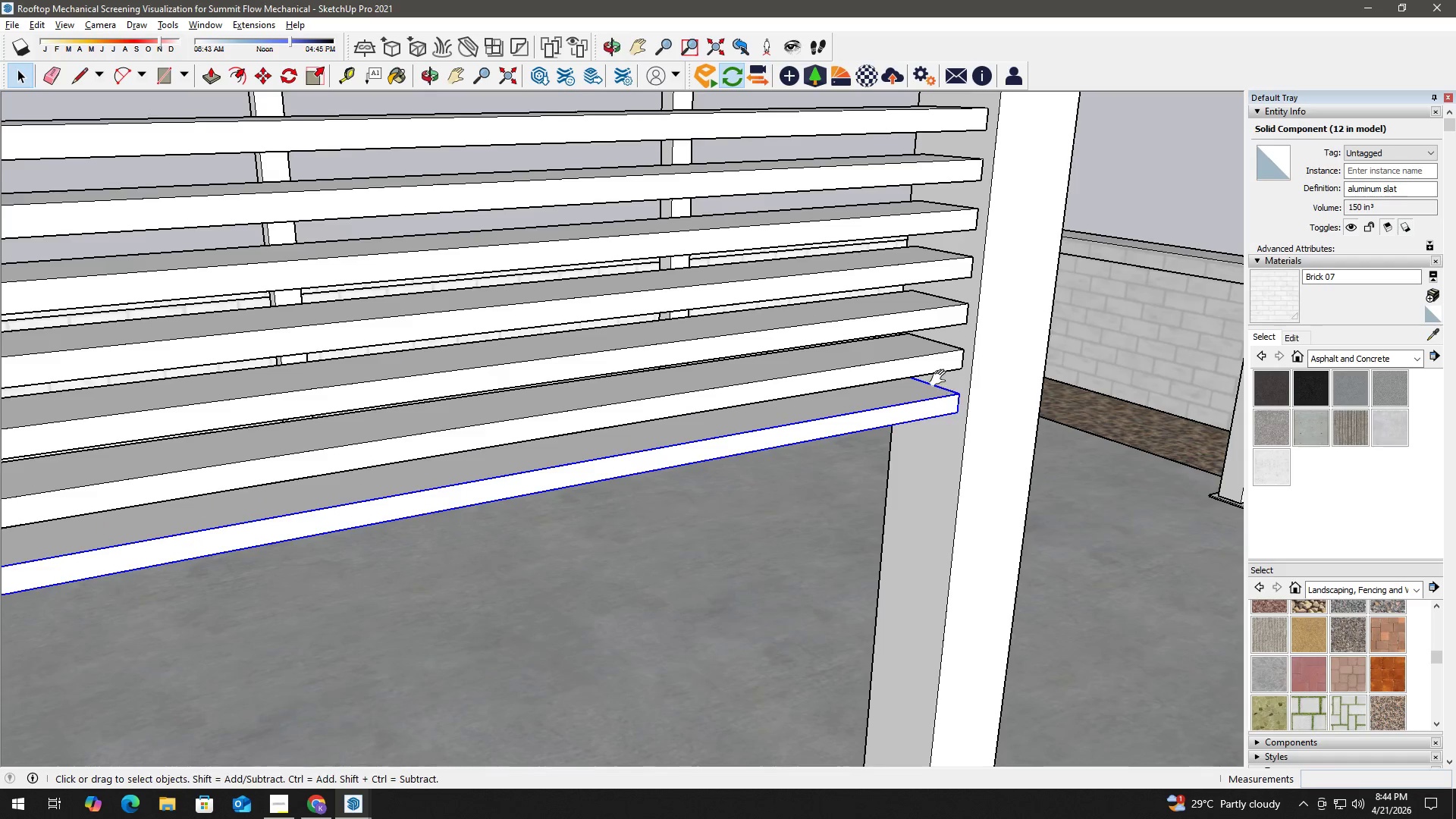 
left_click_drag(start_coordinate=[942, 376], to_coordinate=[973, 261])
 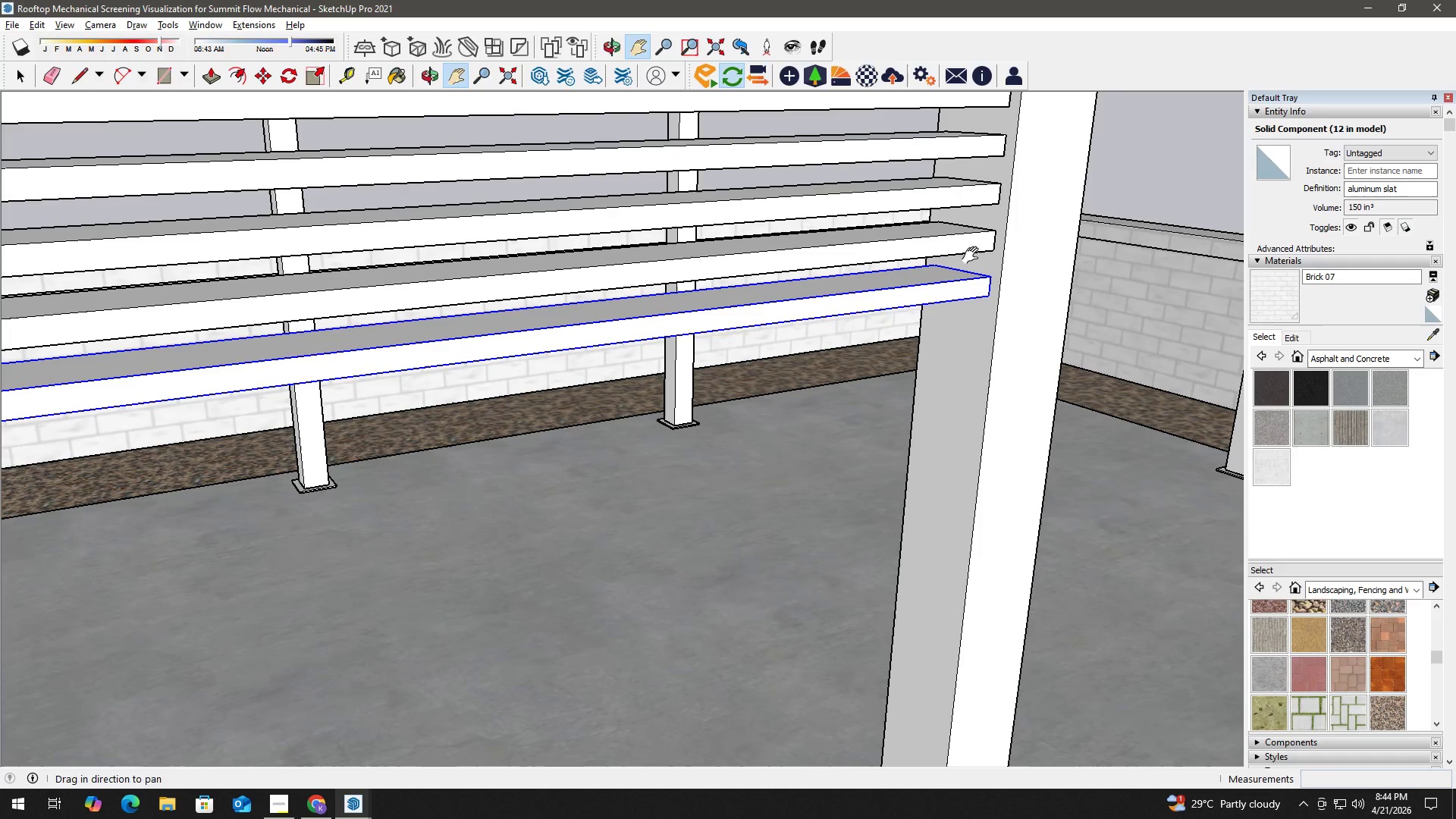 
key(Space)
 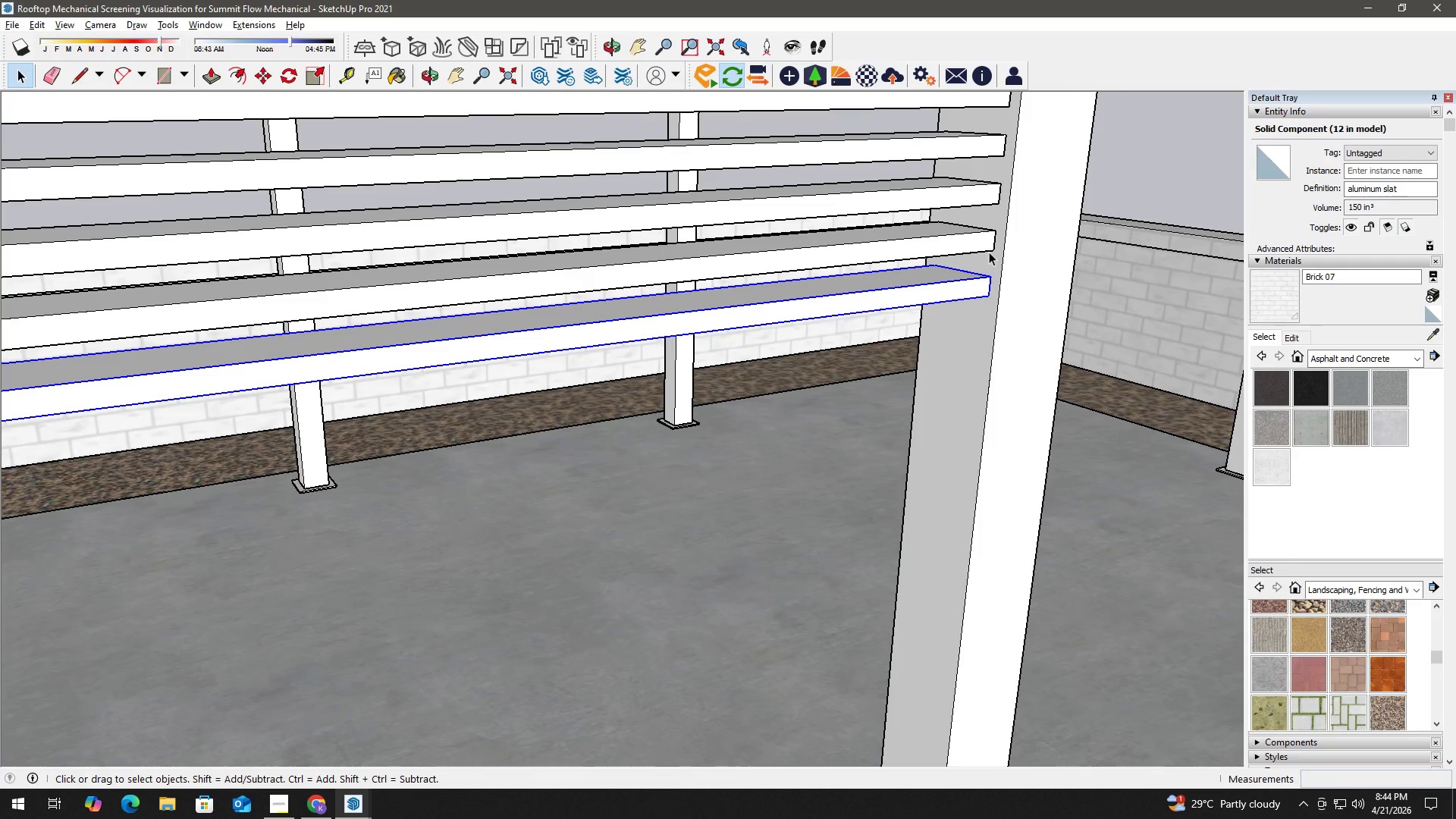 
key(M)
 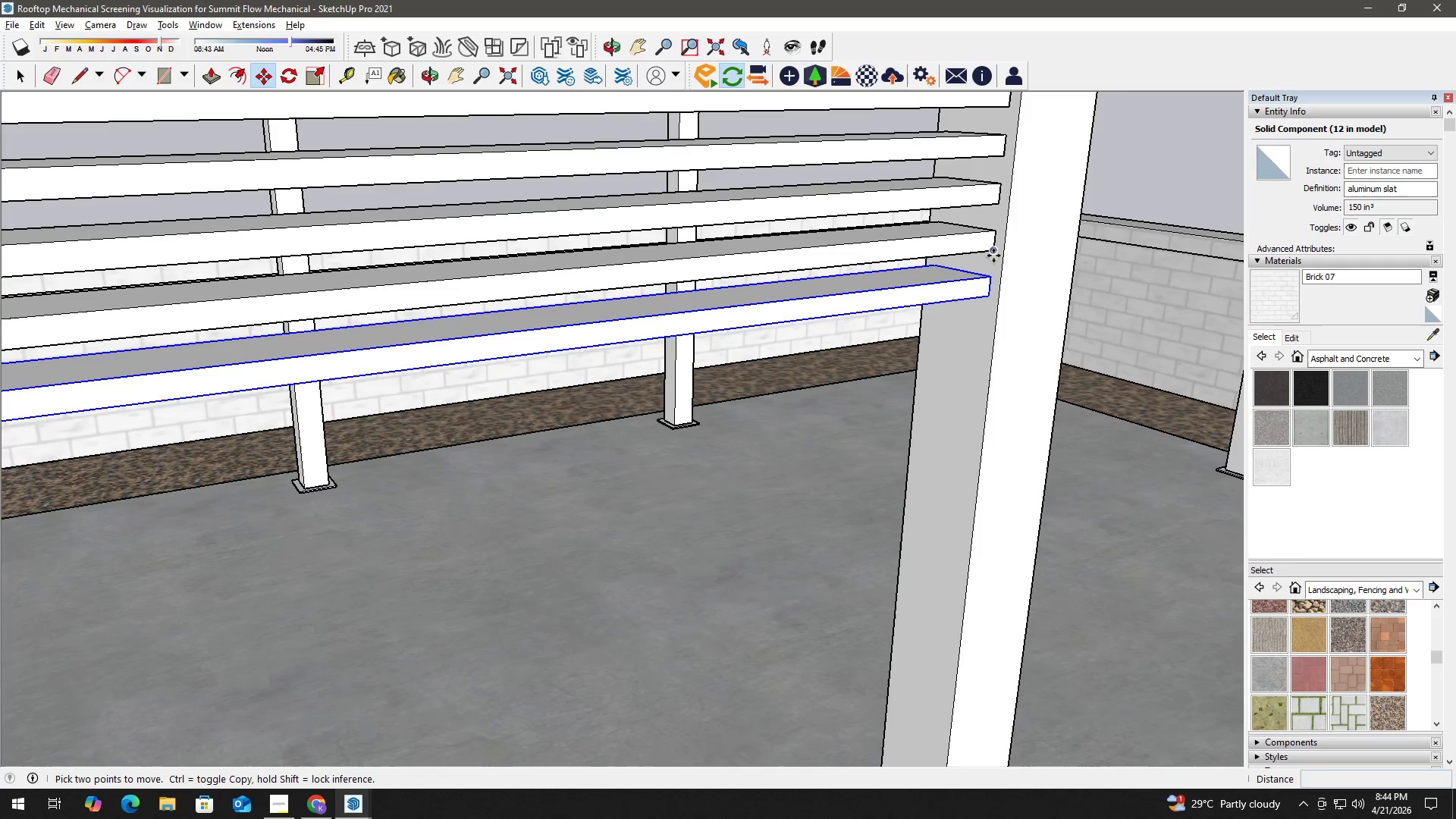 
left_click([993, 250])
 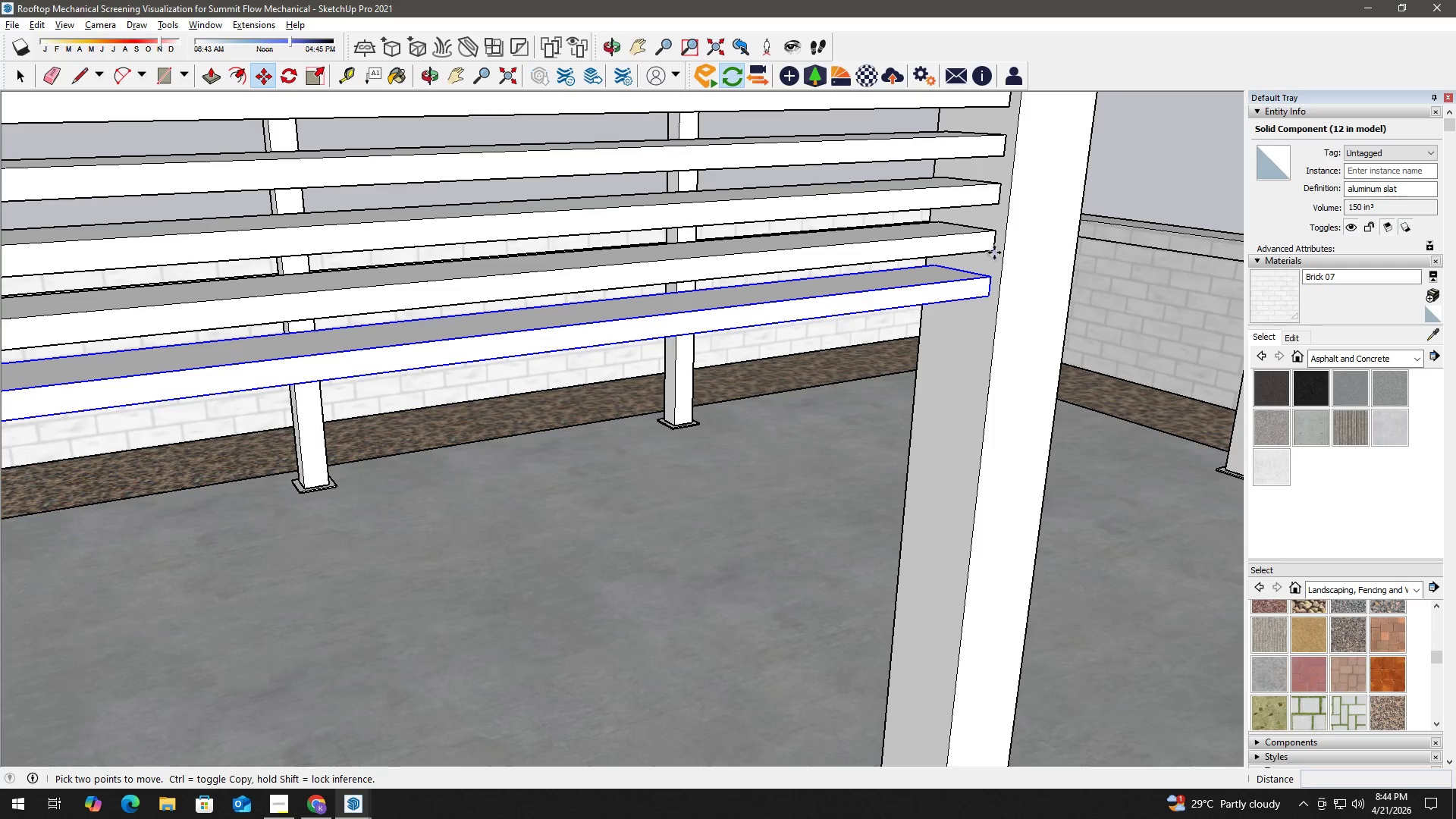 
key(Control+ControlLeft)
 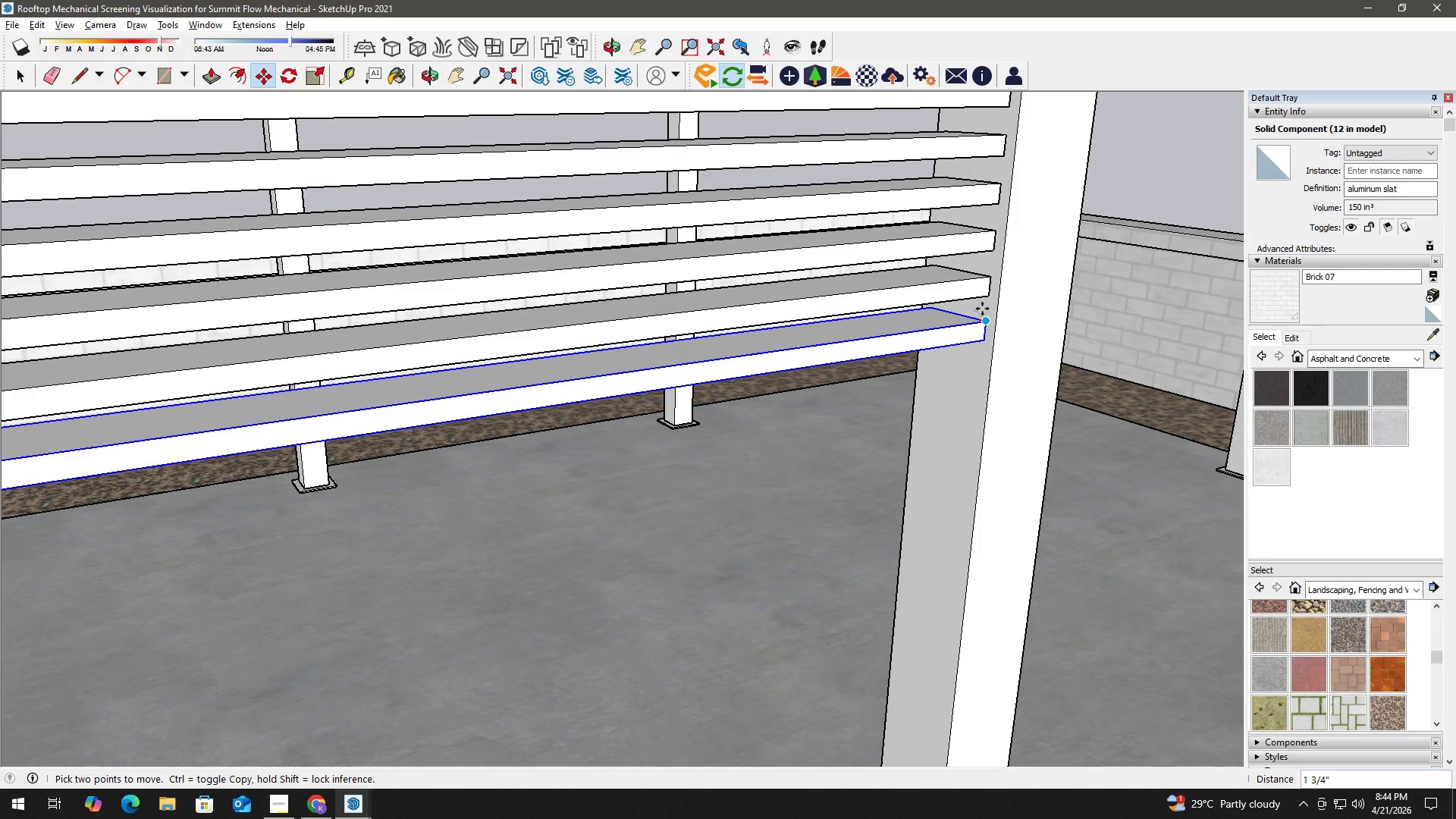 
left_click([989, 298])
 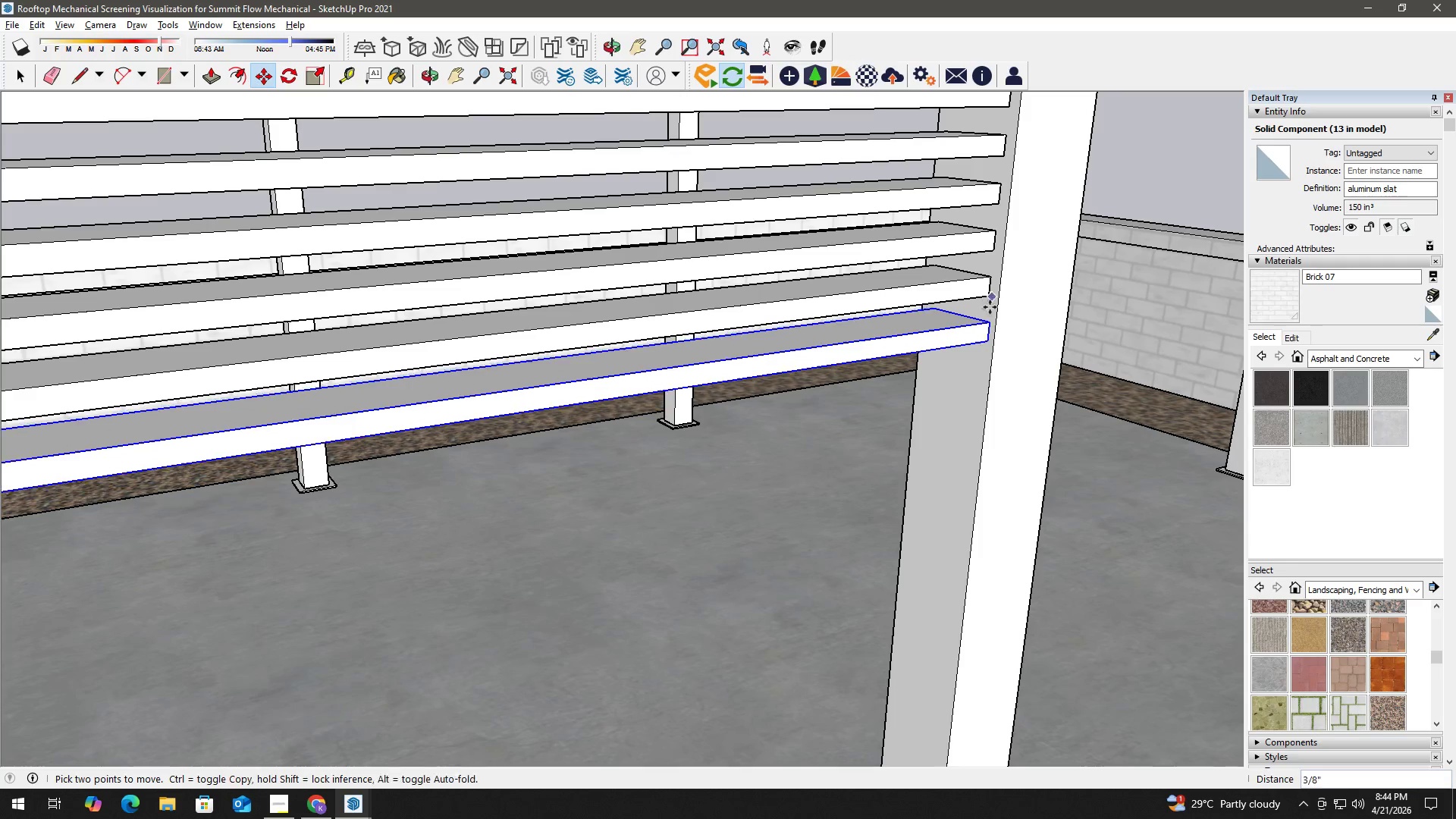 
key(Control+ControlLeft)
 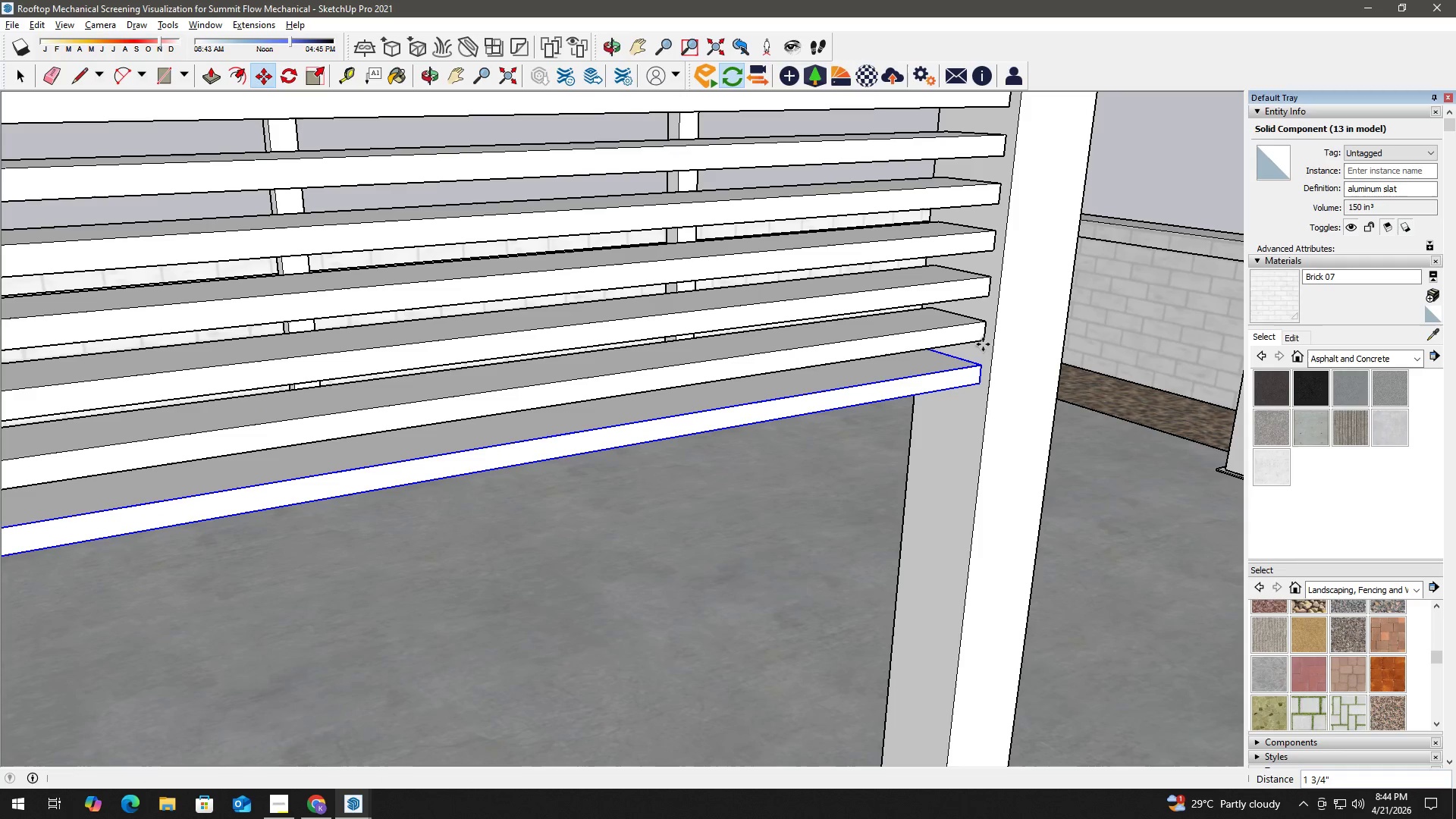 
type( hm)
 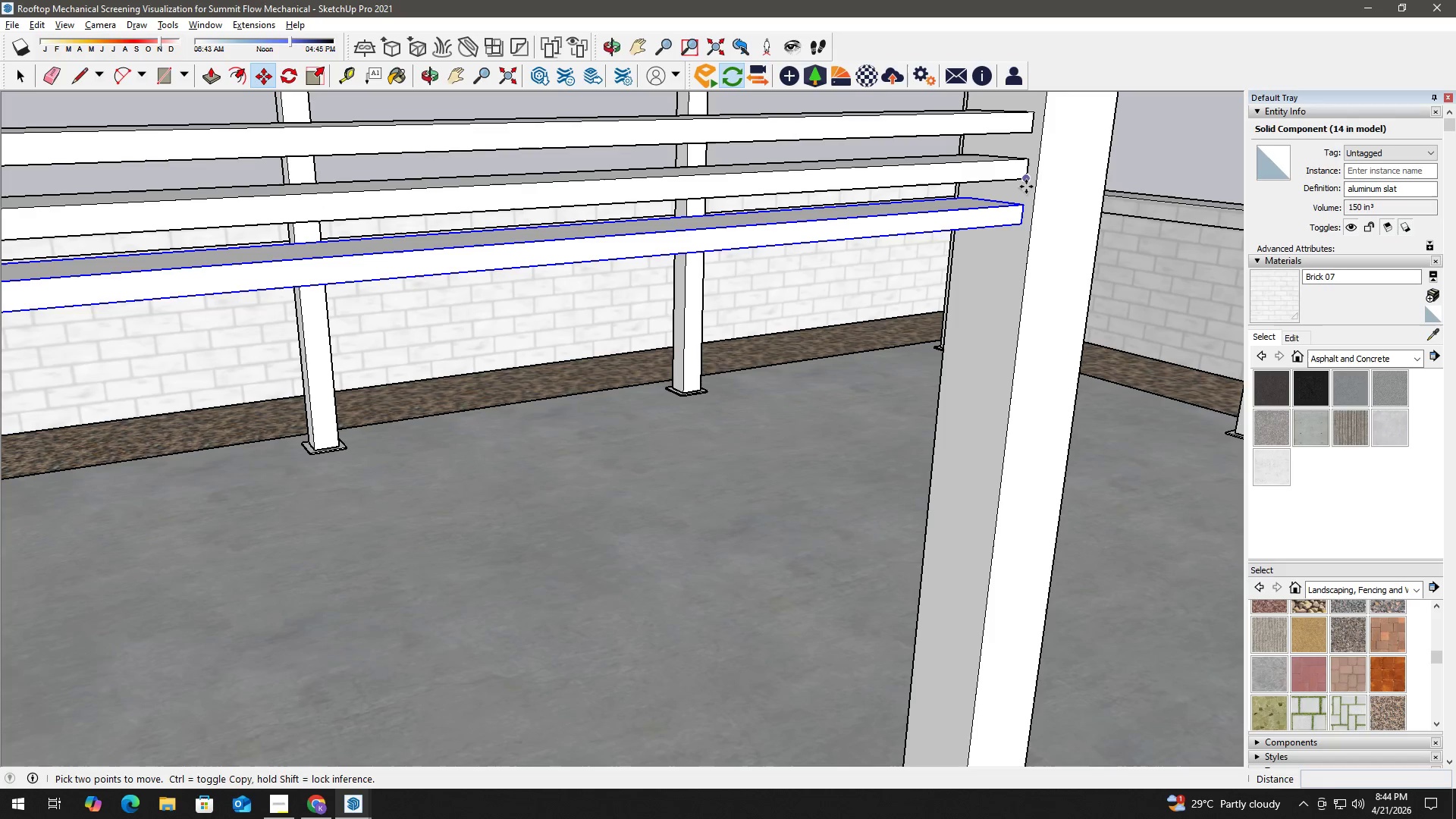 
left_click_drag(start_coordinate=[961, 380], to_coordinate=[1003, 218])
 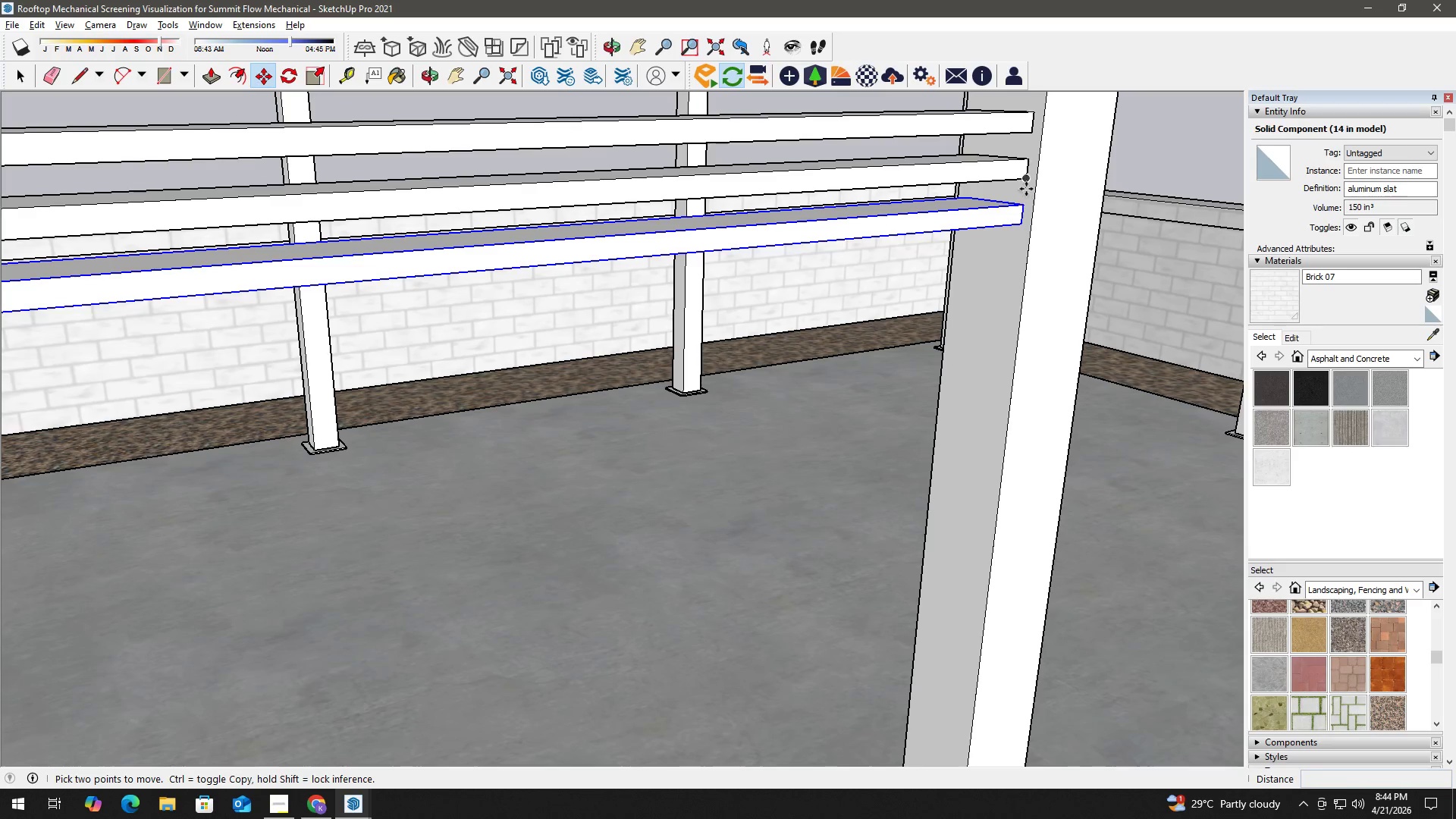 
left_click([1025, 183])
 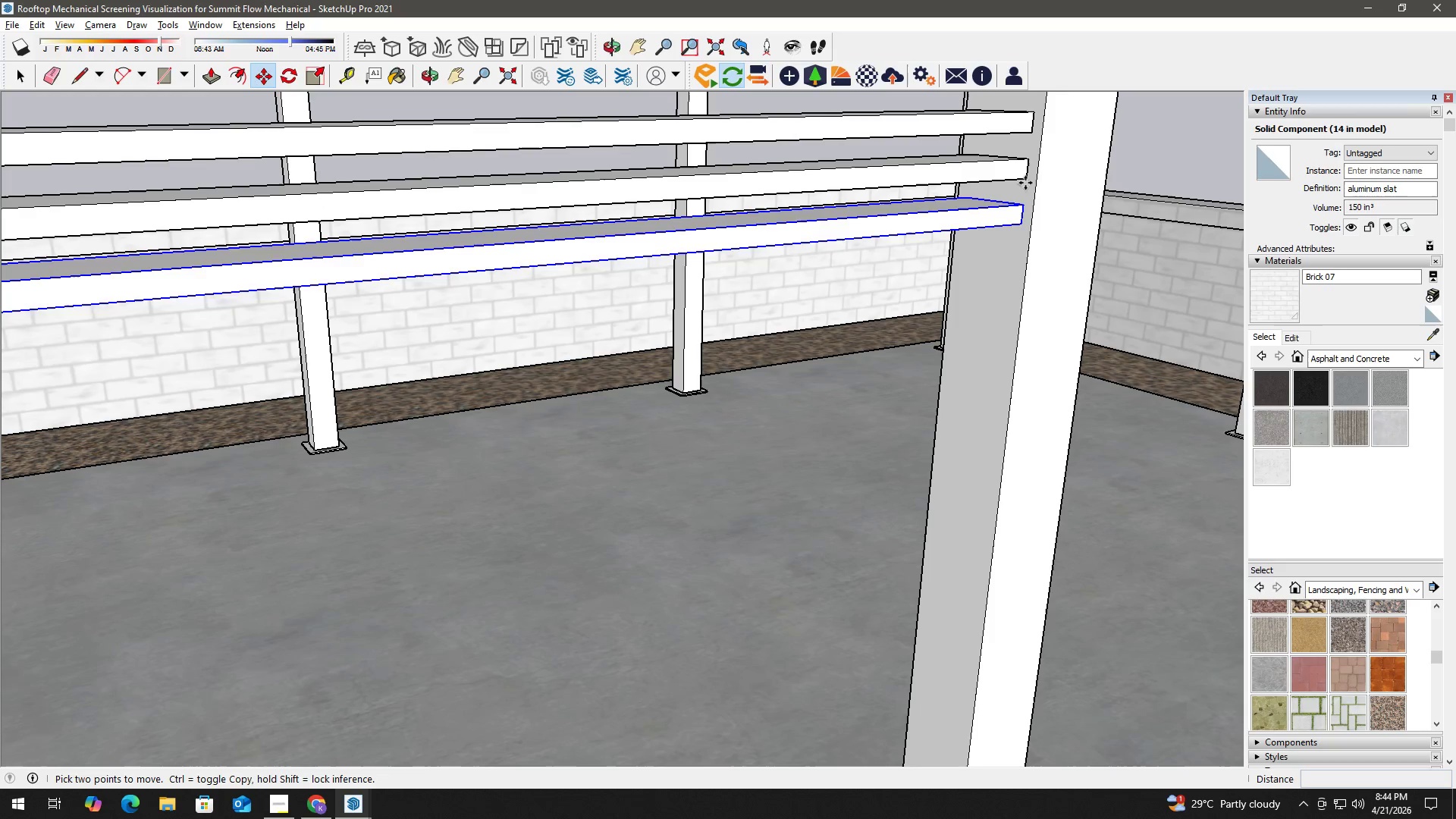 
key(Control+ControlLeft)
 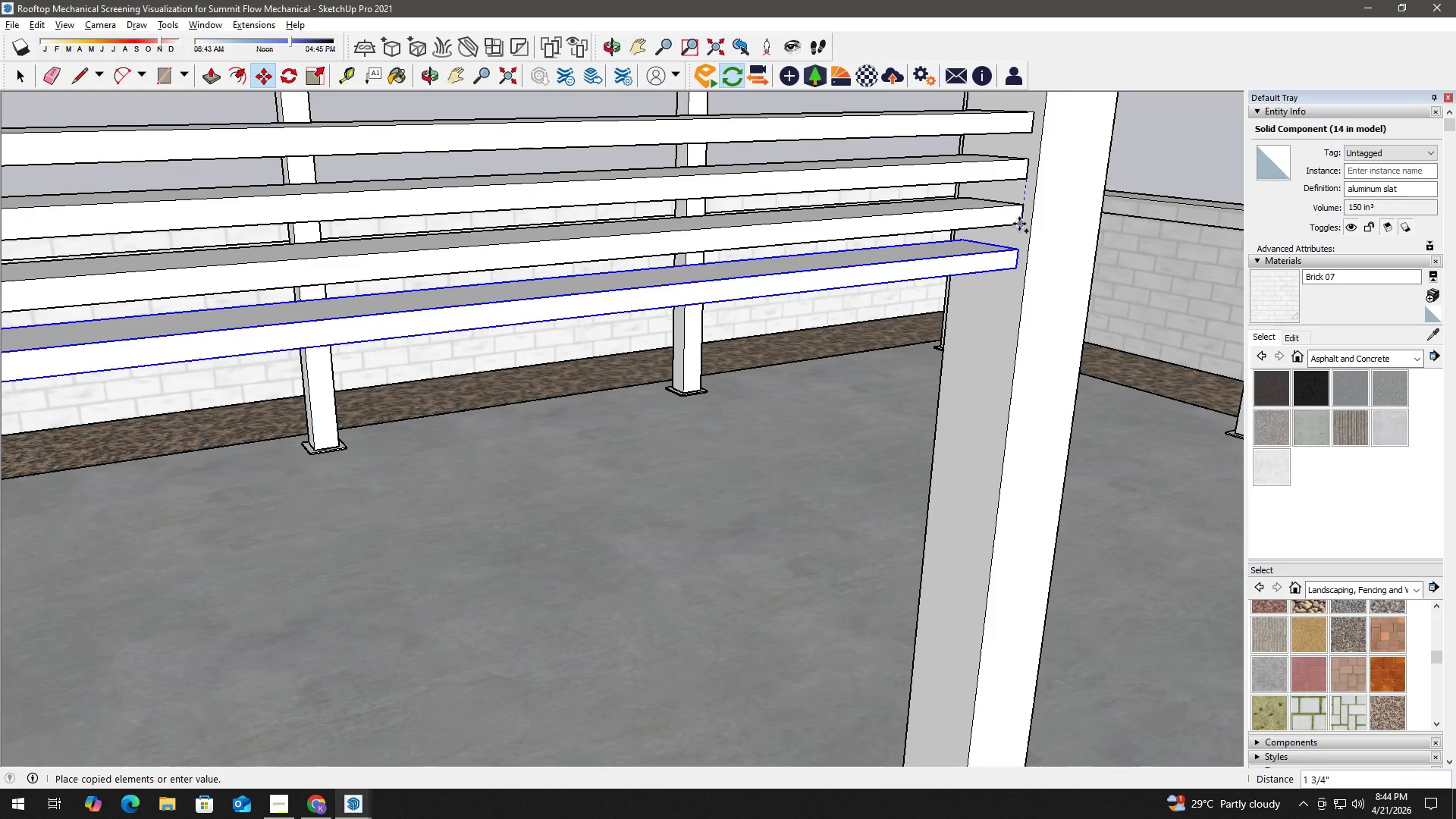 
left_click([1019, 223])
 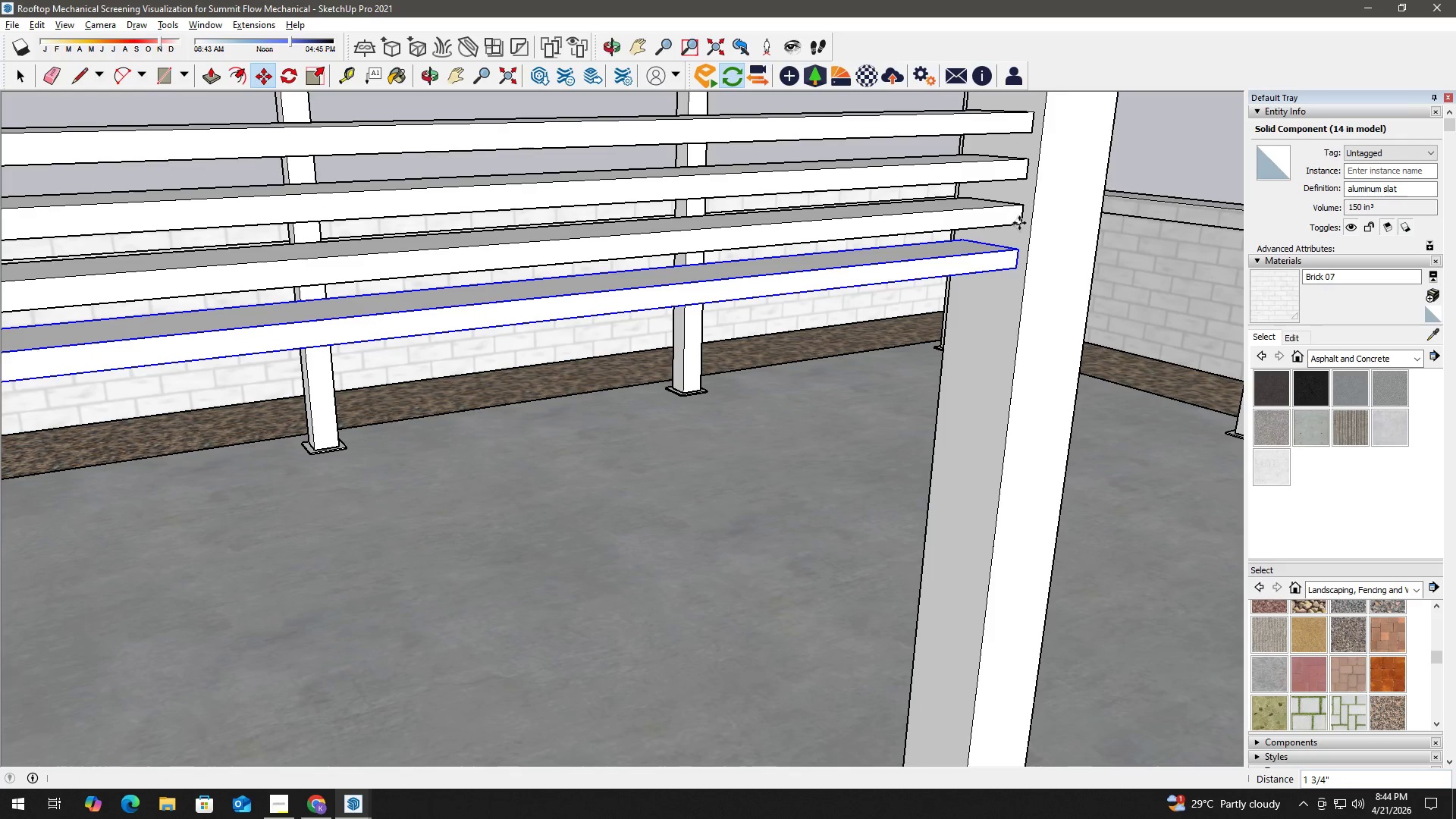 
key(Space)
 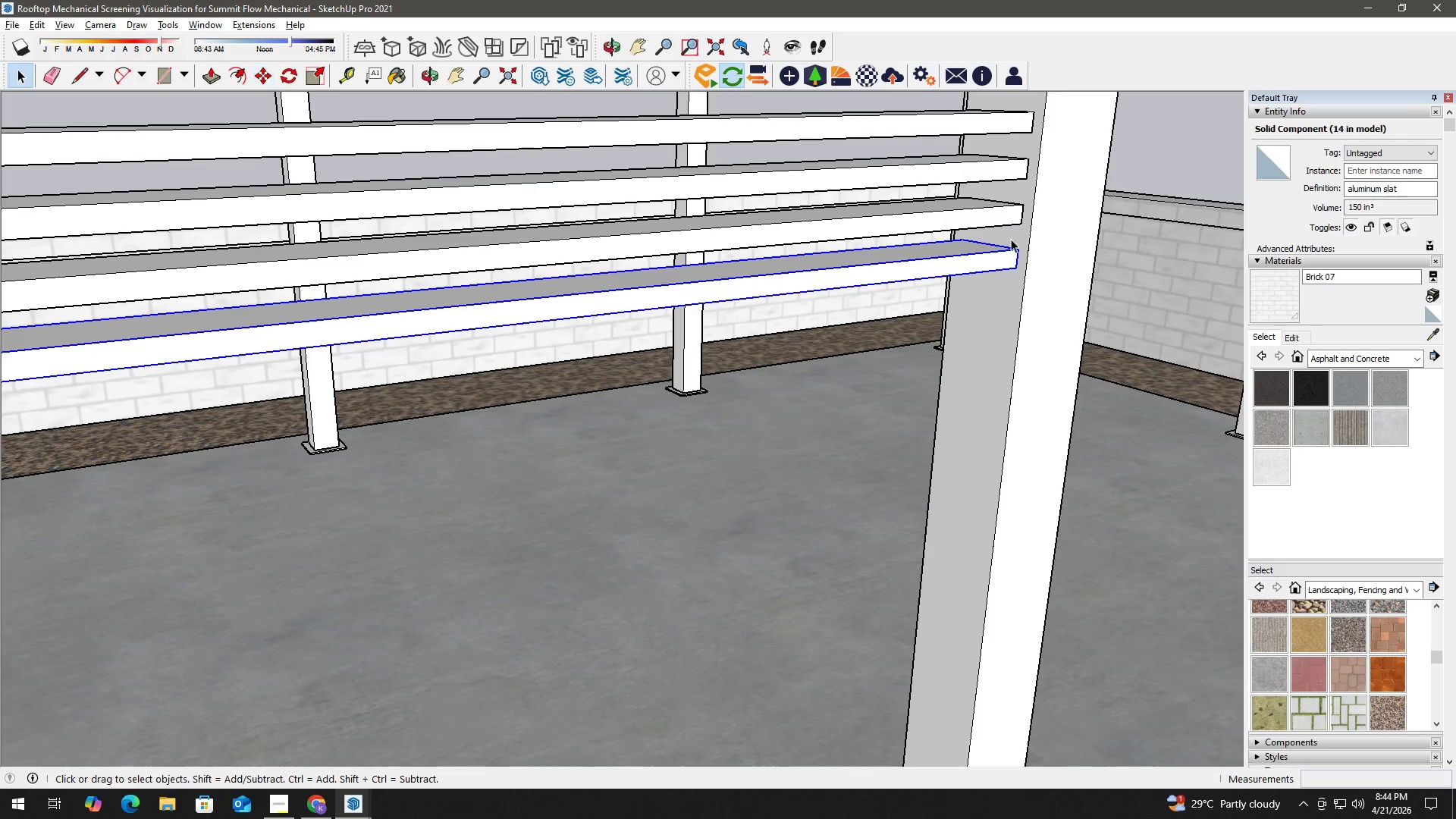 
key(H)
 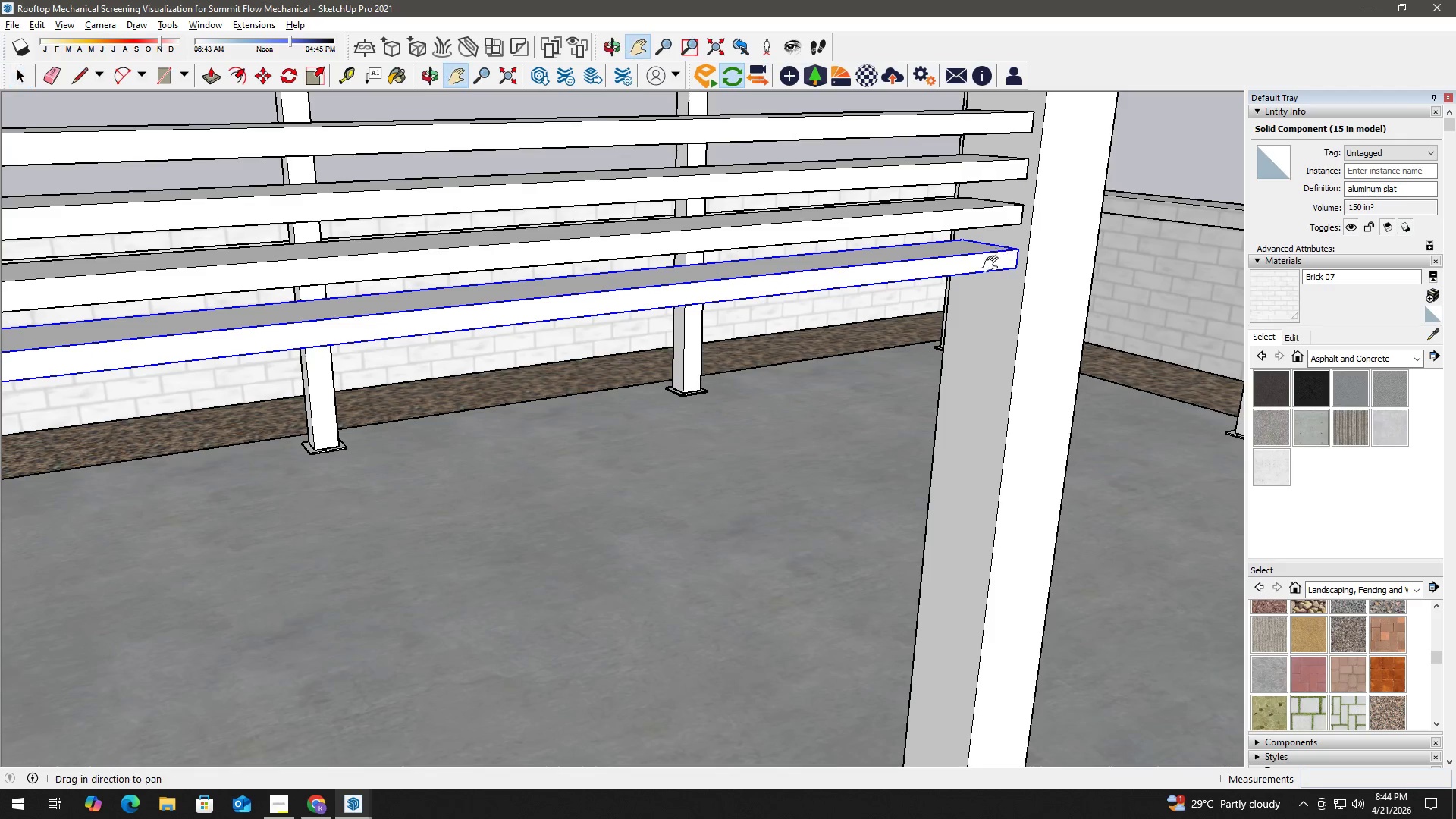 
left_click_drag(start_coordinate=[993, 265], to_coordinate=[1025, 187])
 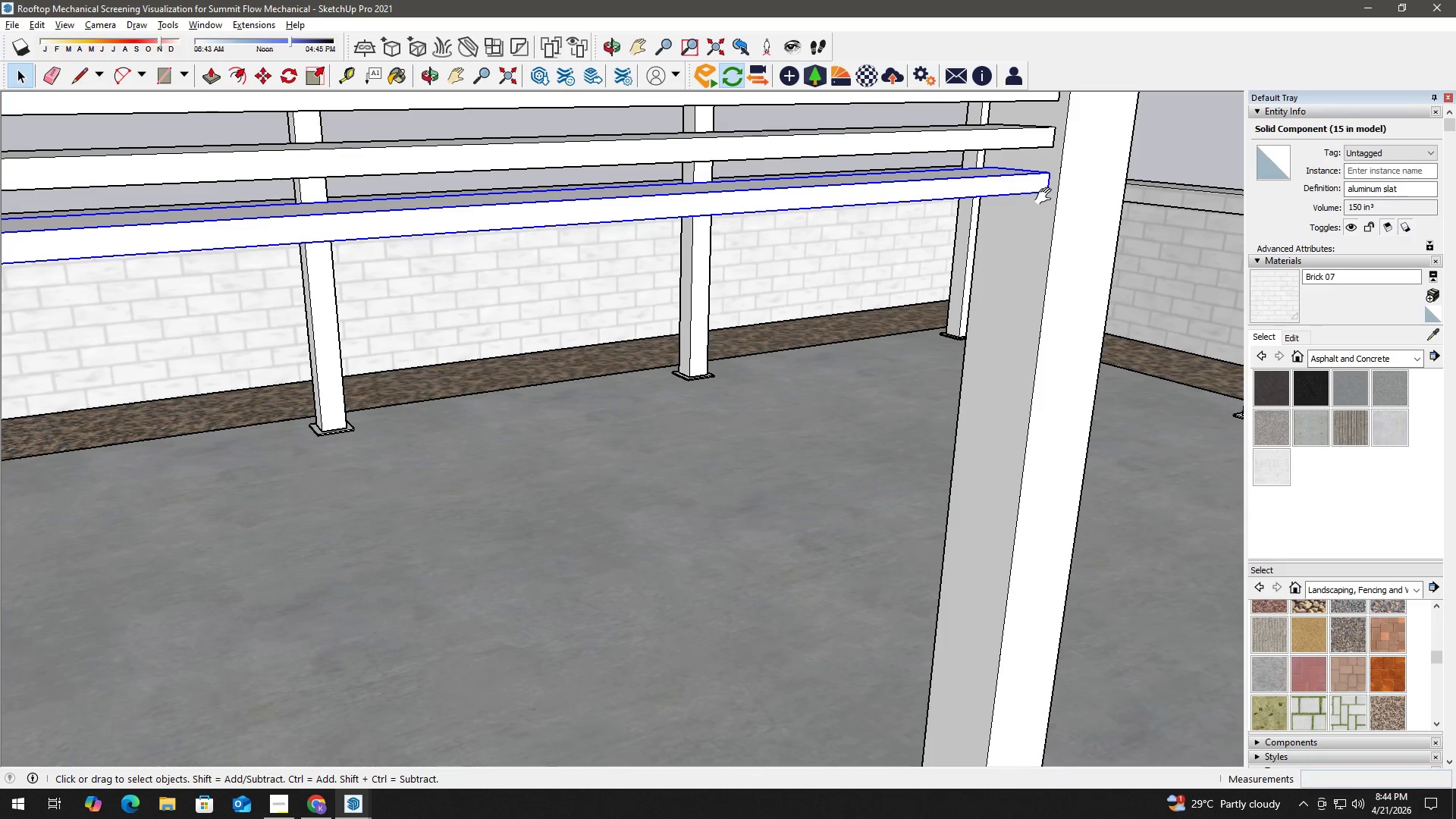 
key(Space)
 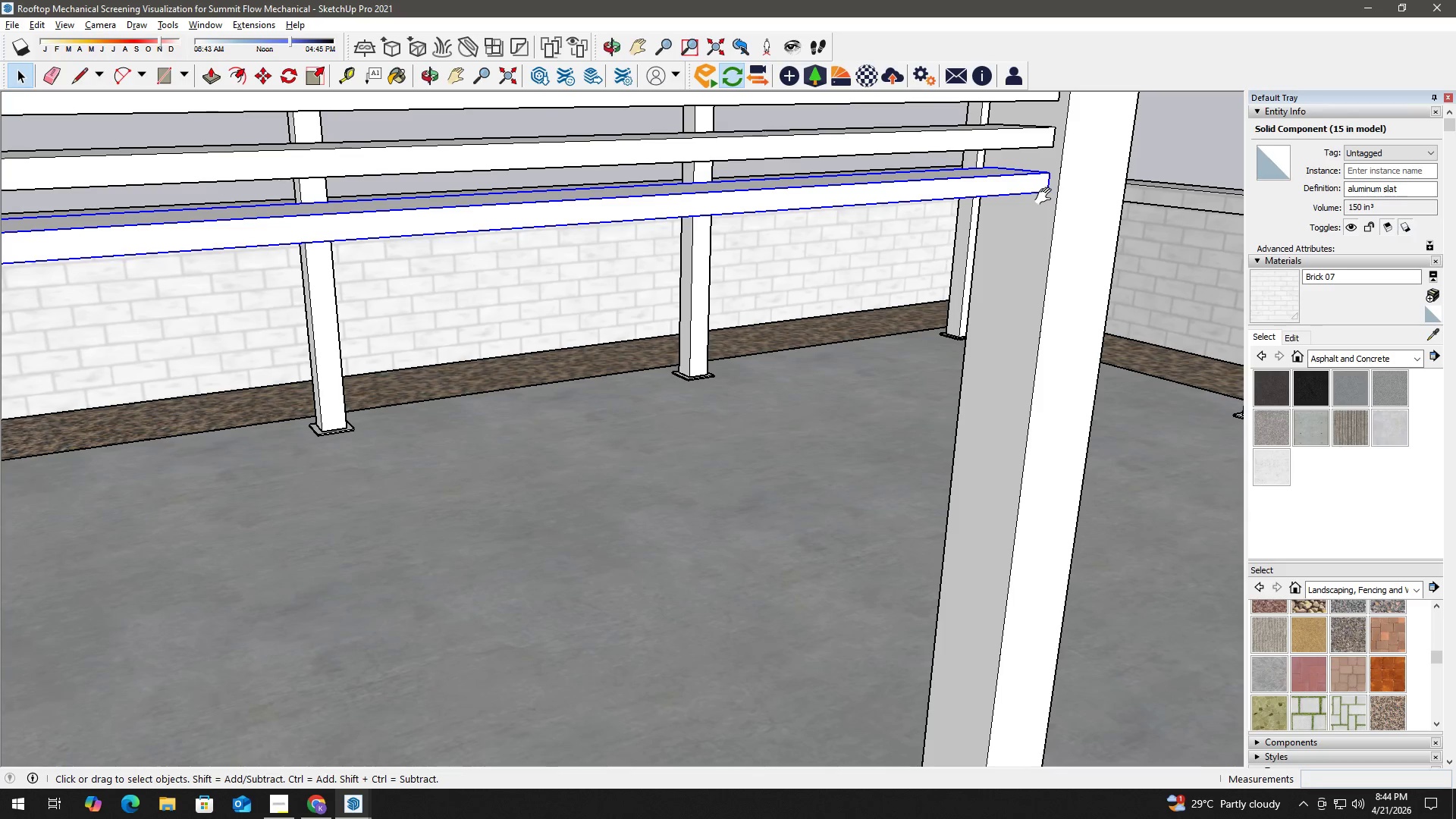 
key(M)
 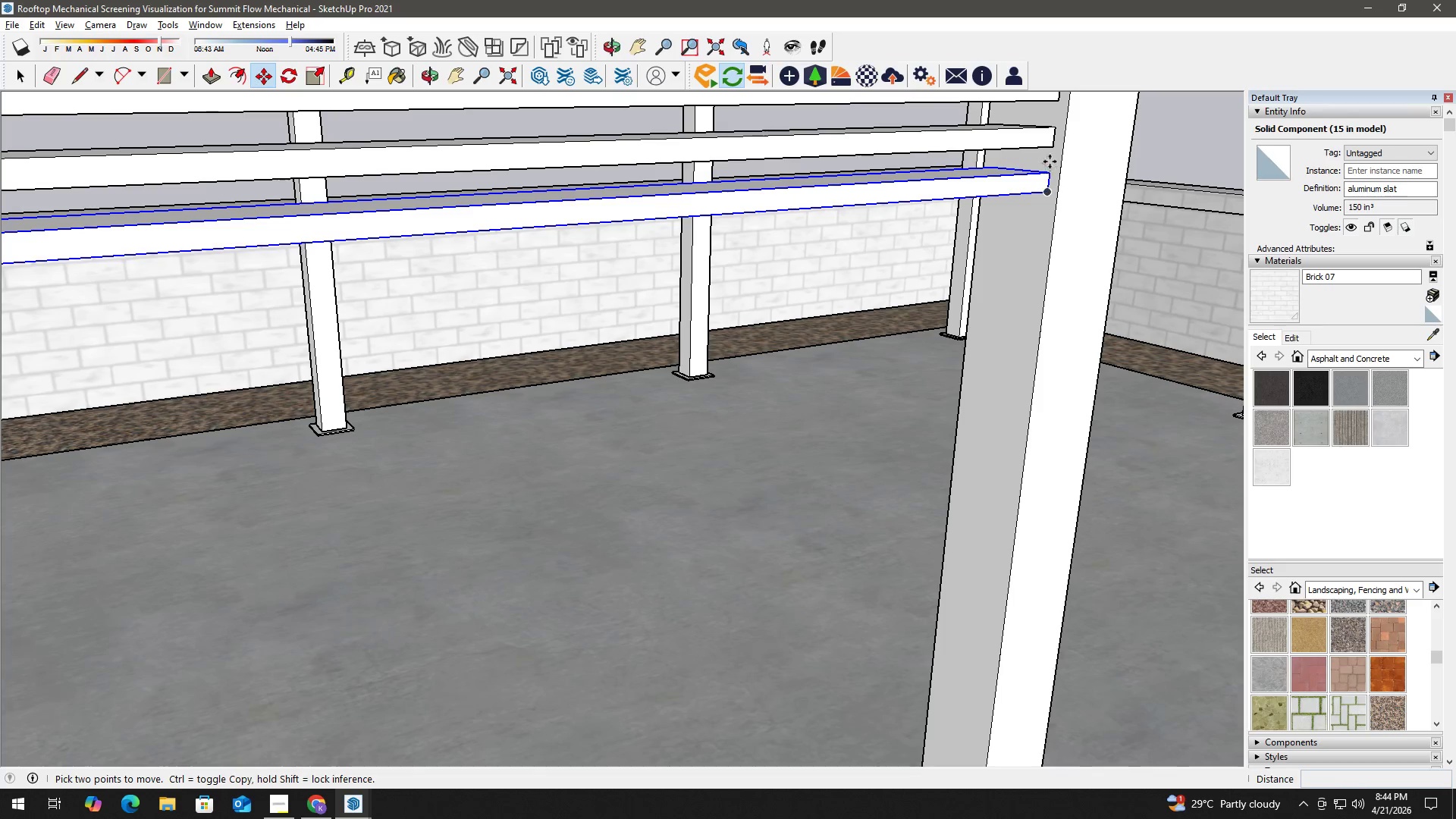 
left_click([1053, 149])
 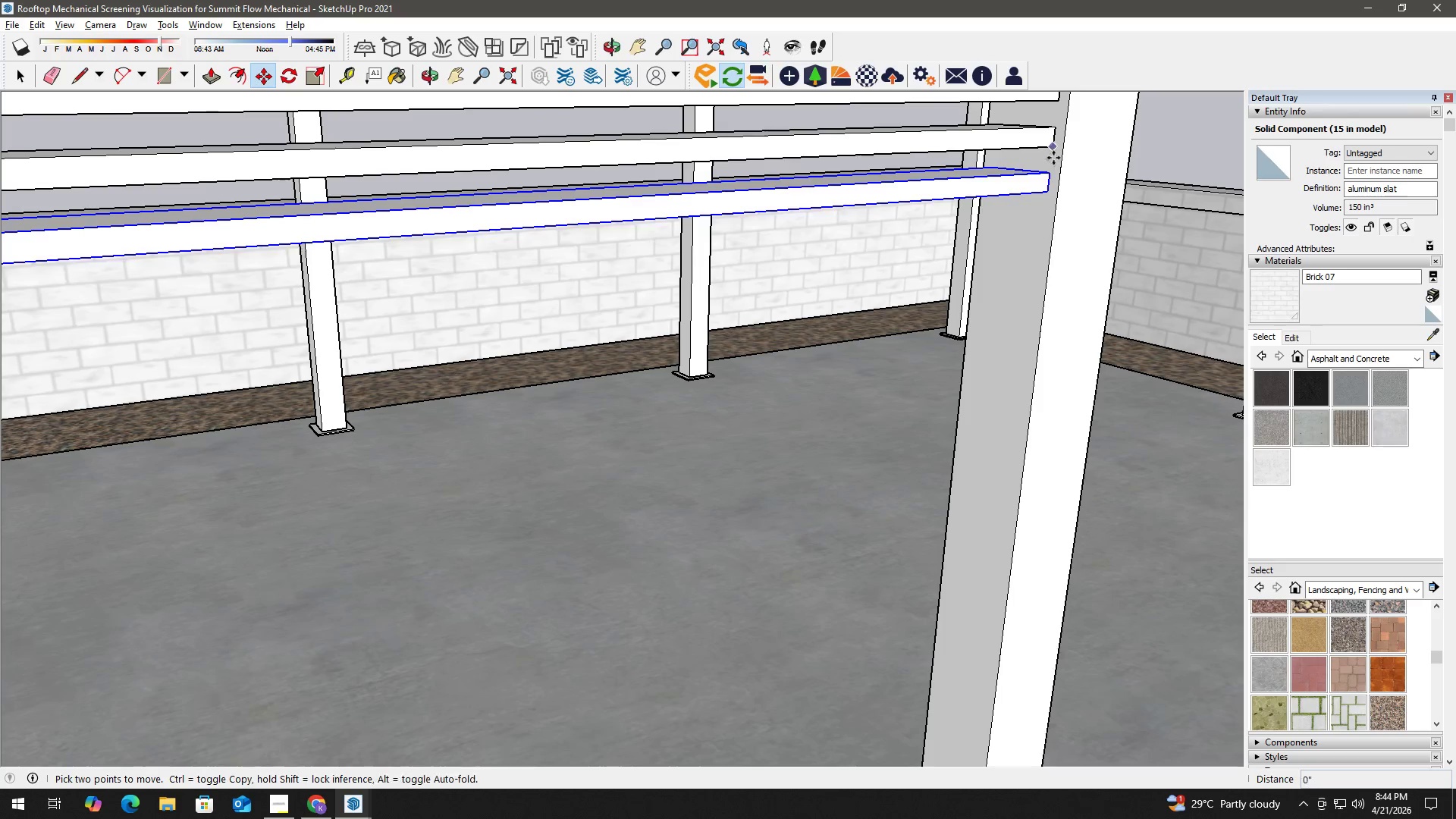 
key(Control+ControlLeft)
 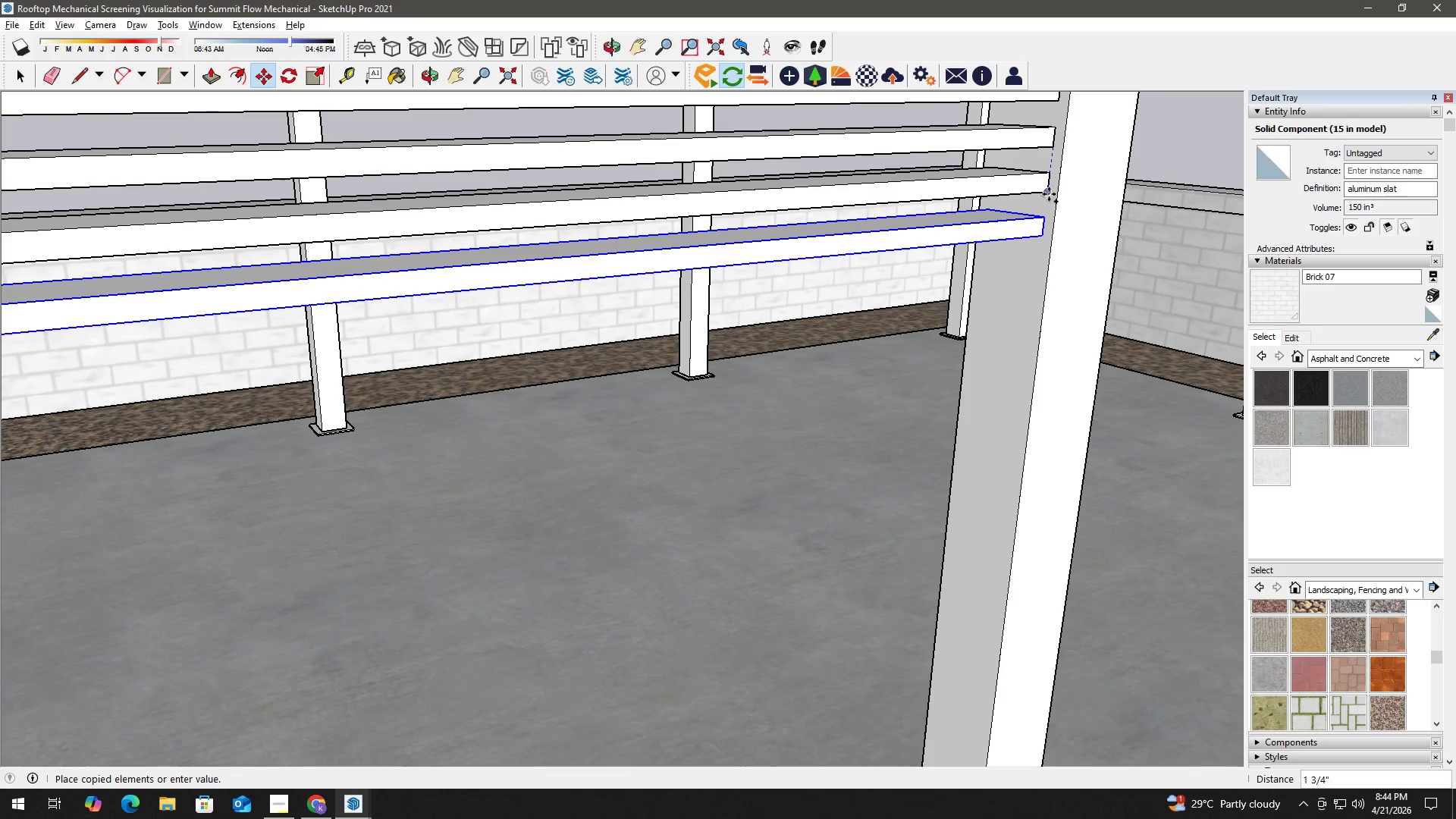 
left_click([1048, 194])
 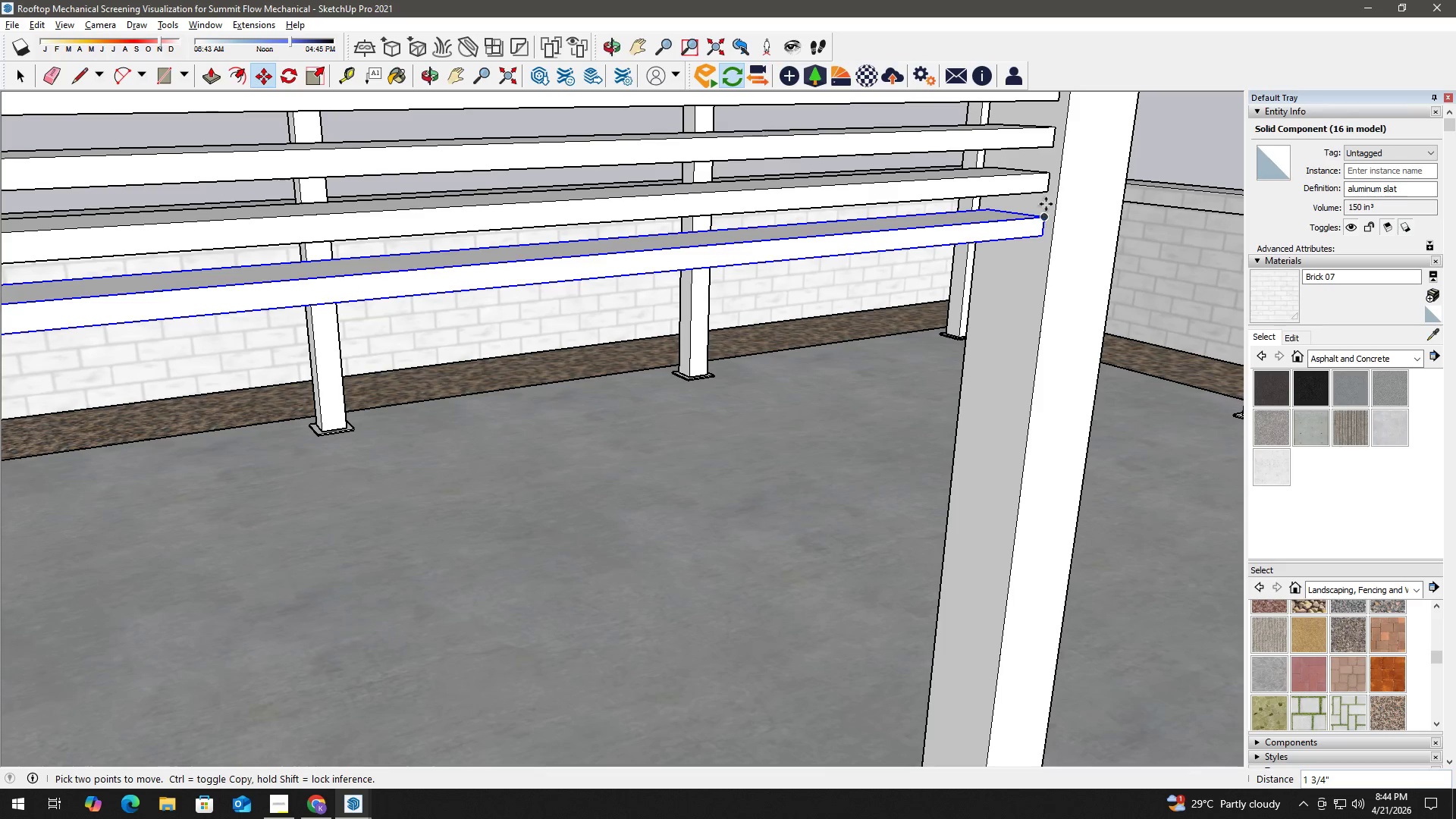 
left_click([1046, 189])
 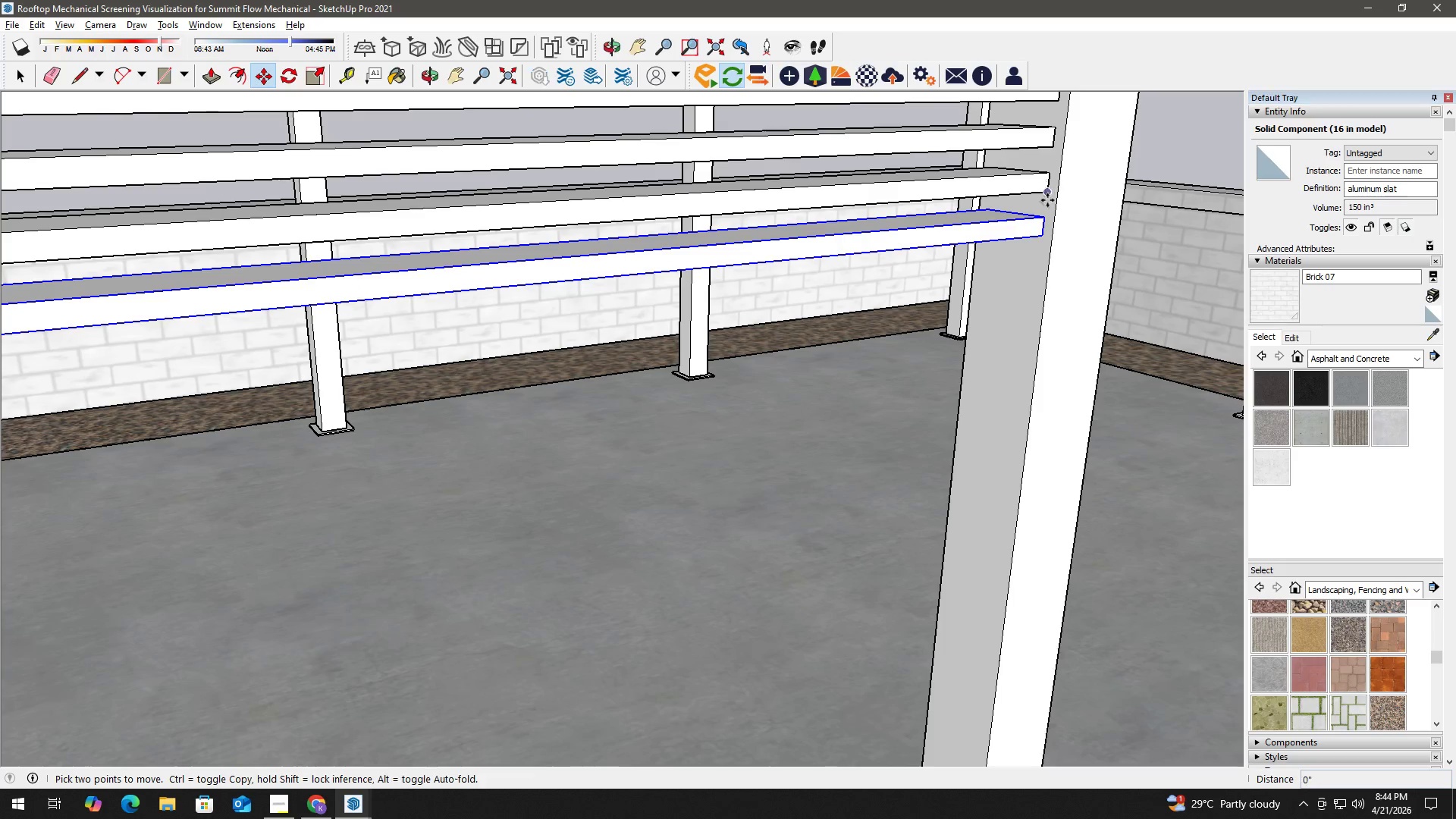 
key(Control+ControlLeft)
 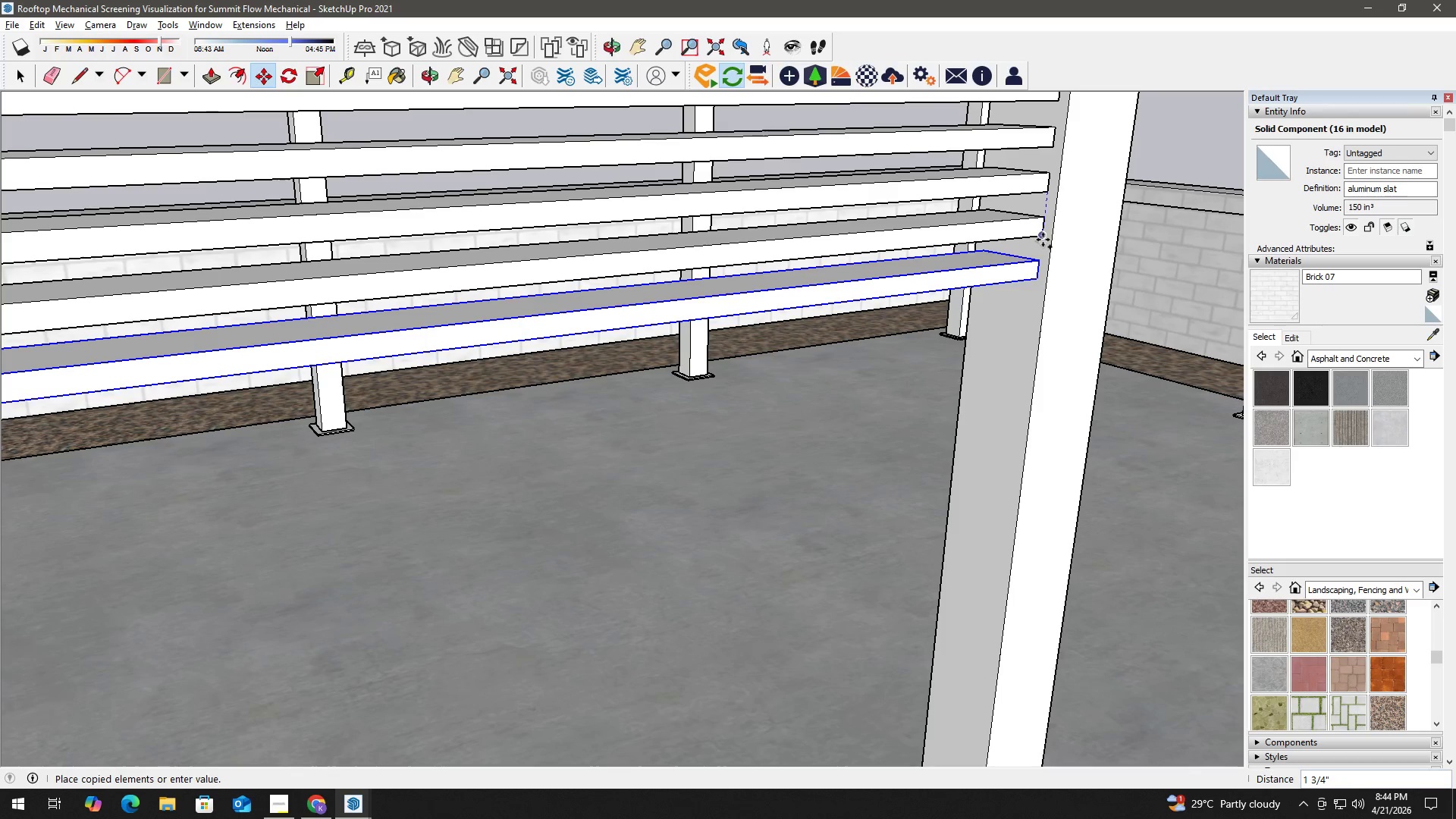 
left_click([1043, 237])
 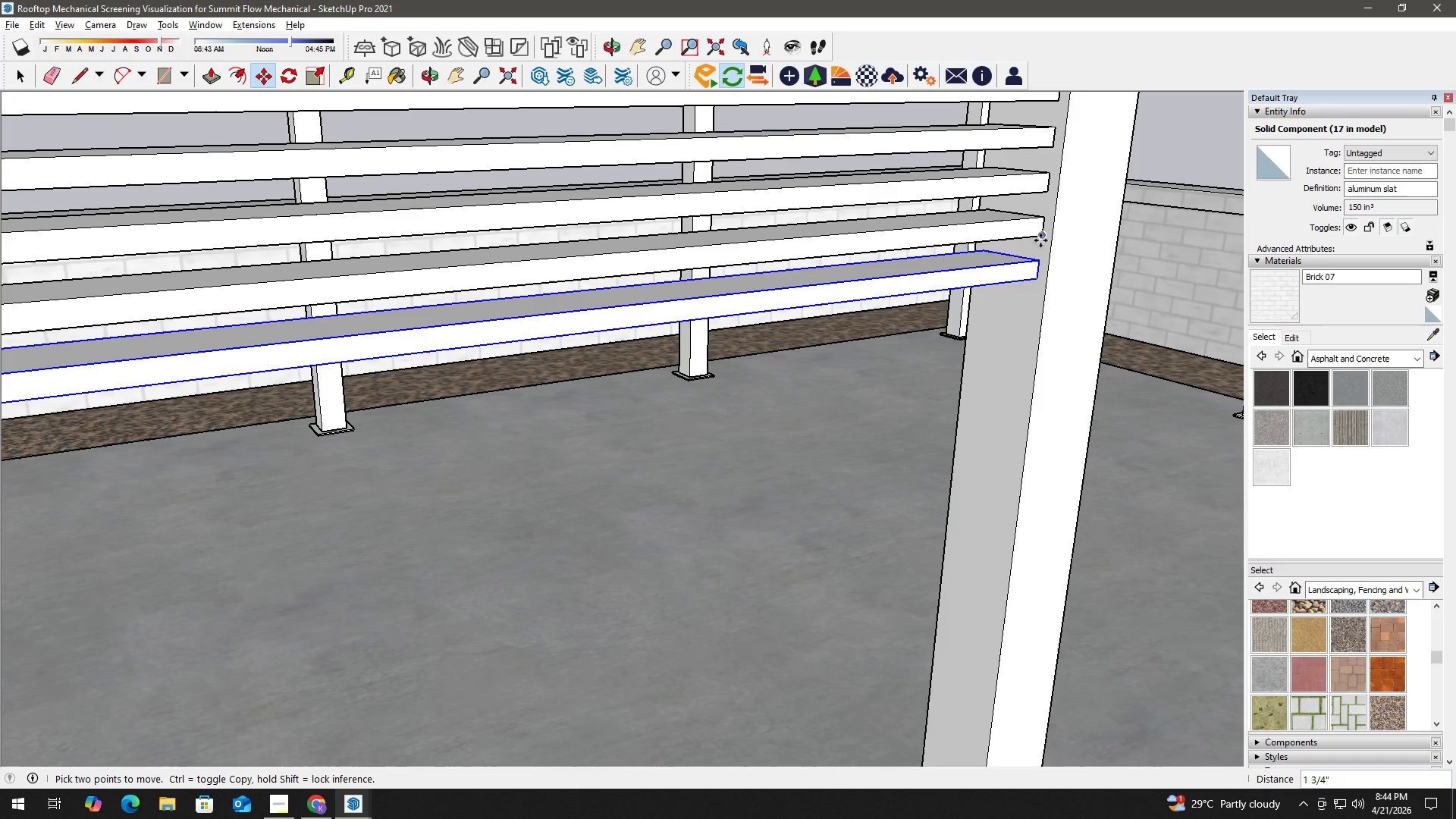 
left_click([1041, 237])
 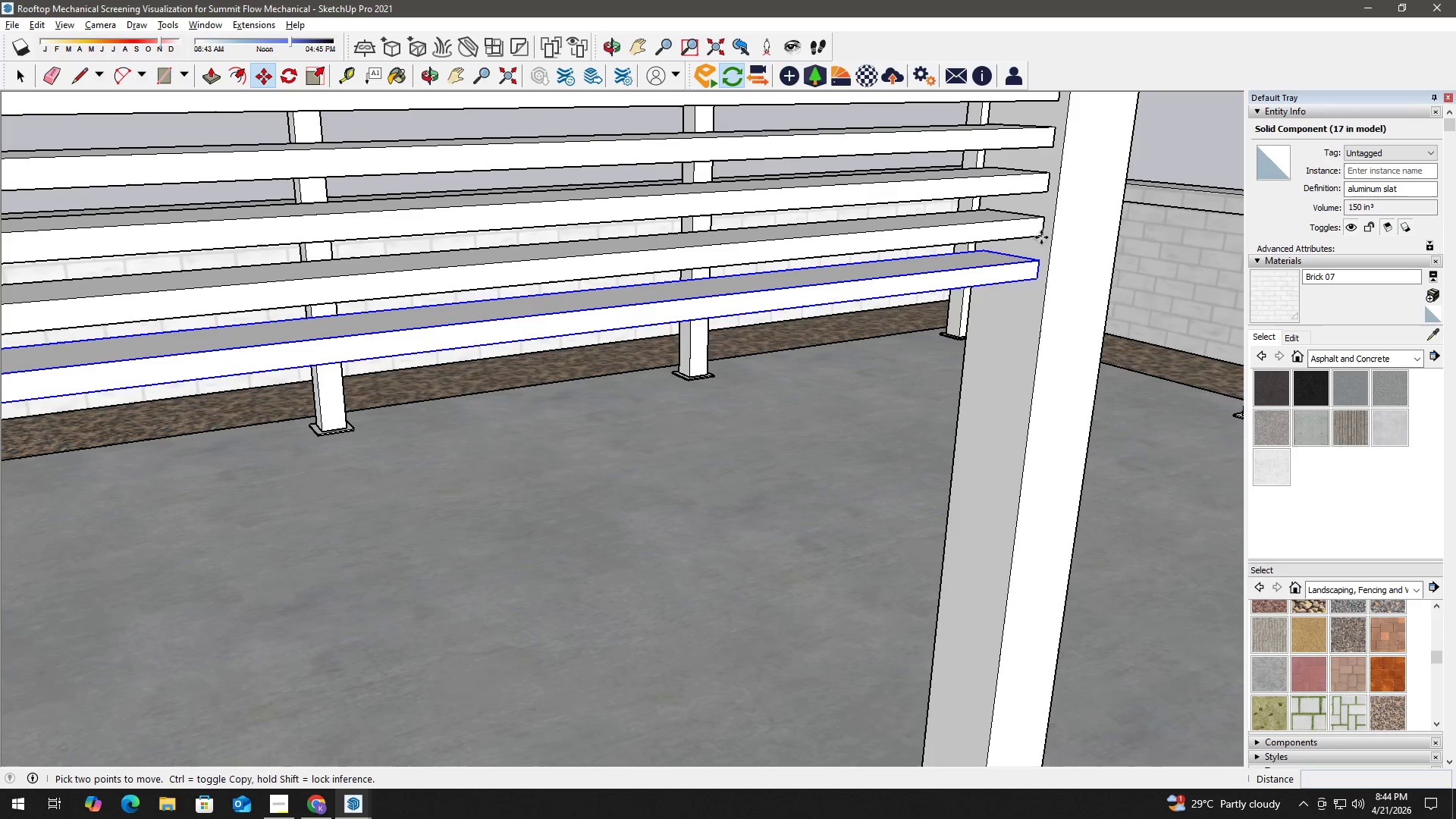 
key(Control+ControlLeft)
 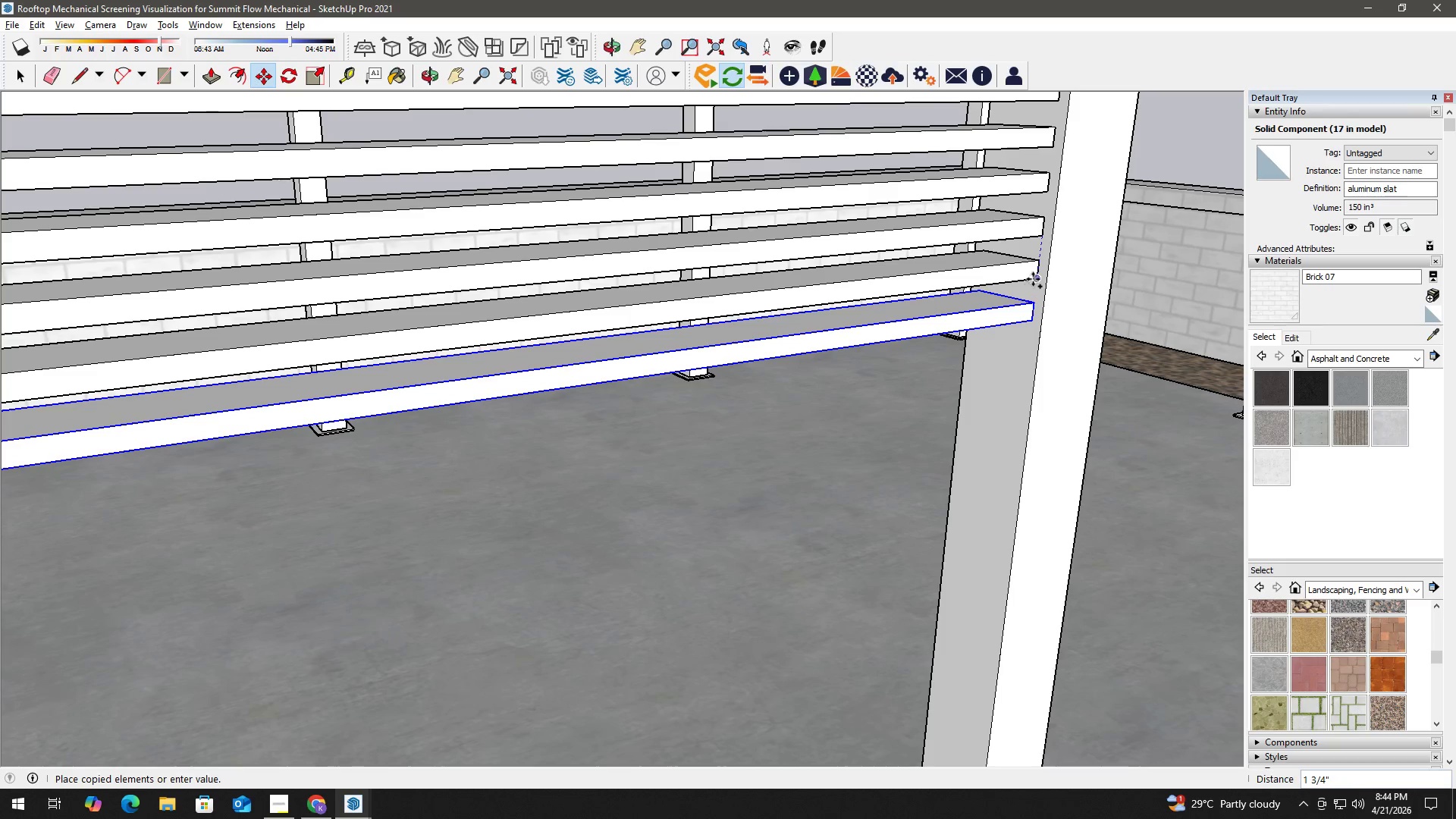 
left_click([1034, 275])
 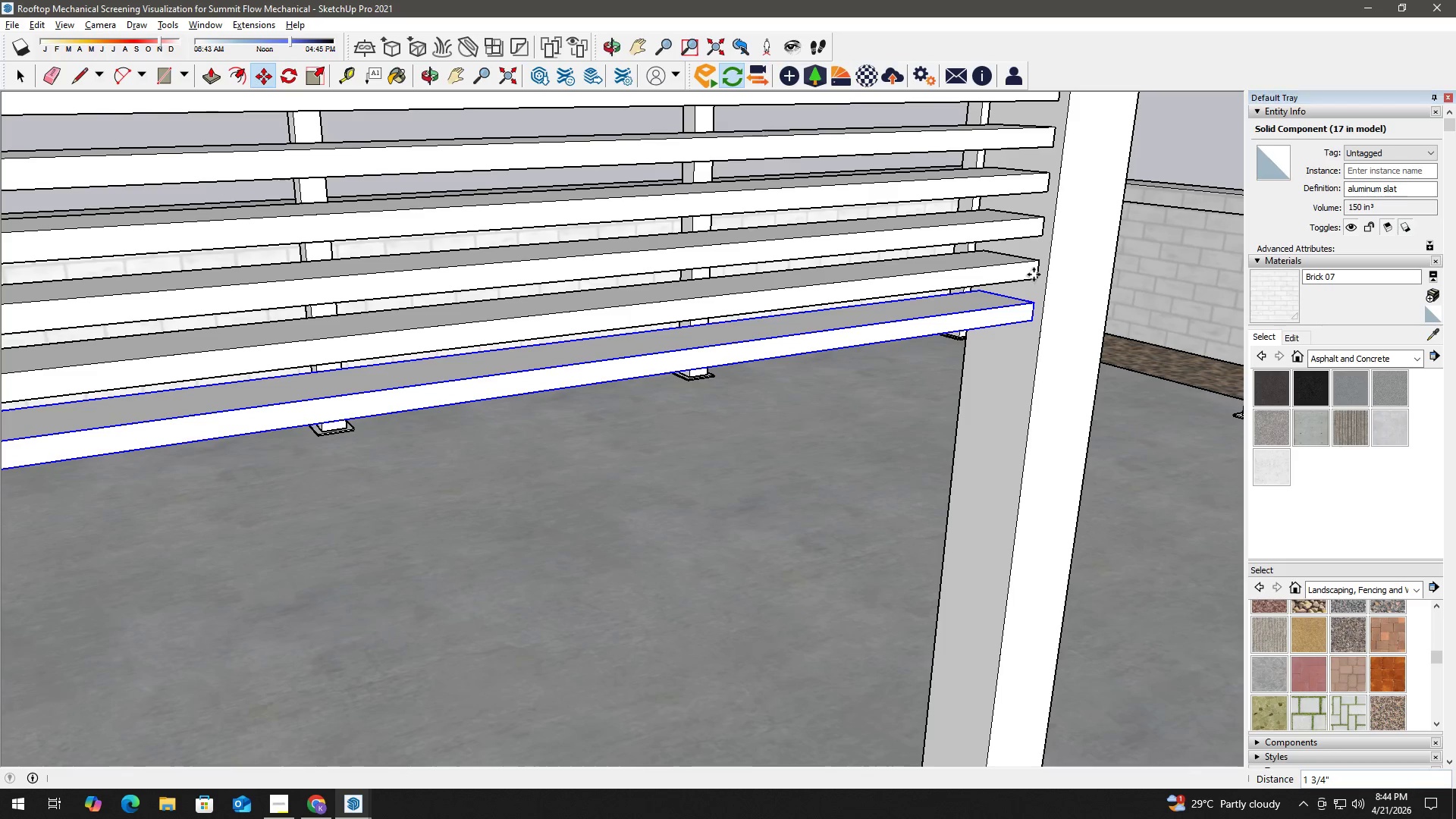 
key(Space)
 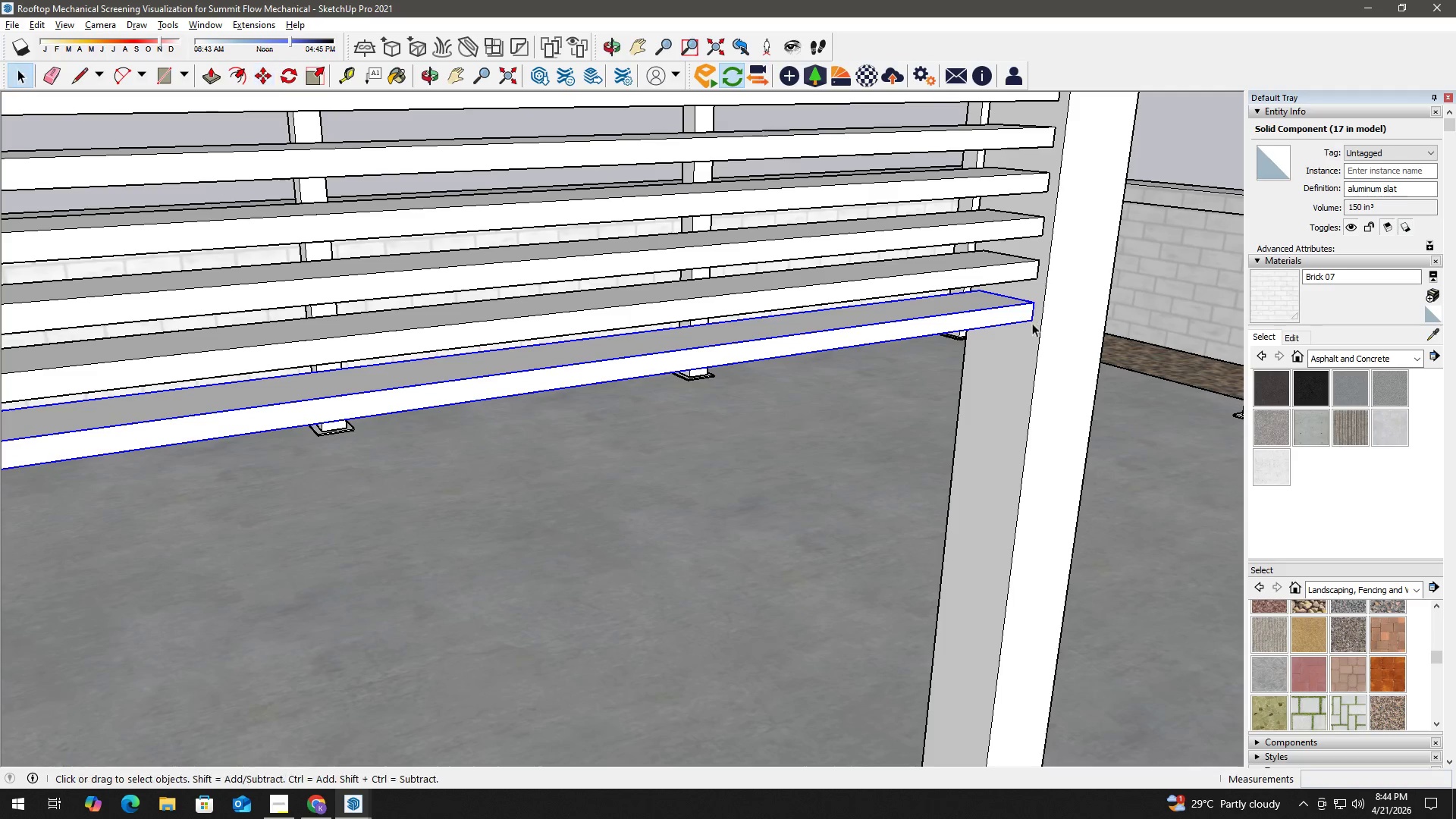 
key(H)
 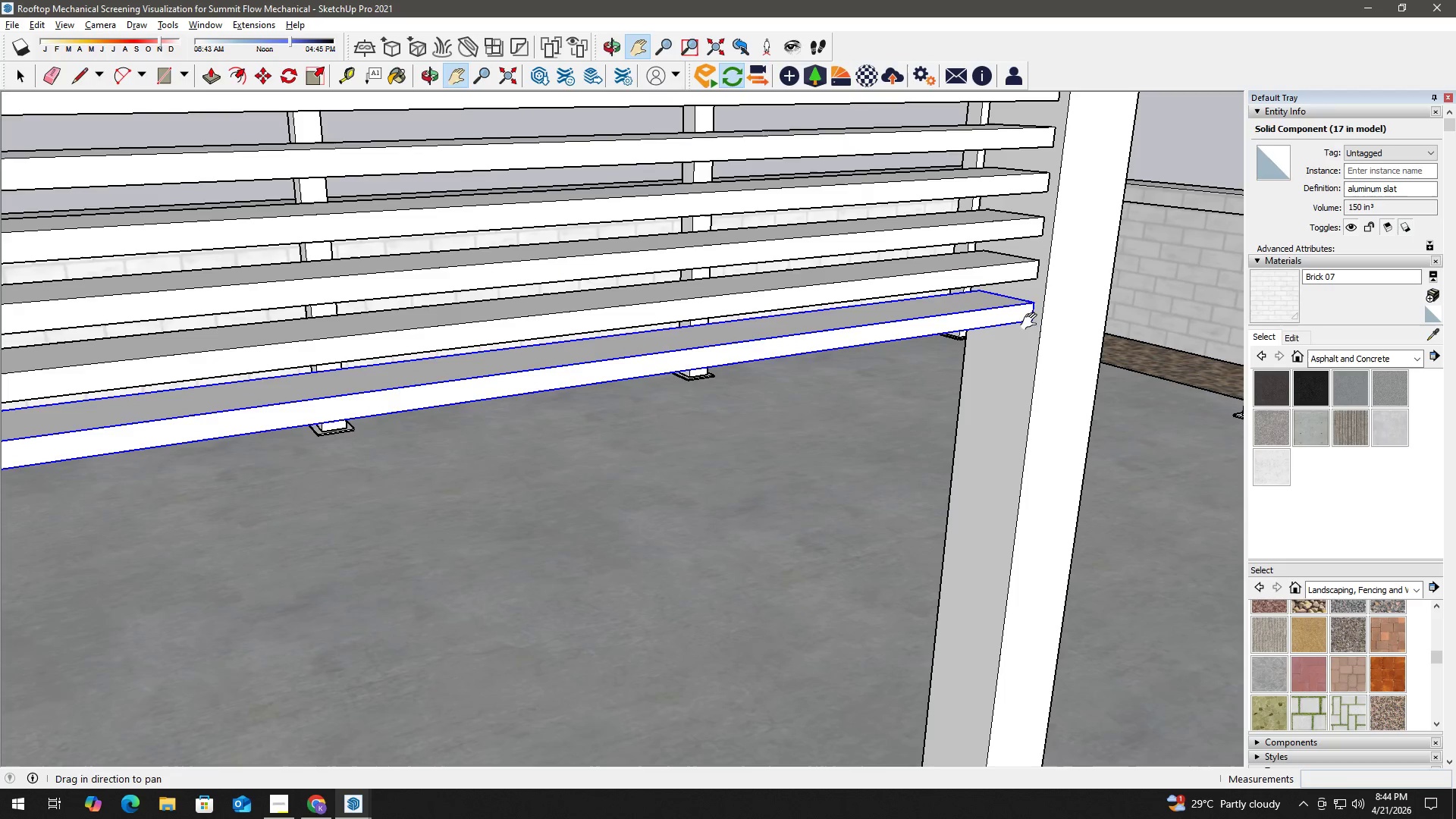 
left_click_drag(start_coordinate=[1031, 315], to_coordinate=[1043, 236])
 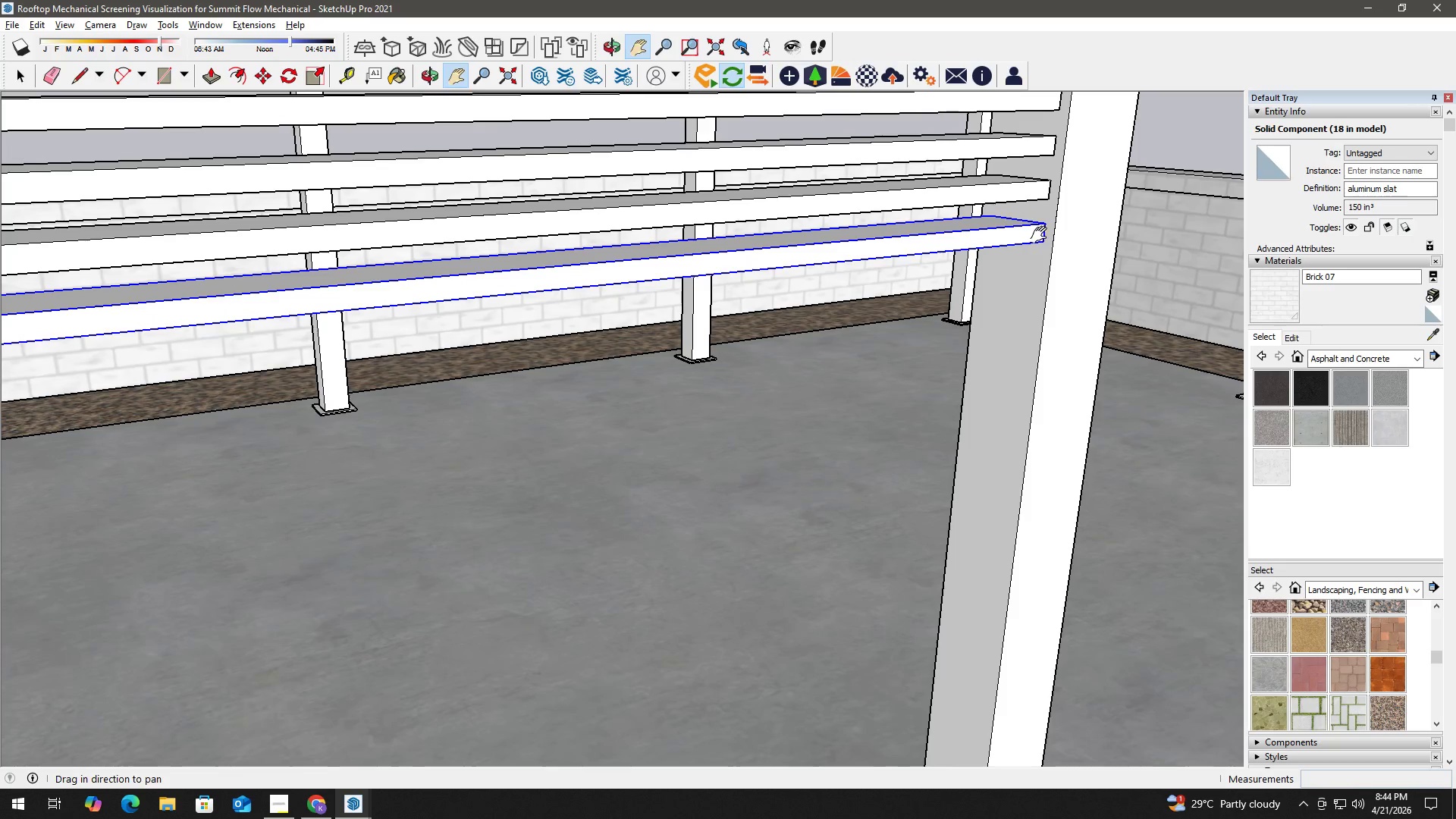 
key(Space)
 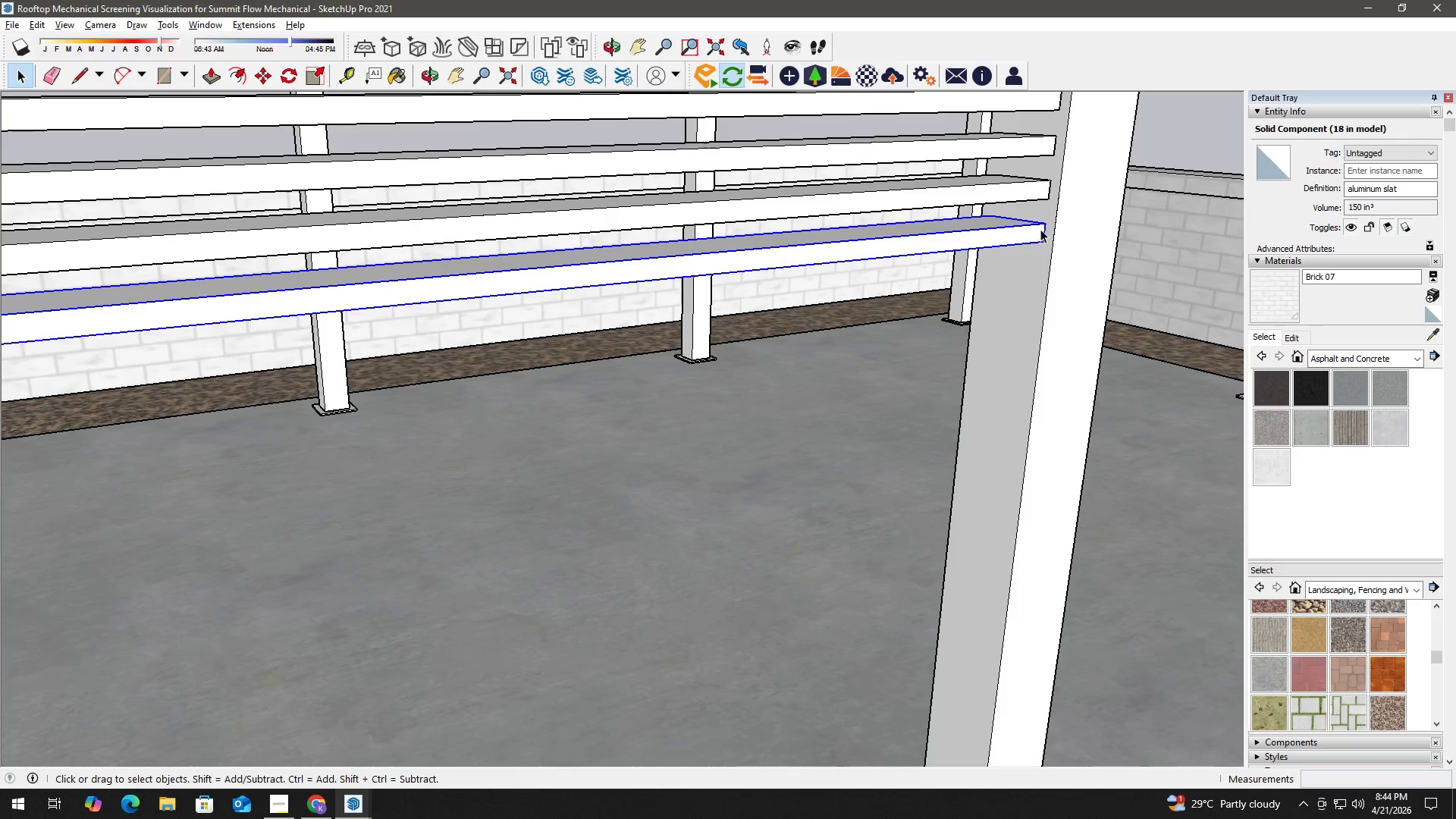 
key(M)
 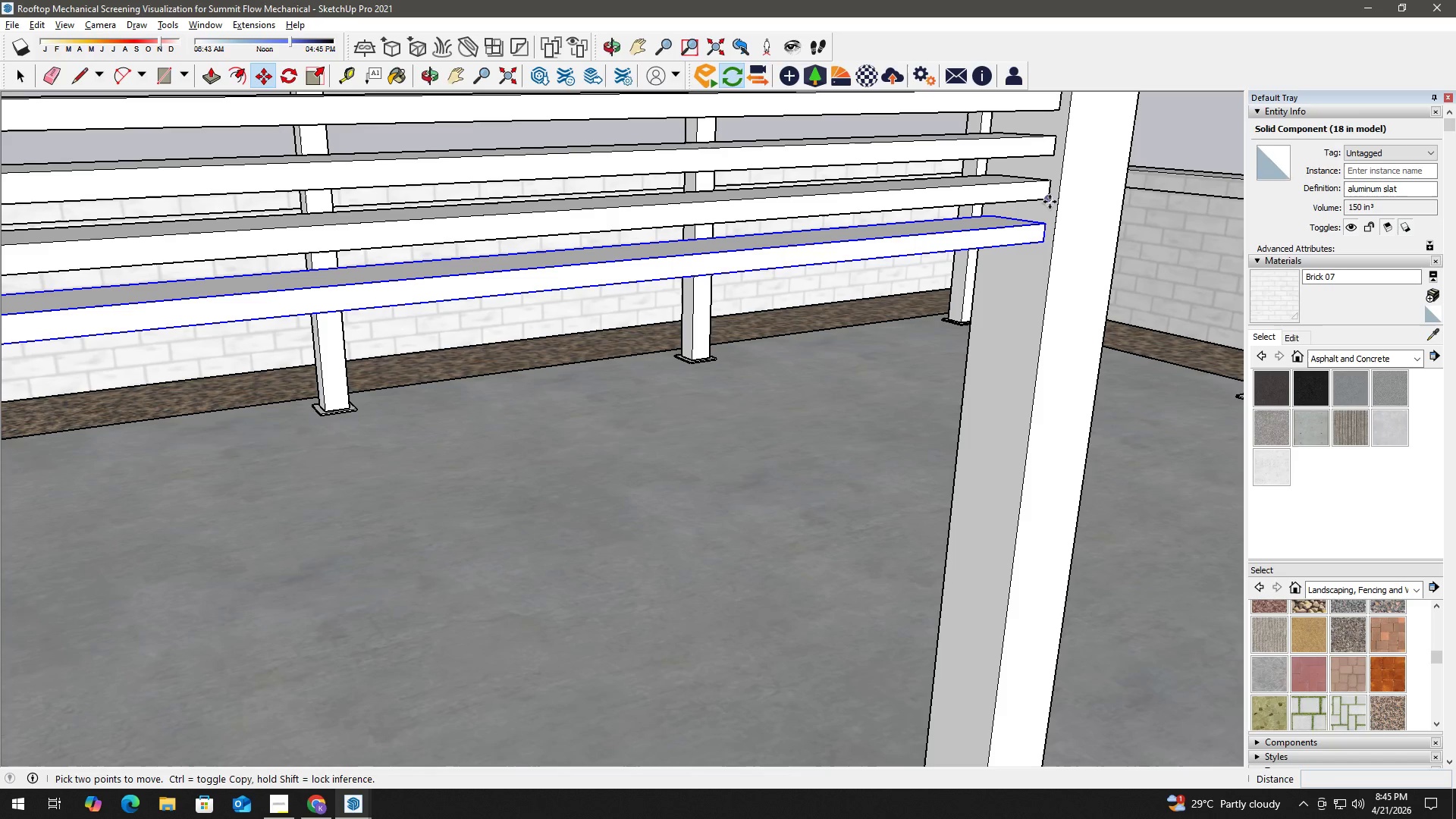 
left_click([1050, 200])
 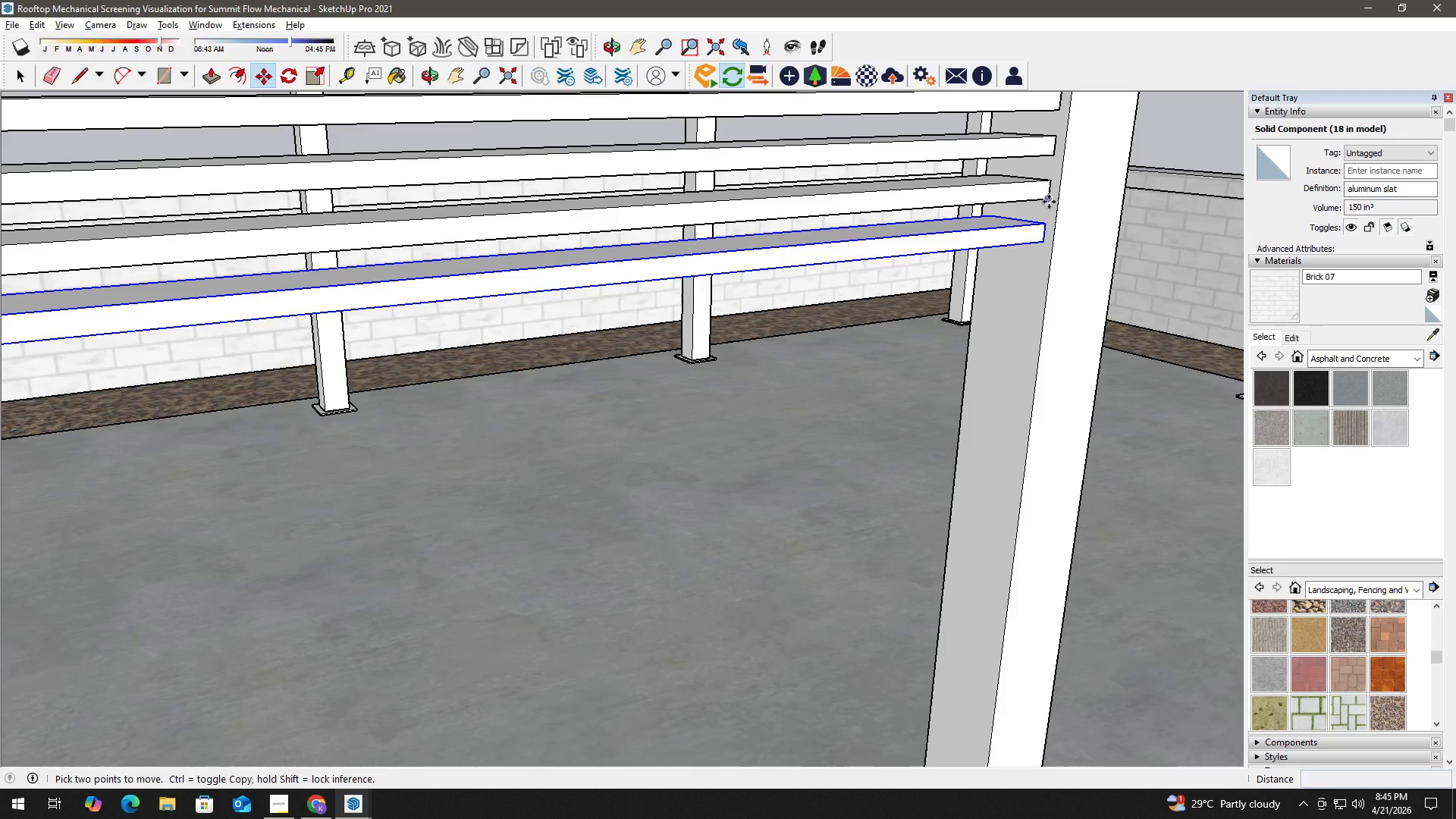 
key(Control+ControlLeft)
 